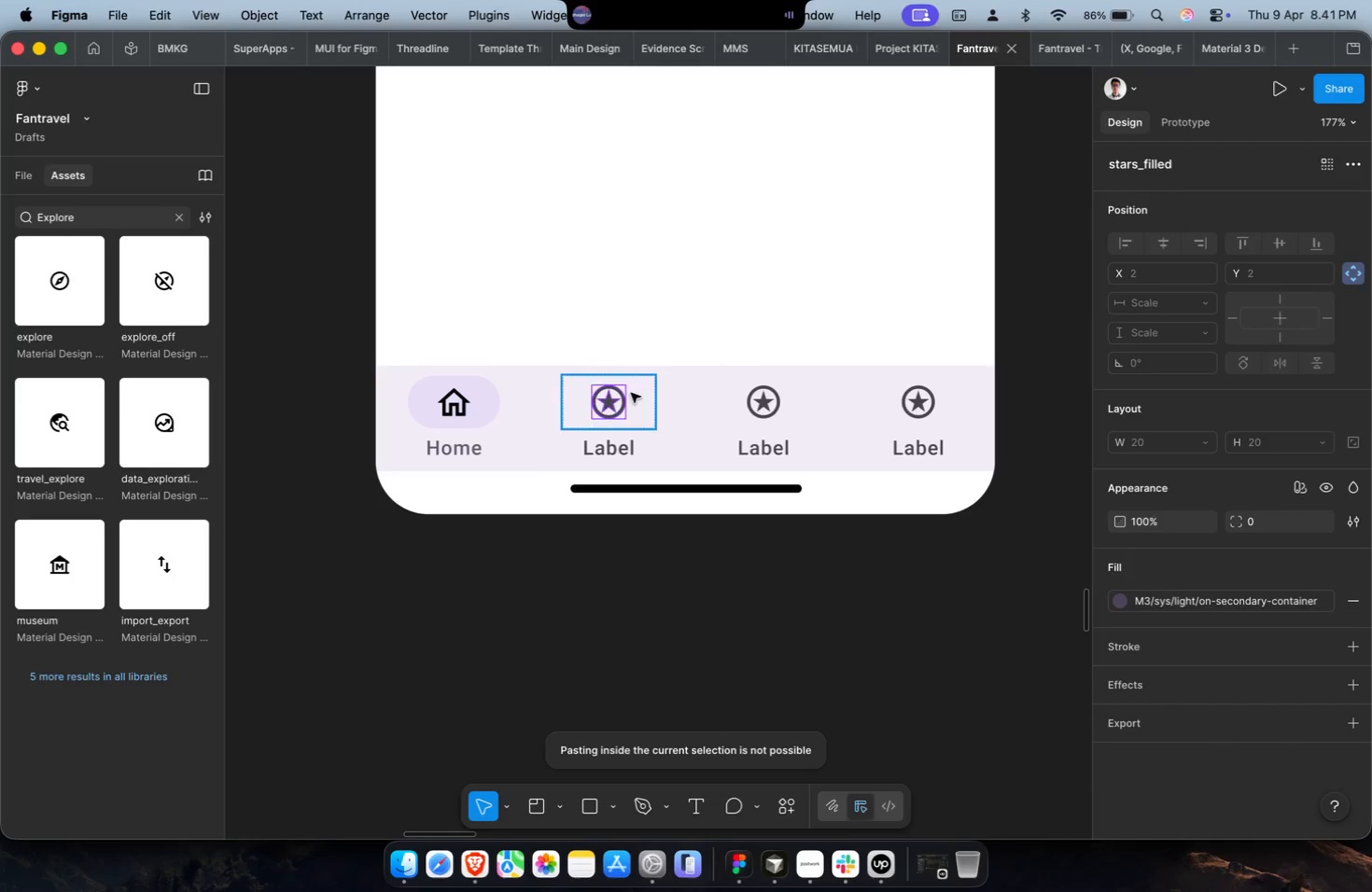 
left_click([624, 401])
 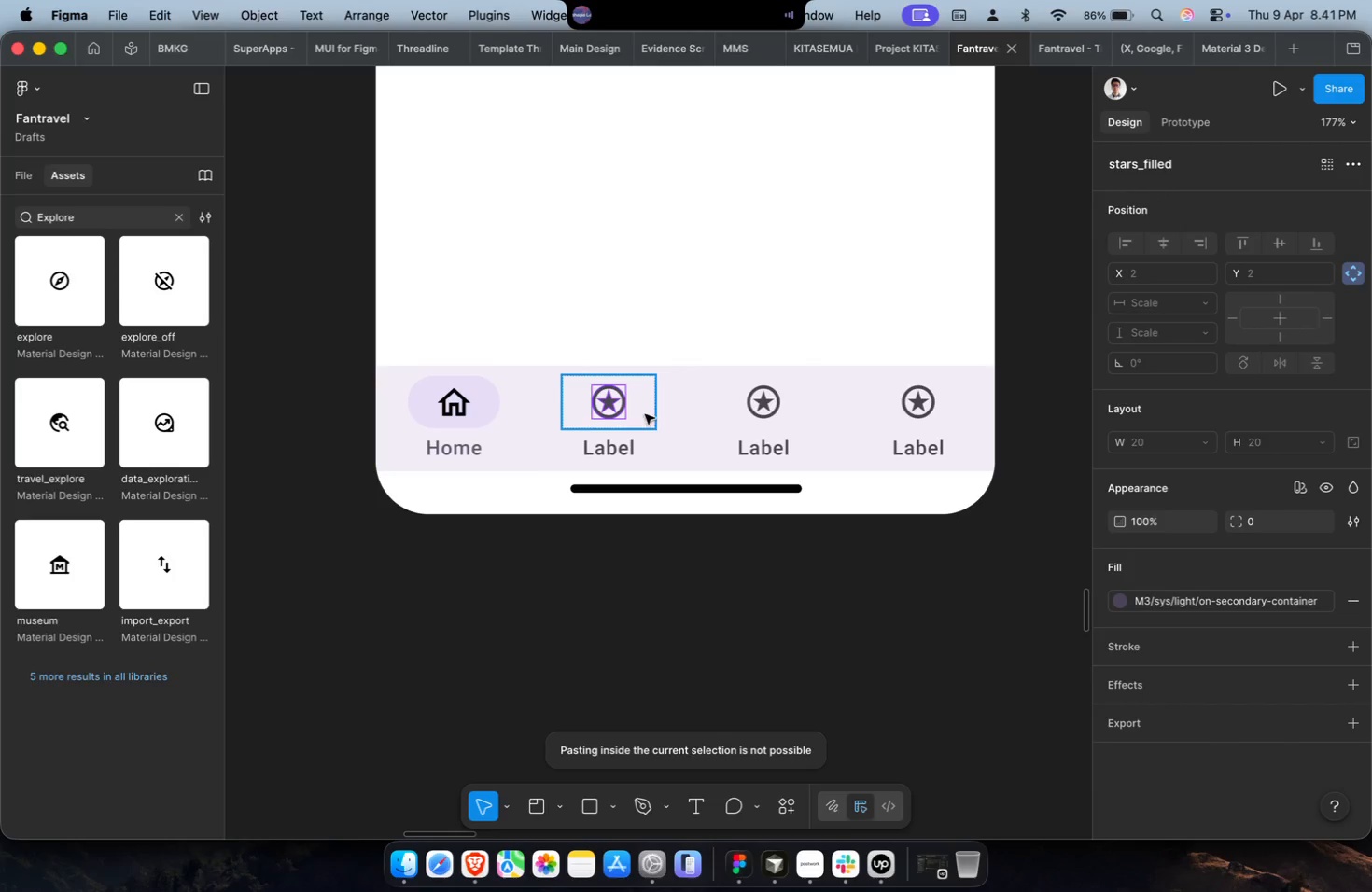 
key(Shift+Enter)
 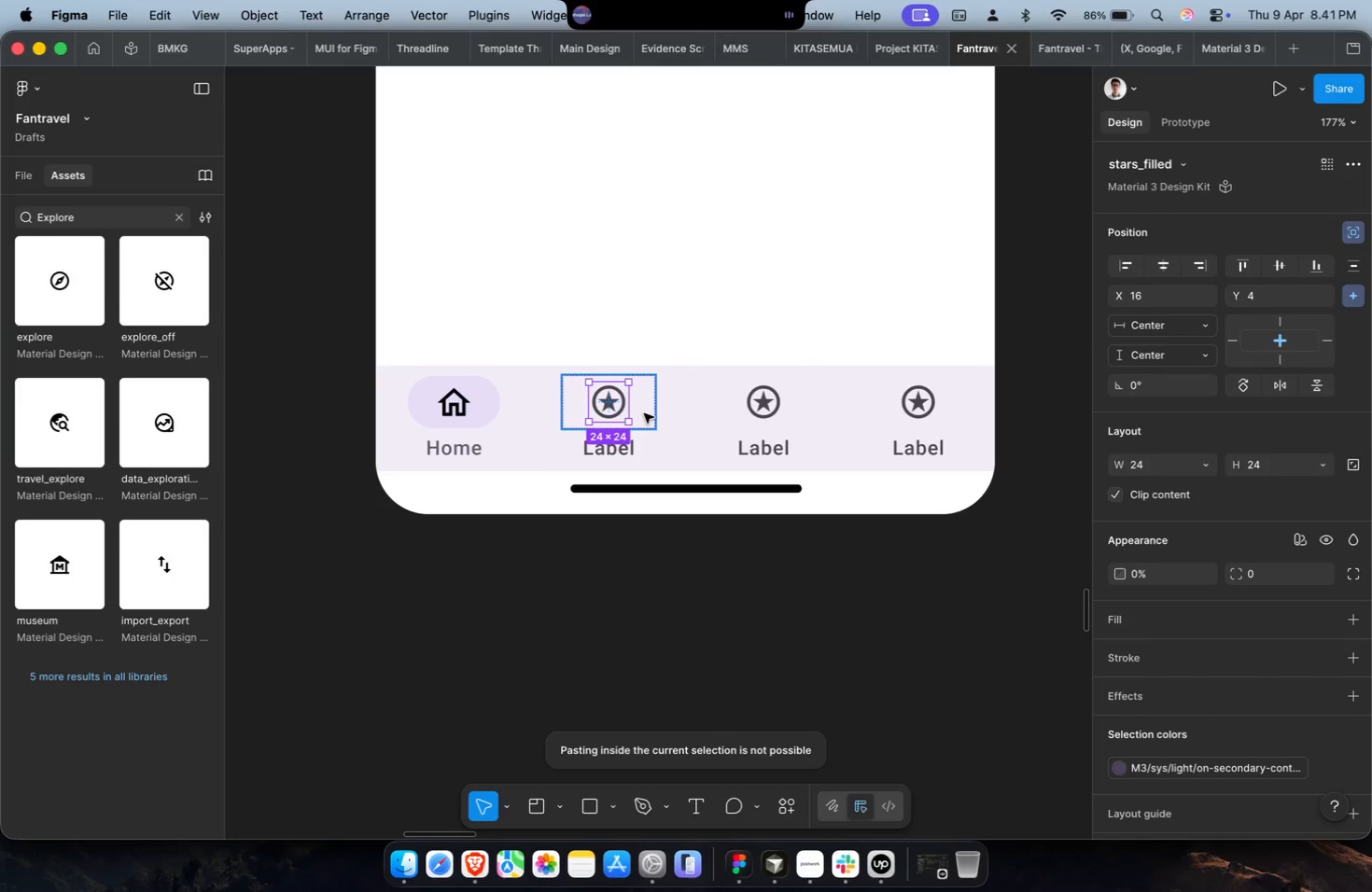 
key(Meta+Shift+CommandLeft)
 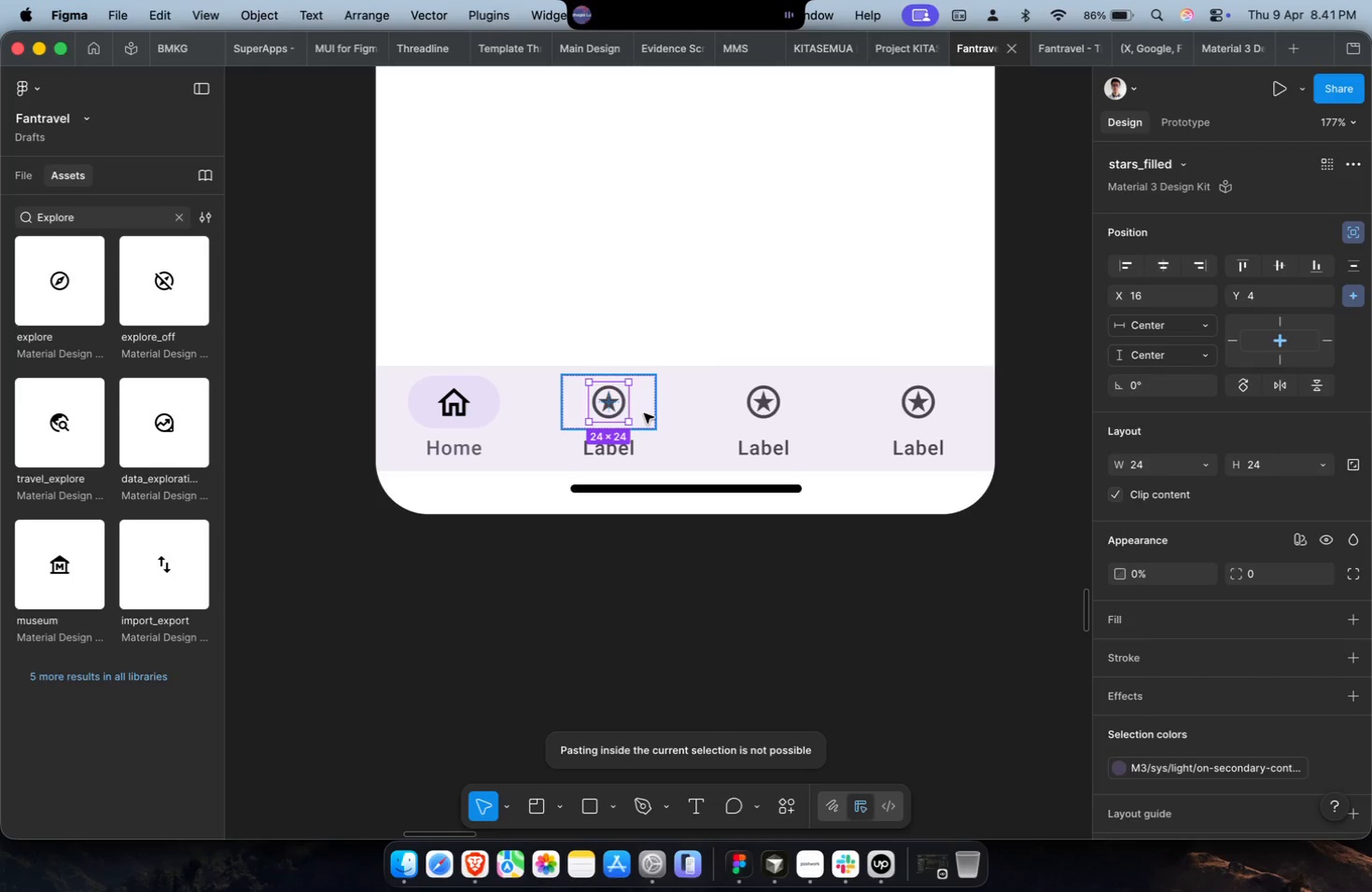 
key(Meta+Shift+R)
 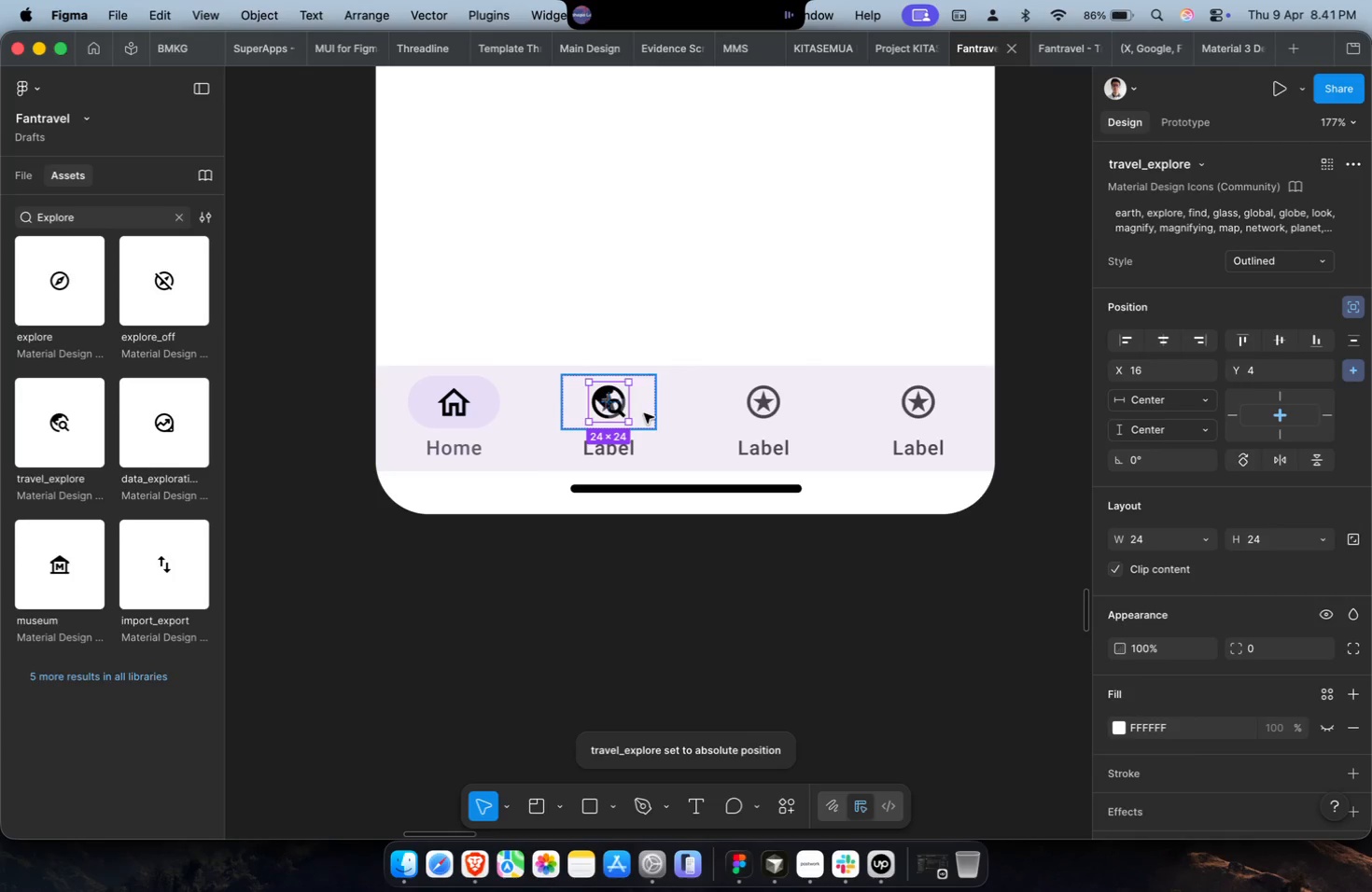 
key(Meta+Z)
 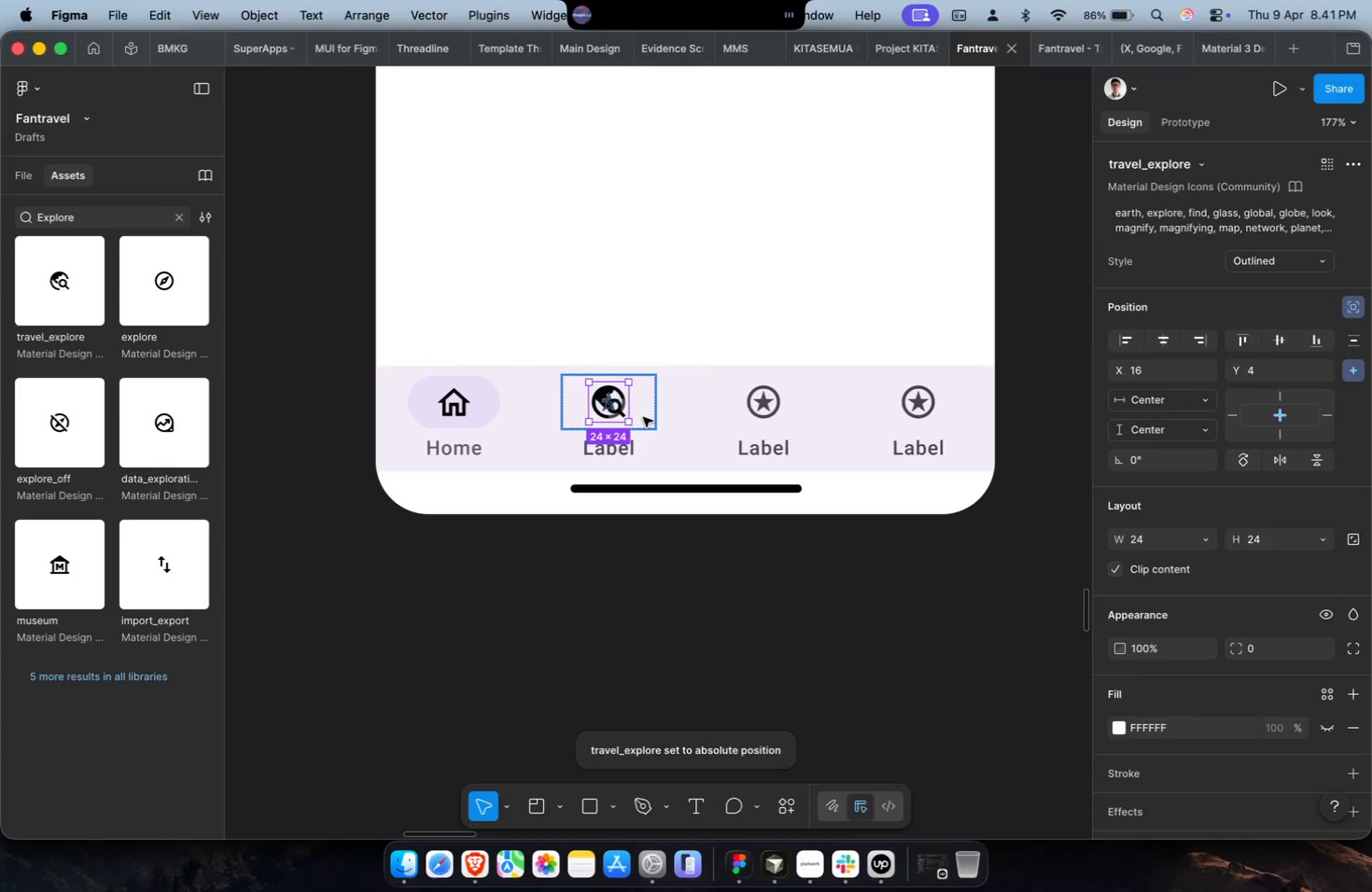 
key(Meta+CommandLeft)
 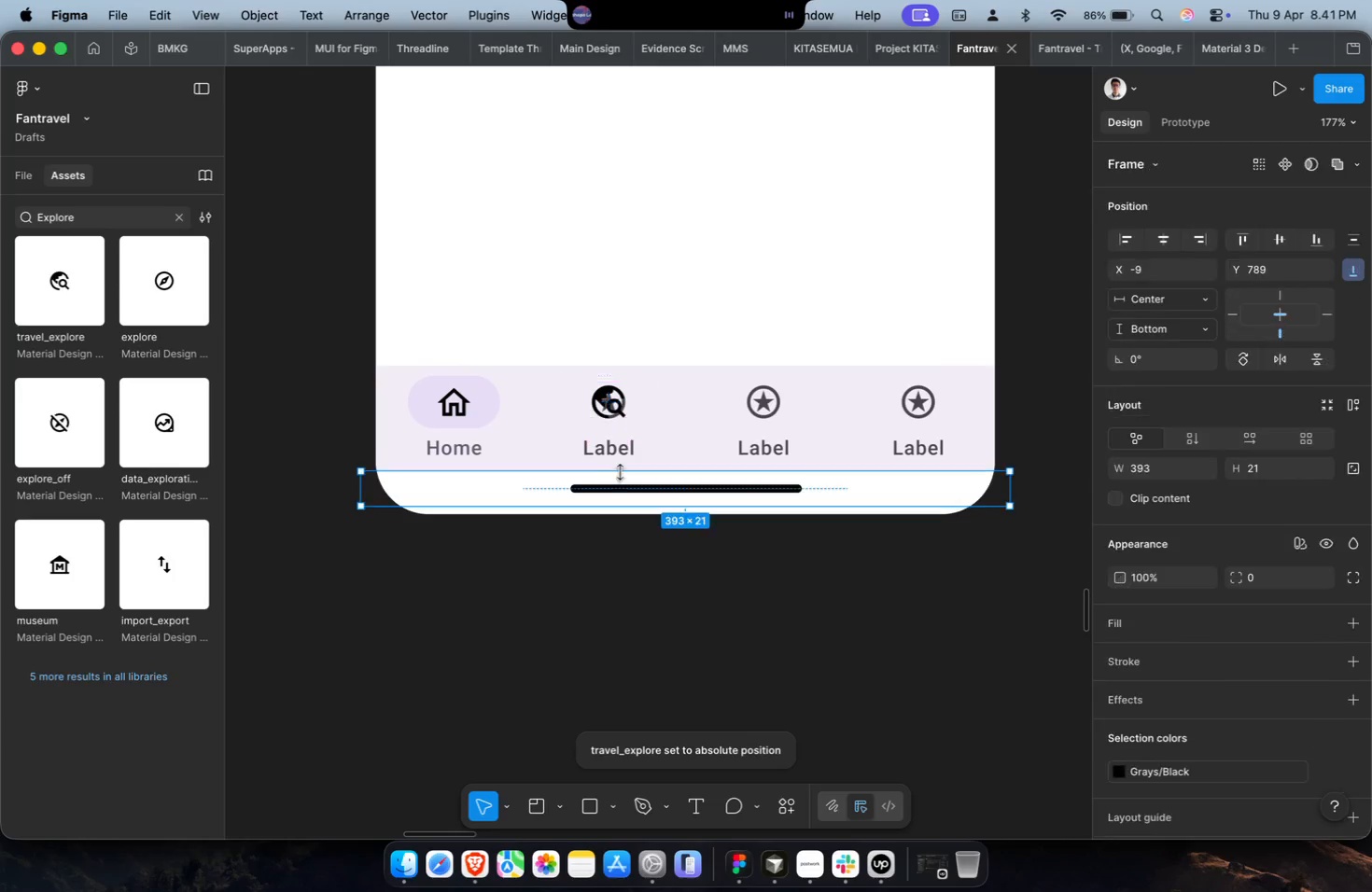 
scroll: coordinate [620, 468], scroll_direction: up, amount: 13.0
 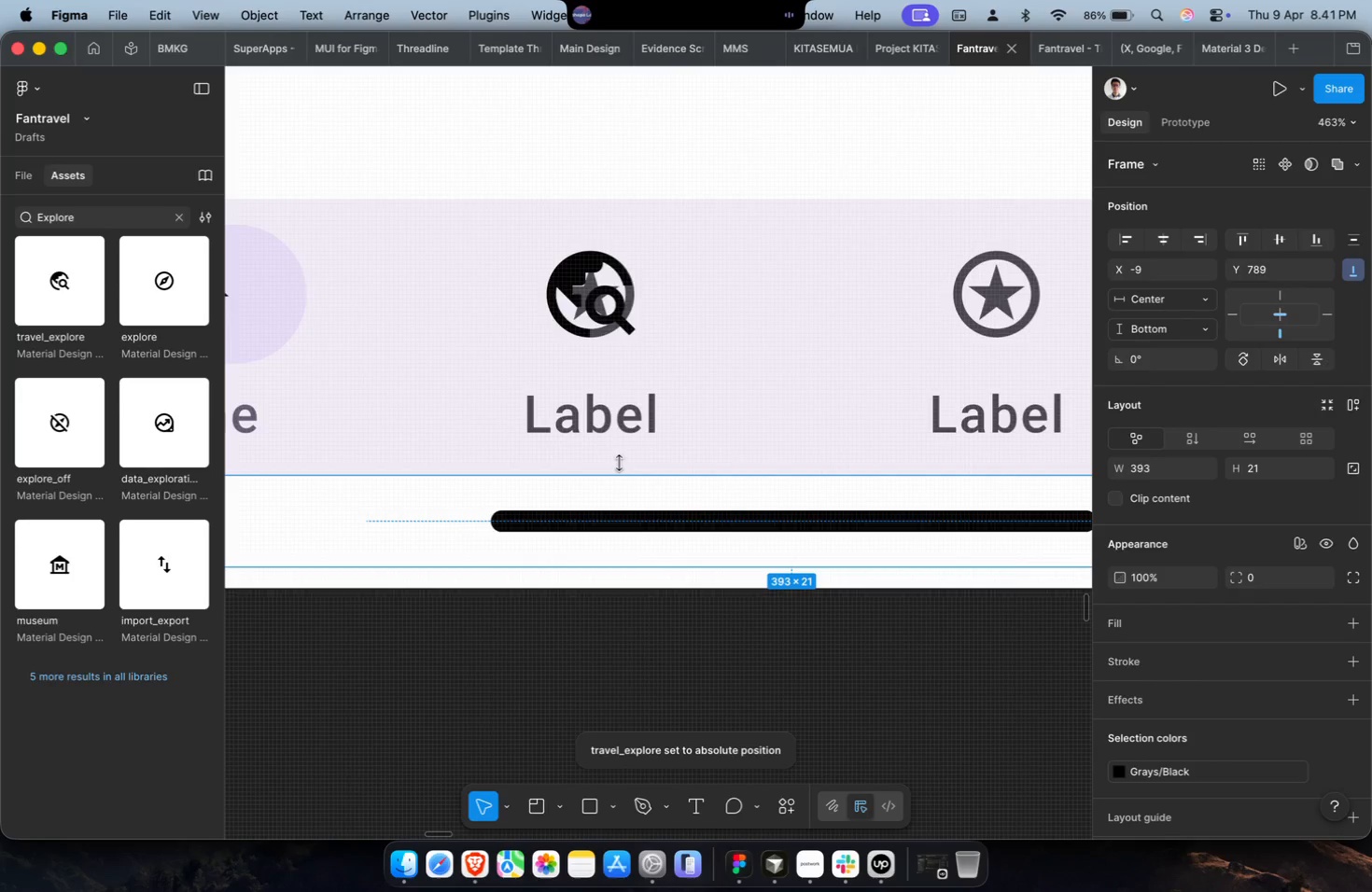 
key(Meta+Z)
 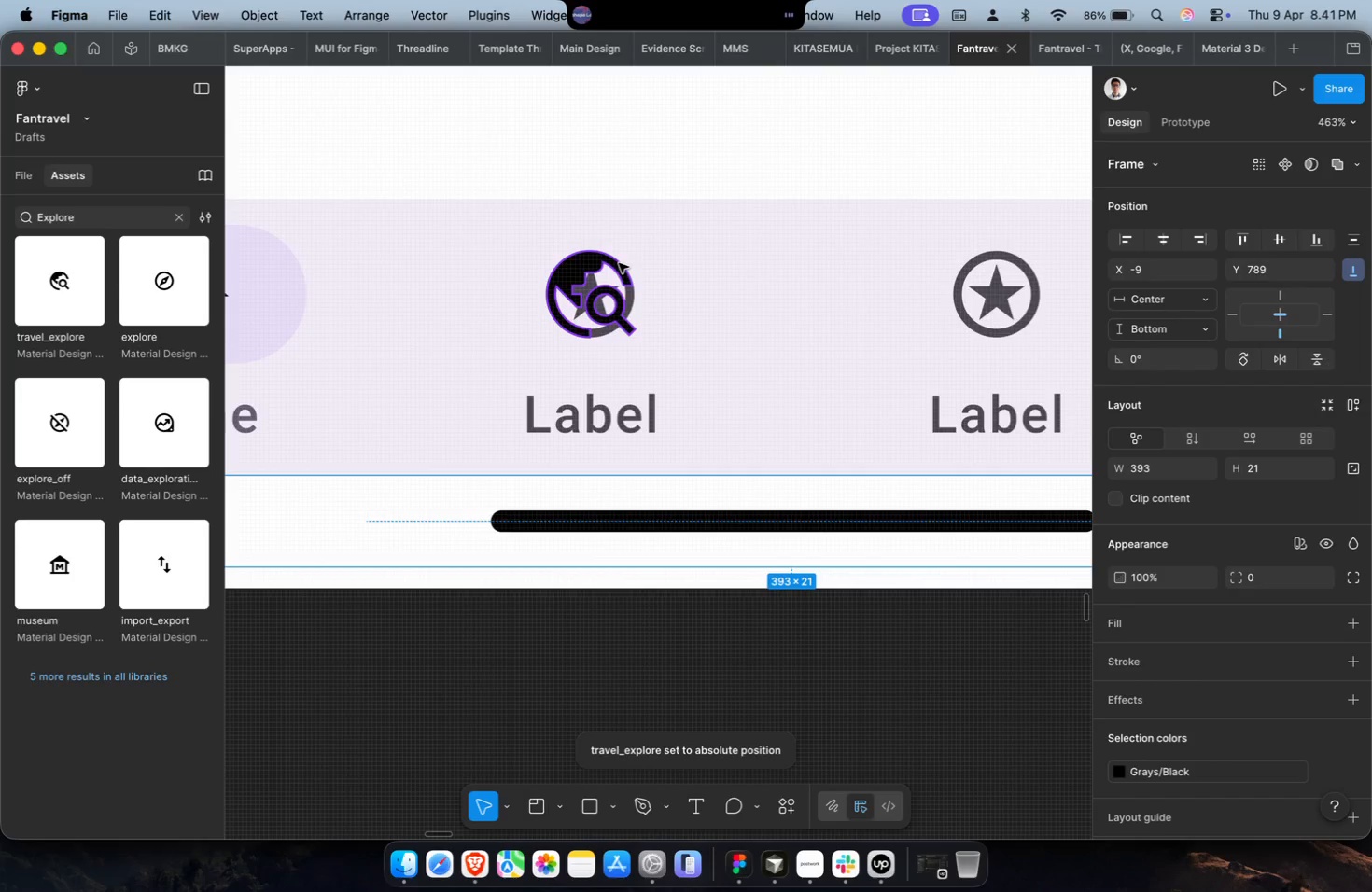 
key(Meta+Z)
 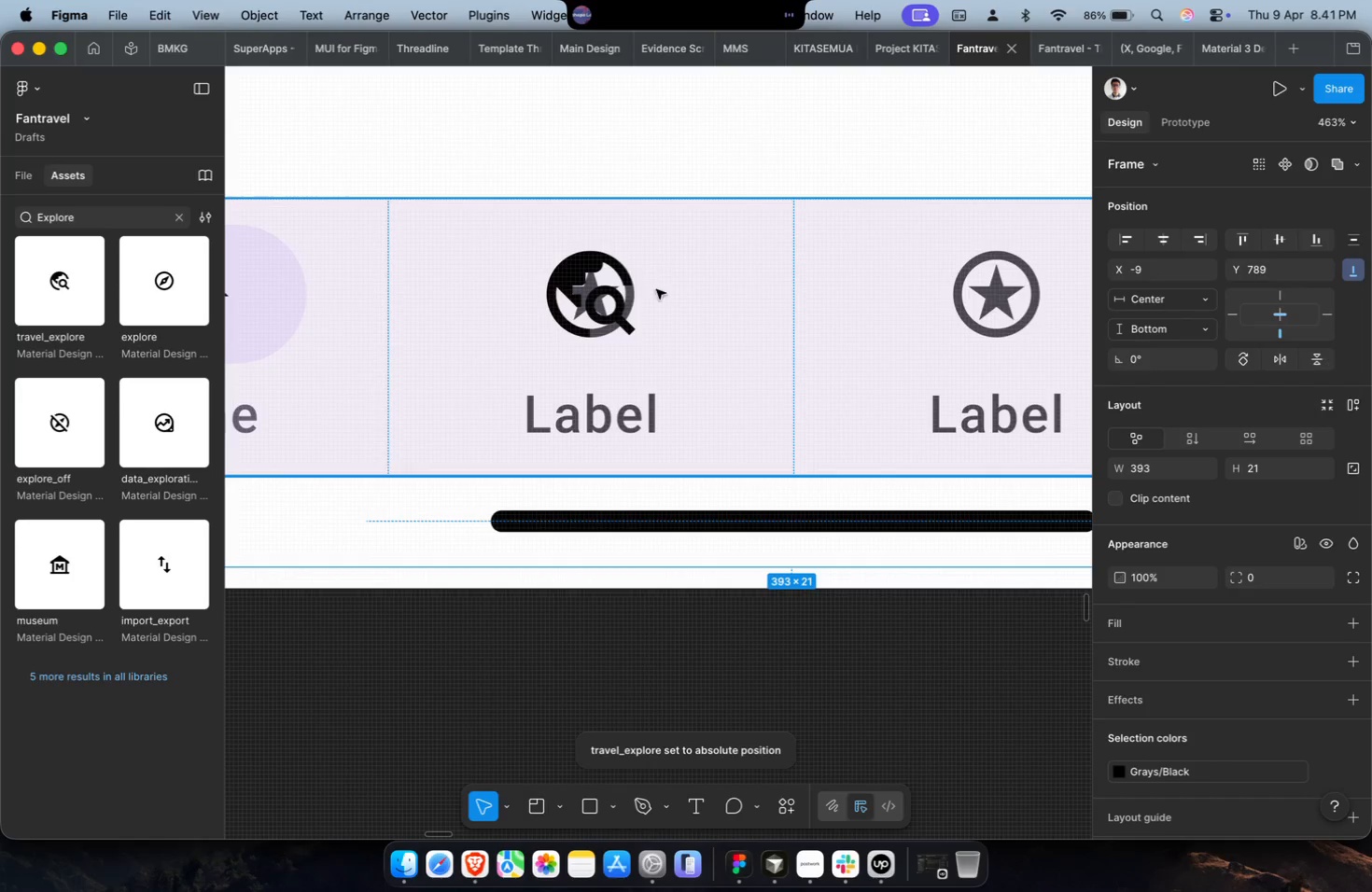 
key(Meta+Z)
 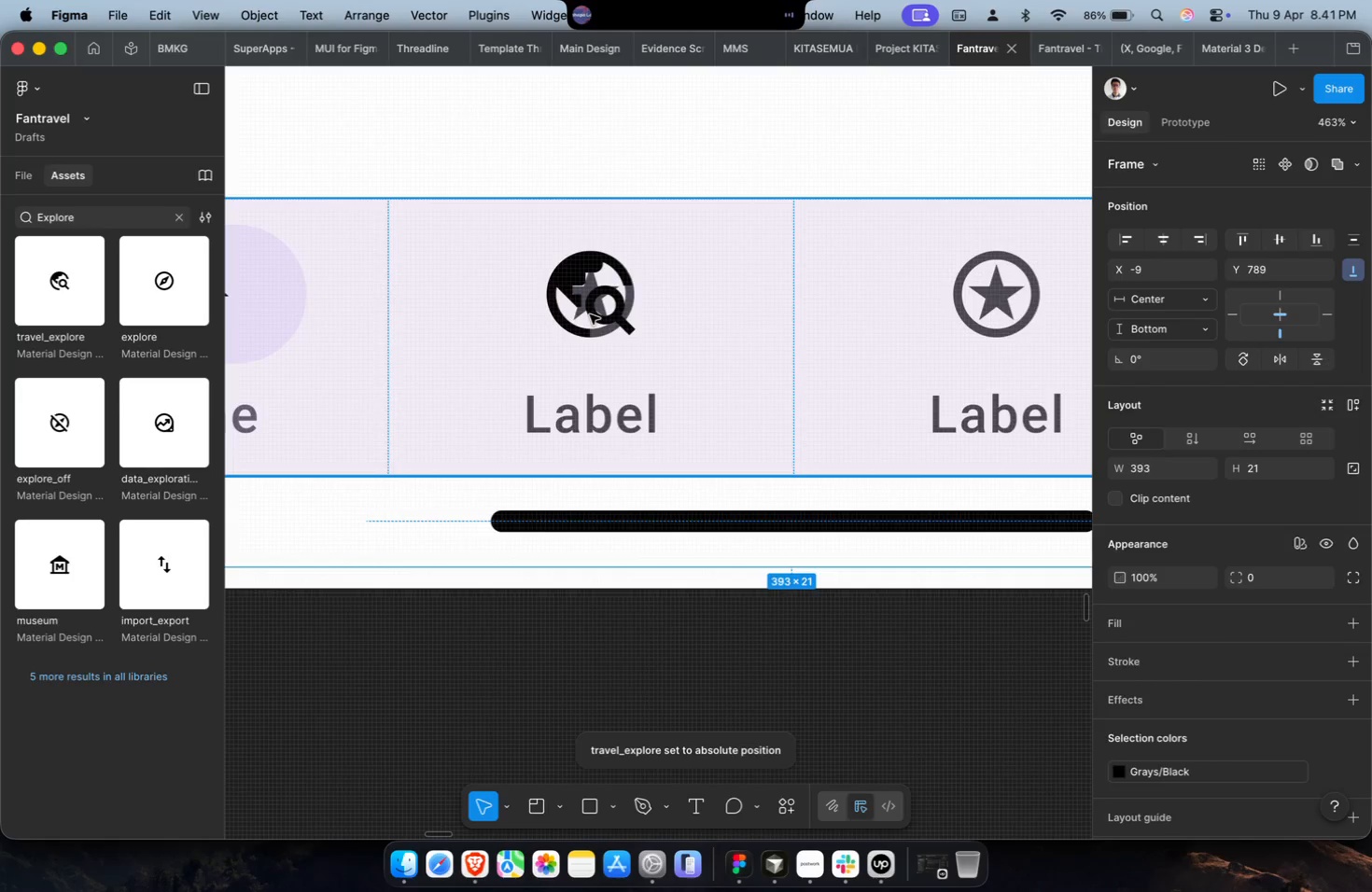 
double_click([590, 314])
 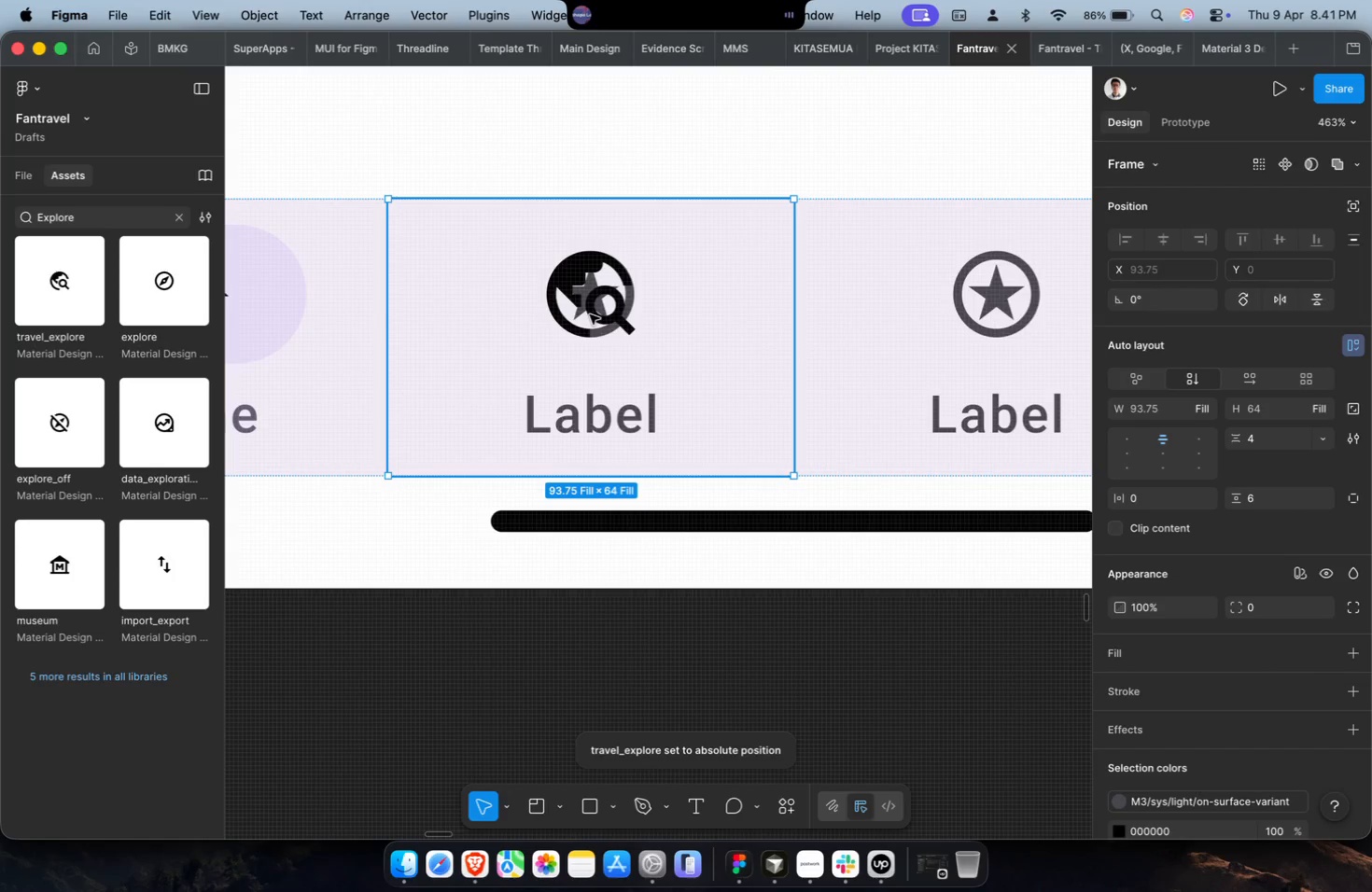 
triple_click([590, 314])
 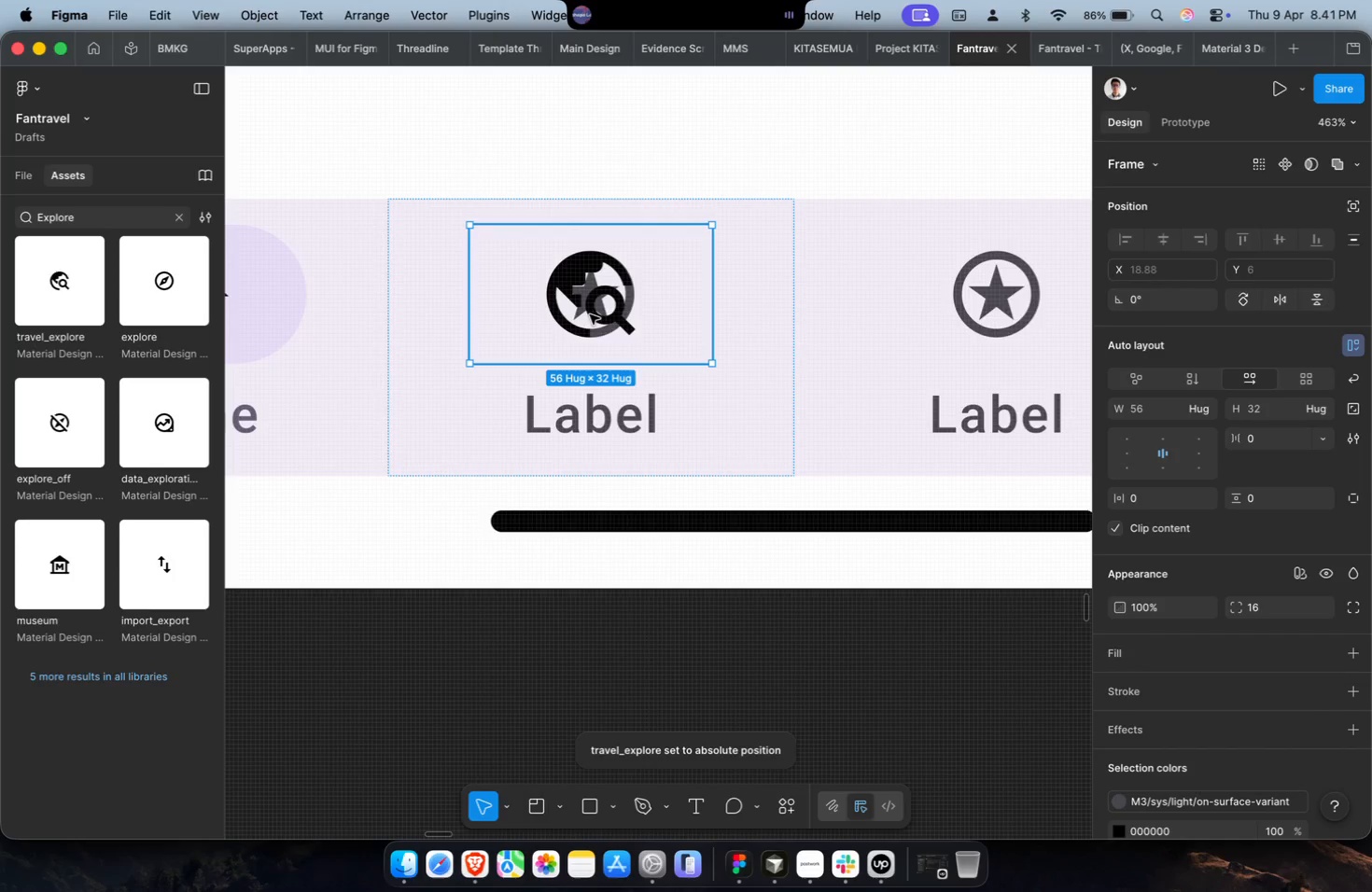 
triple_click([590, 314])
 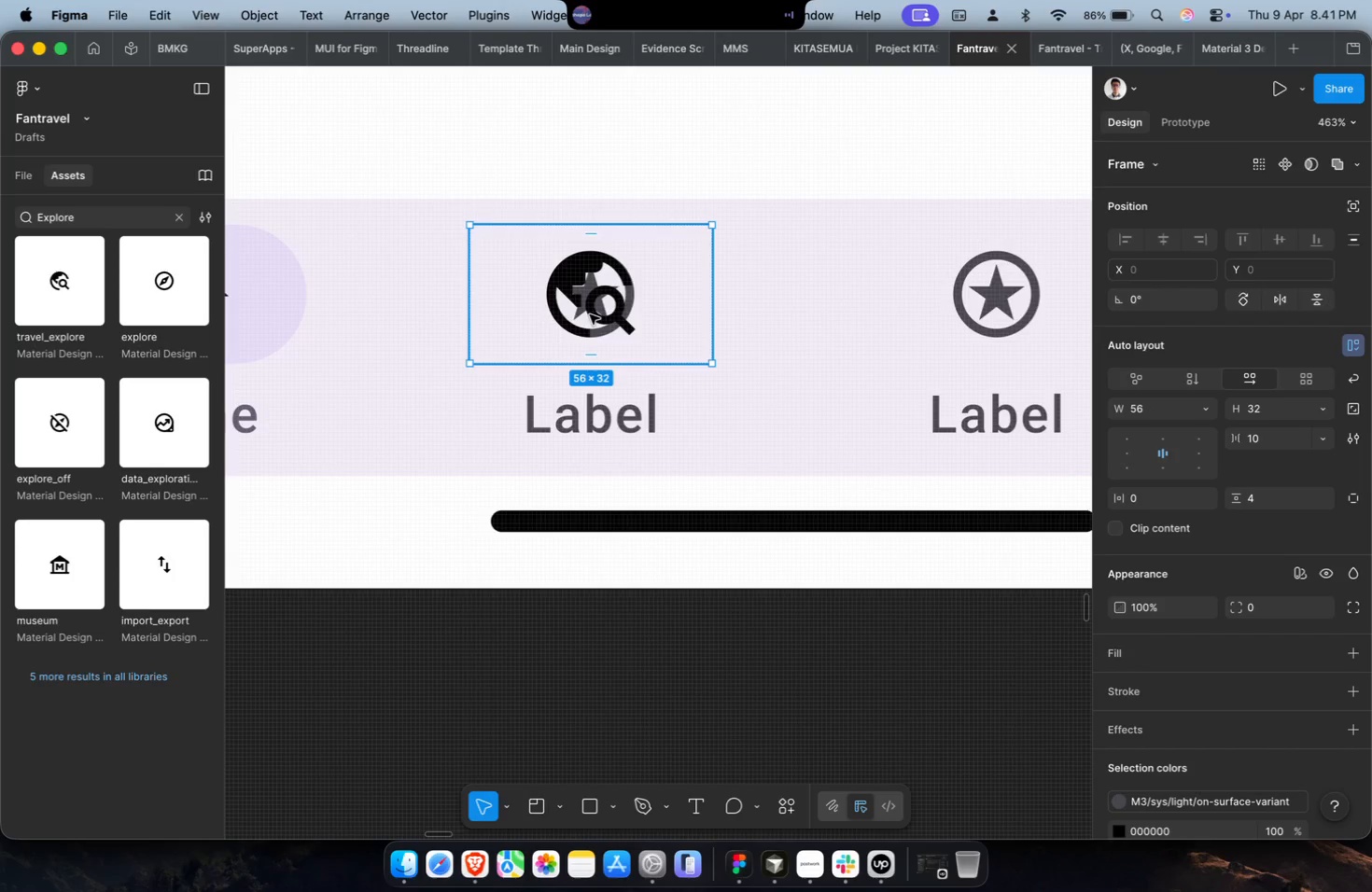 
double_click([590, 314])
 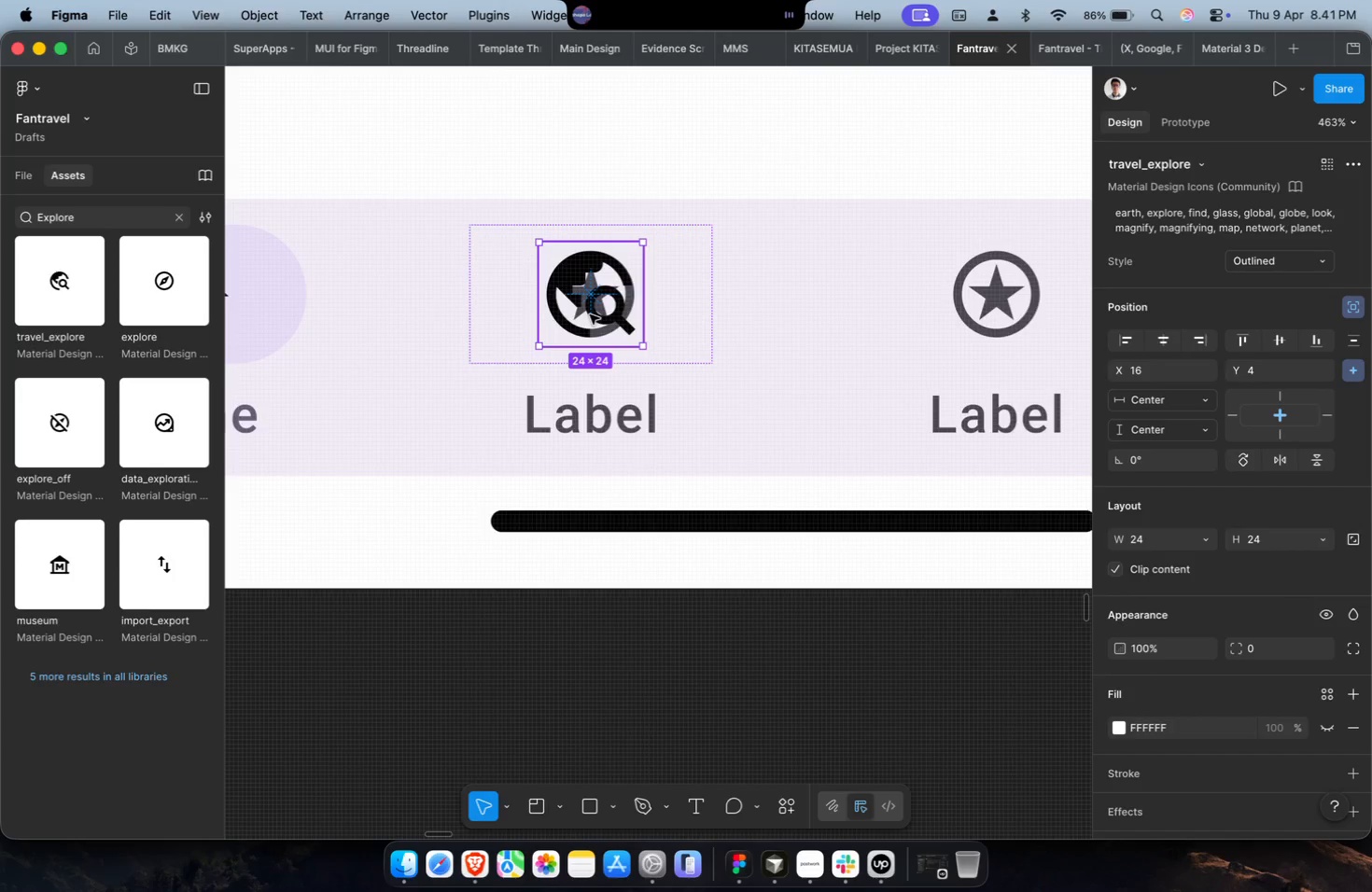 
key(Backspace)
 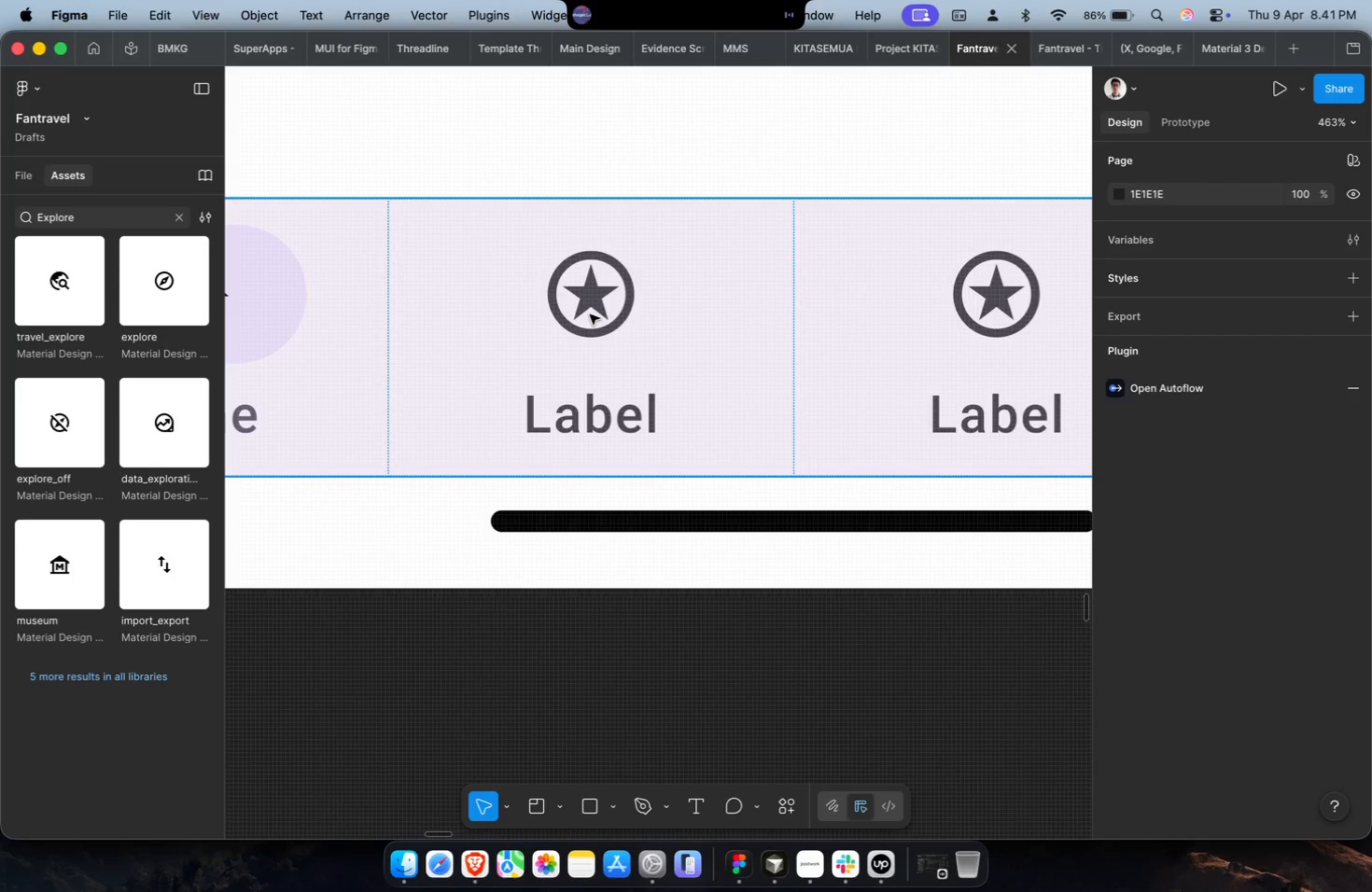 
double_click([590, 314])
 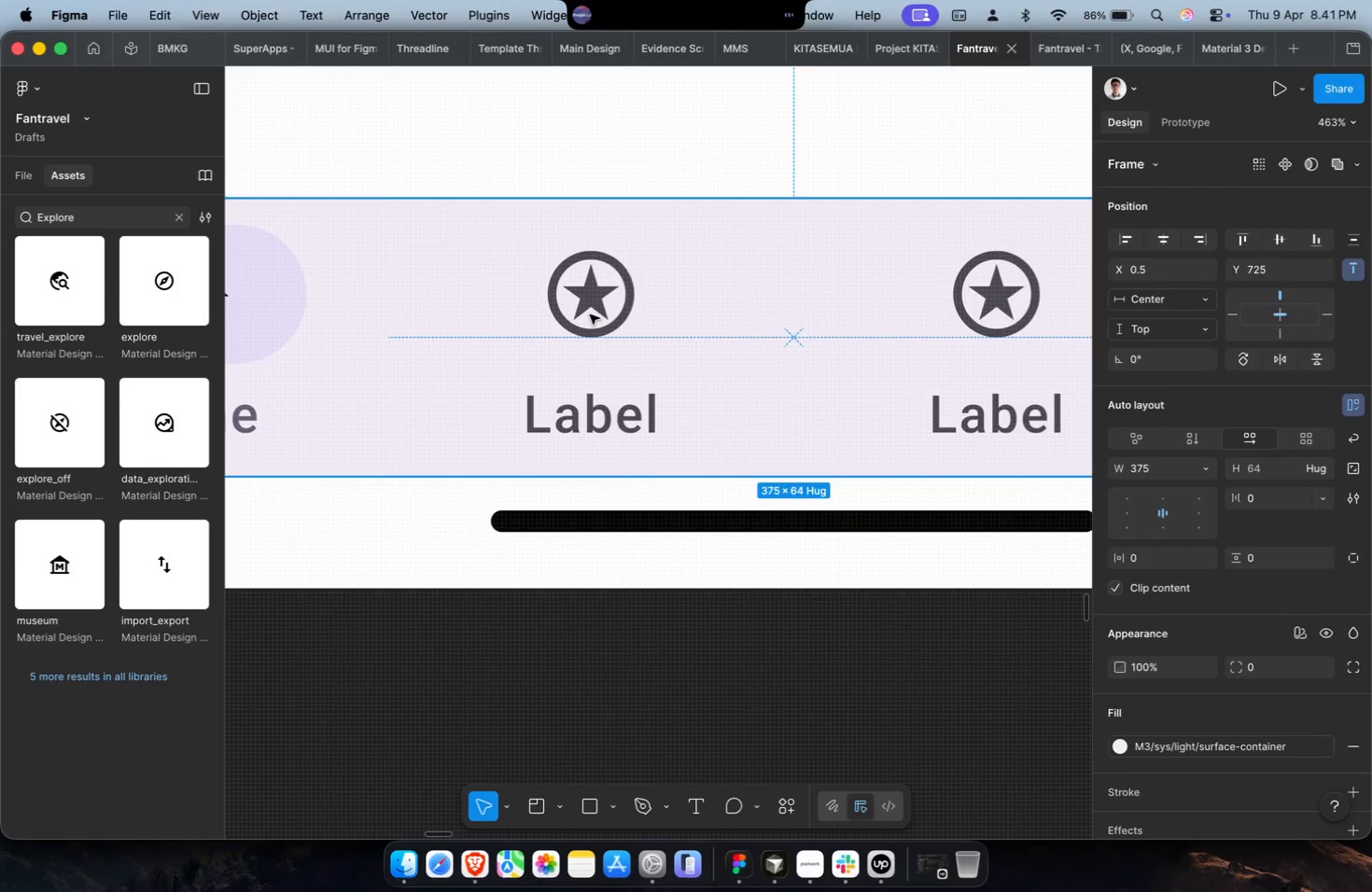 
triple_click([590, 314])
 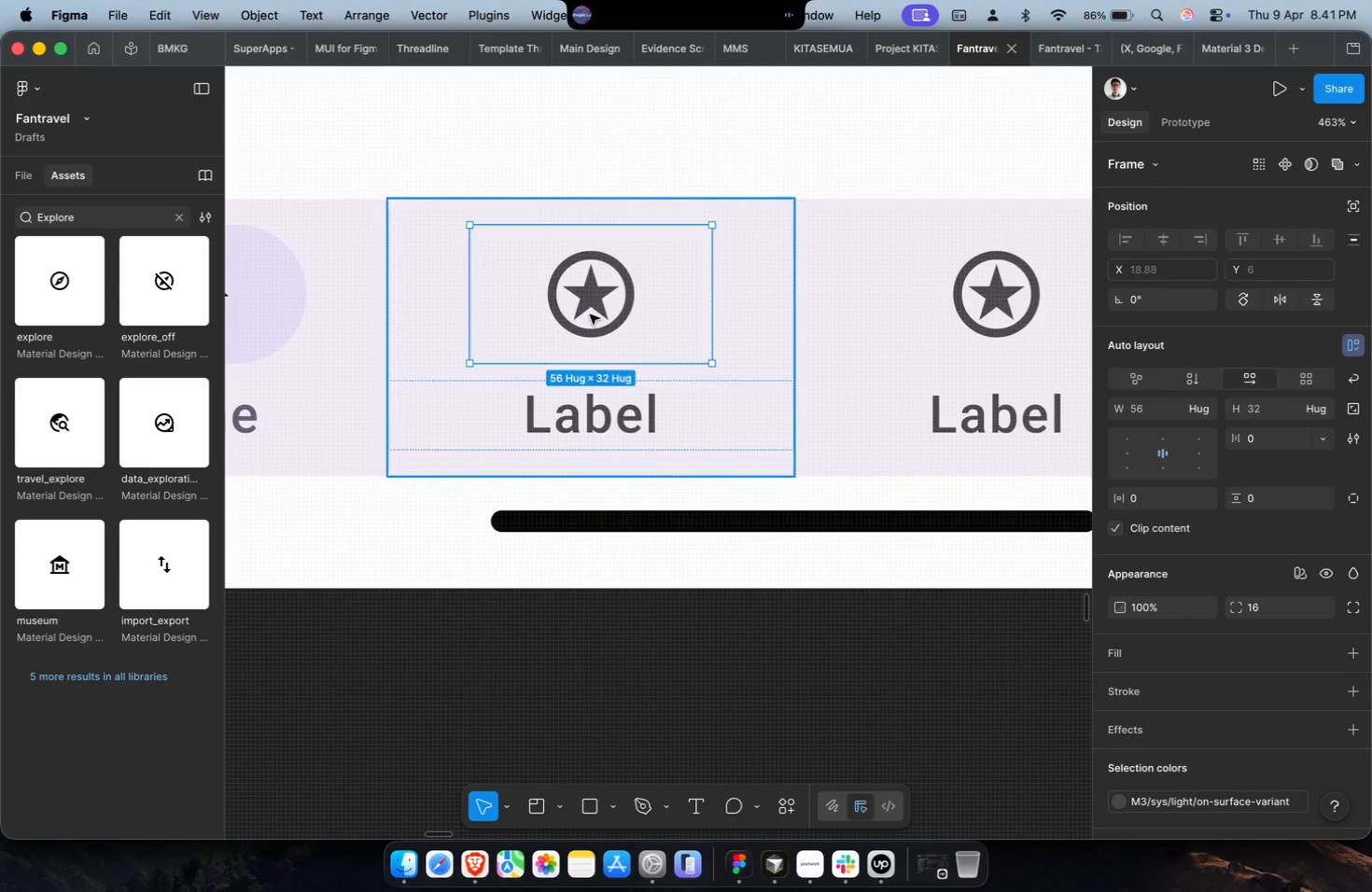 
triple_click([590, 314])
 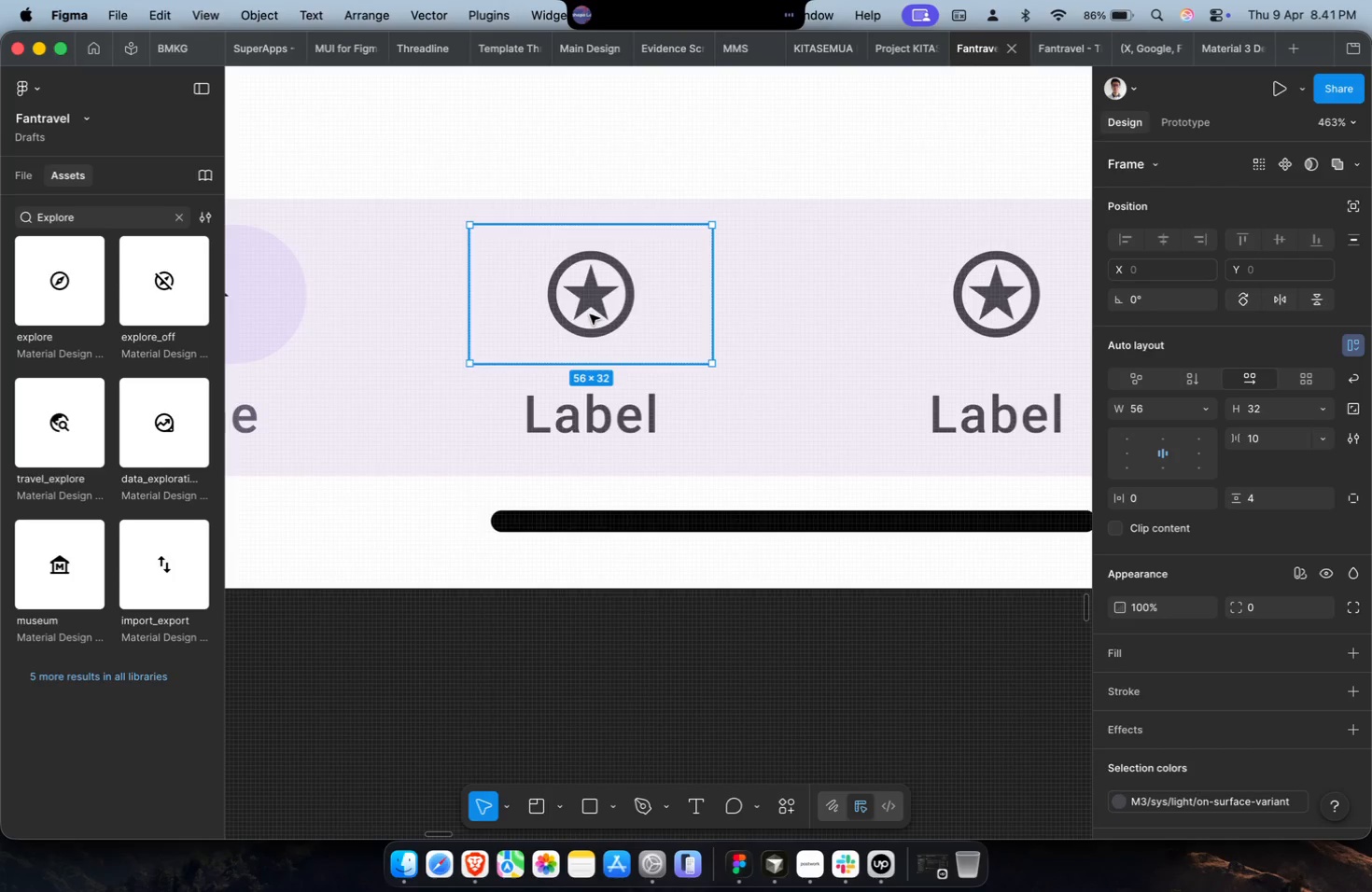 
triple_click([590, 314])
 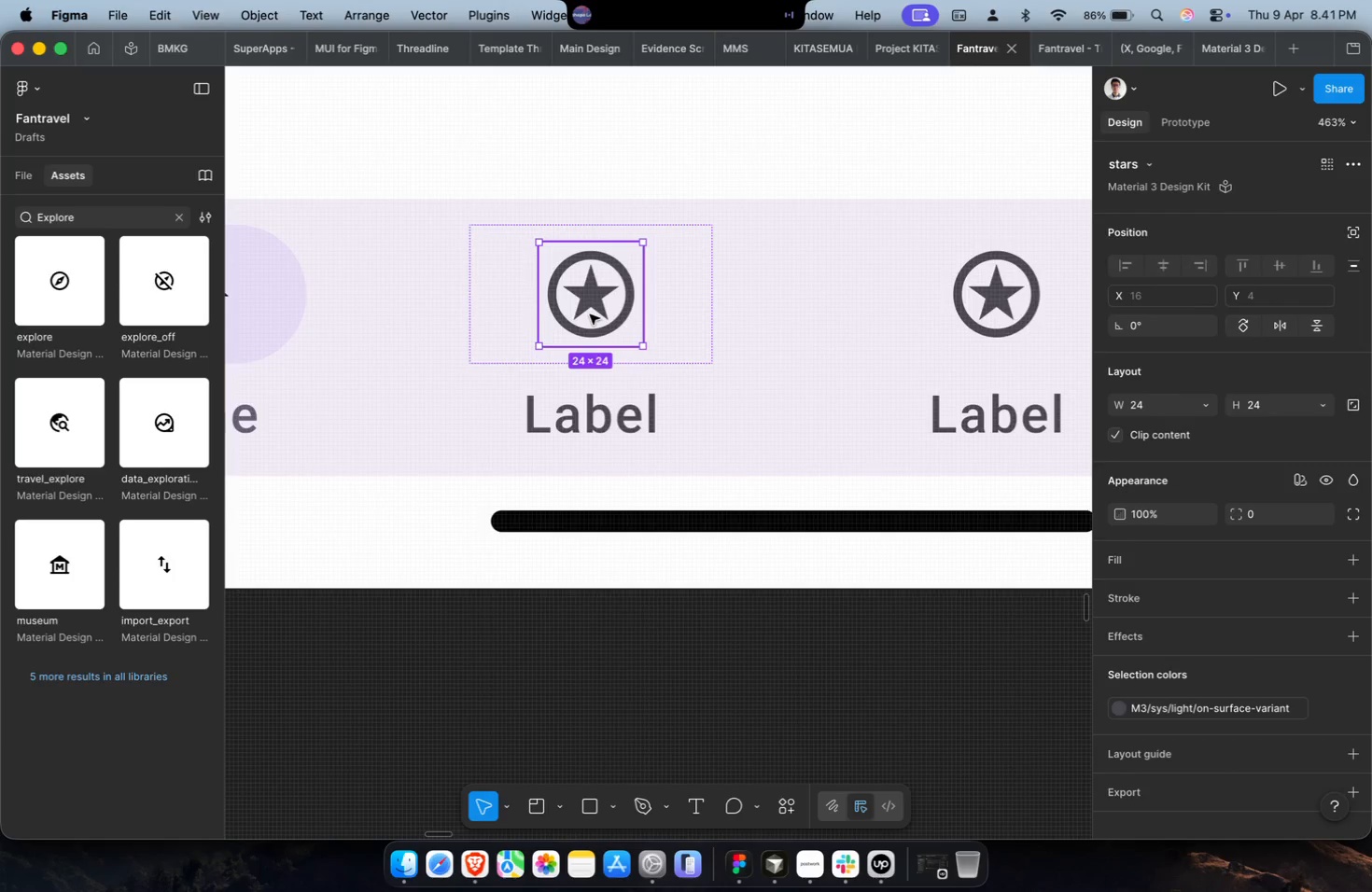 
key(Meta+Shift+R)
 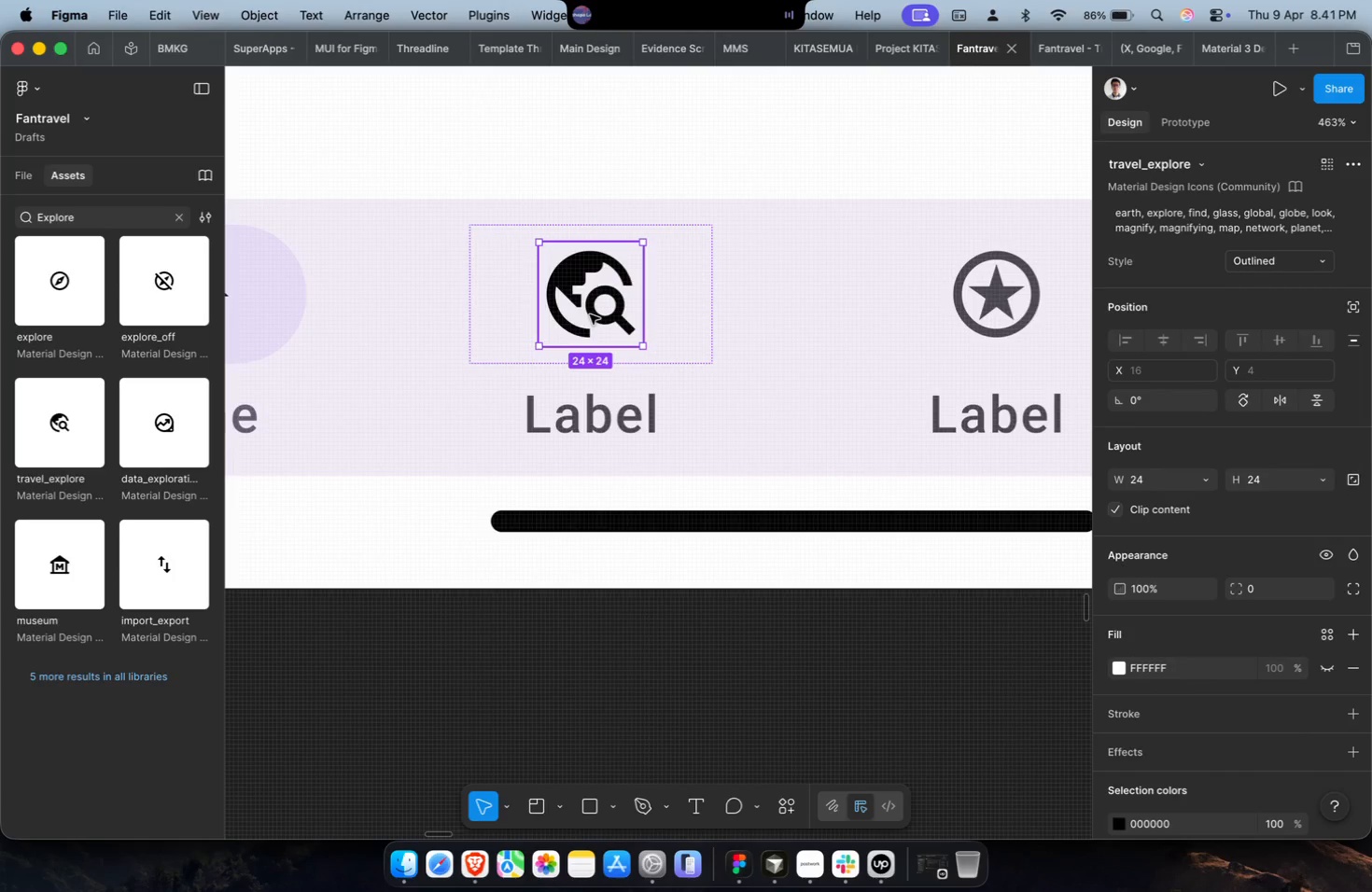 
hold_key(key=CommandLeft, duration=0.37)
scroll: coordinate [590, 314], scroll_direction: down, amount: 13.0
 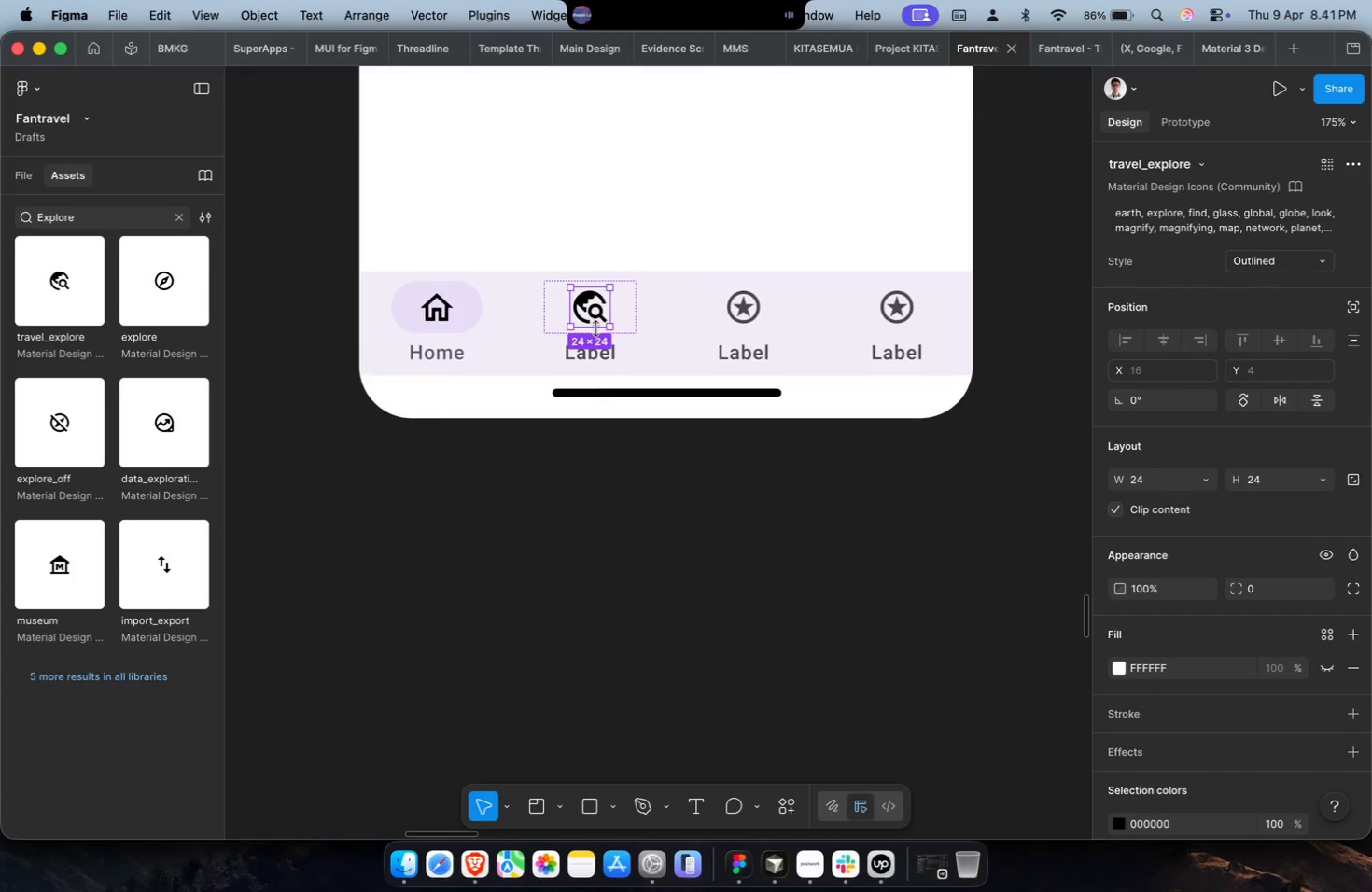 
hold_key(key=CommandLeft, duration=0.62)
double_click([587, 347])
 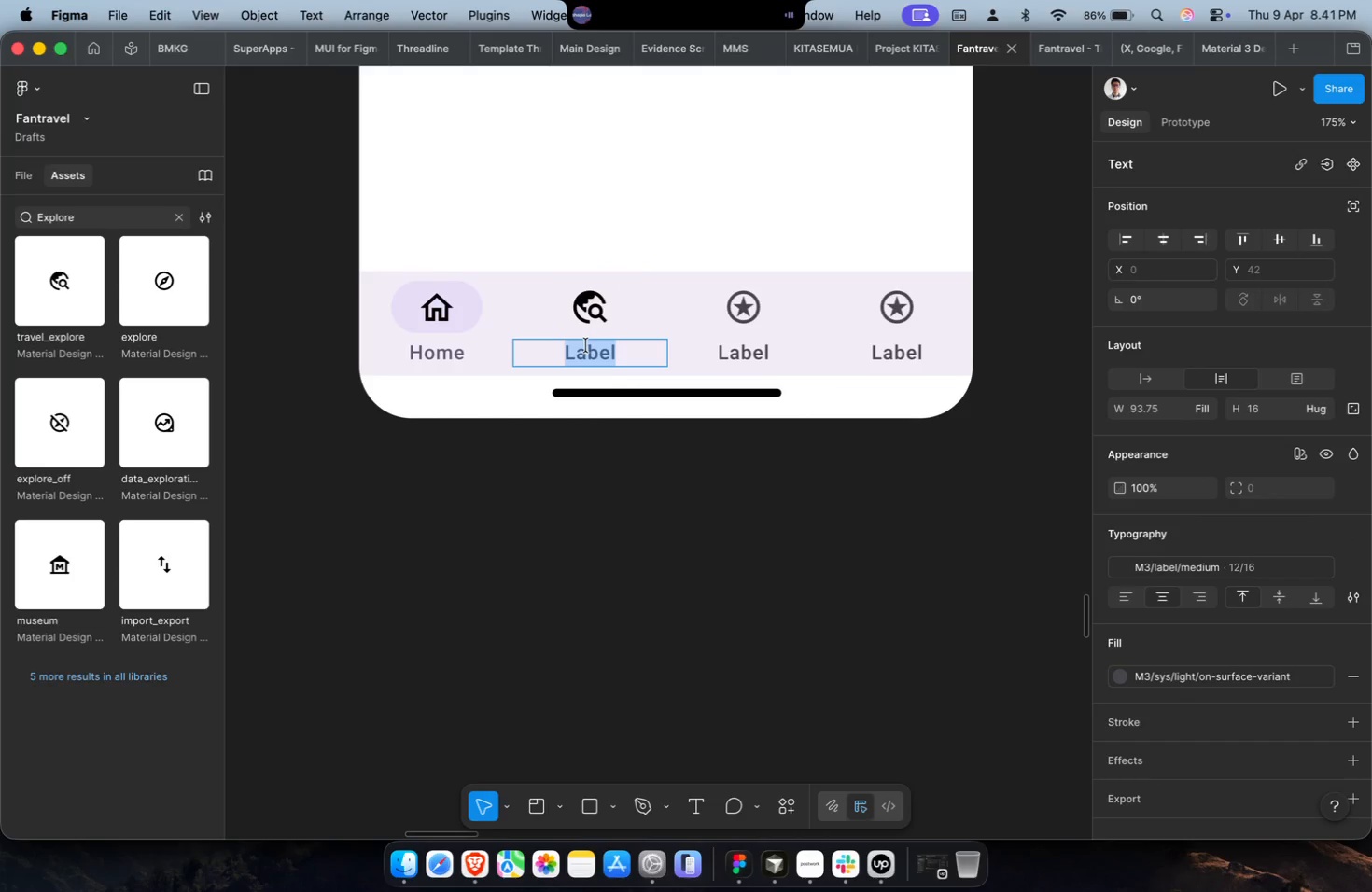 
type(Explore)
 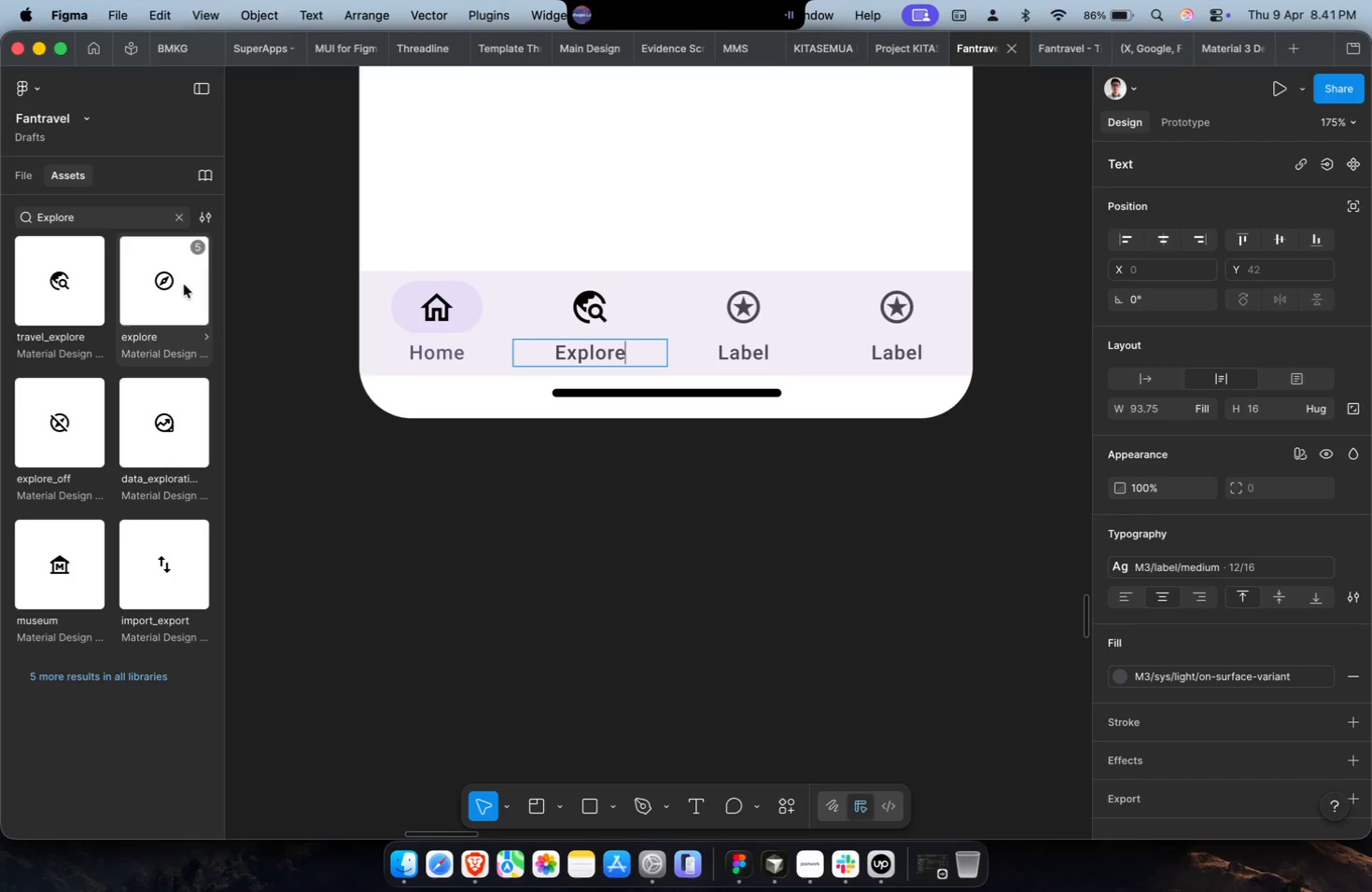 
left_click([136, 216])
 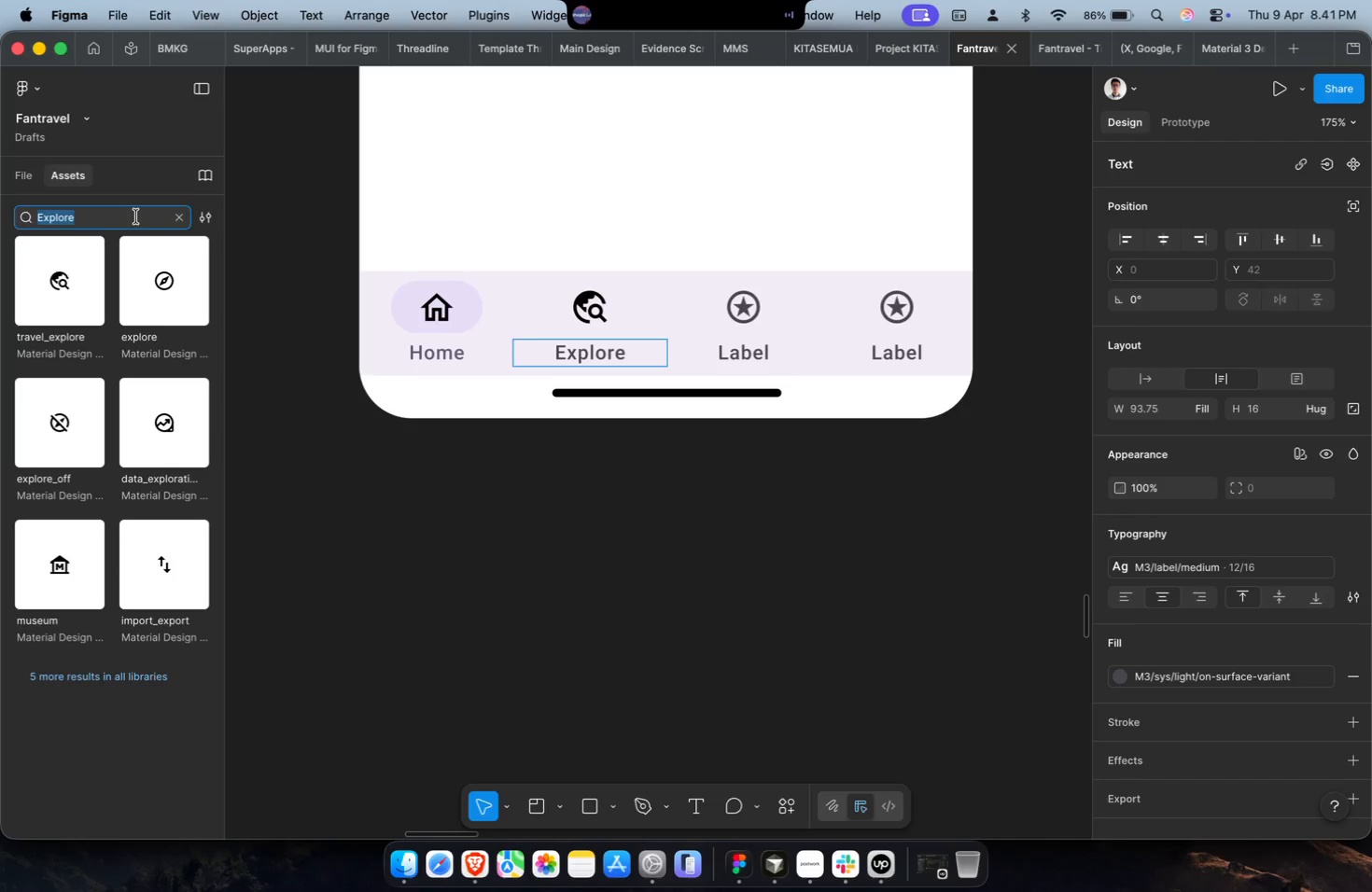 
type(History)
 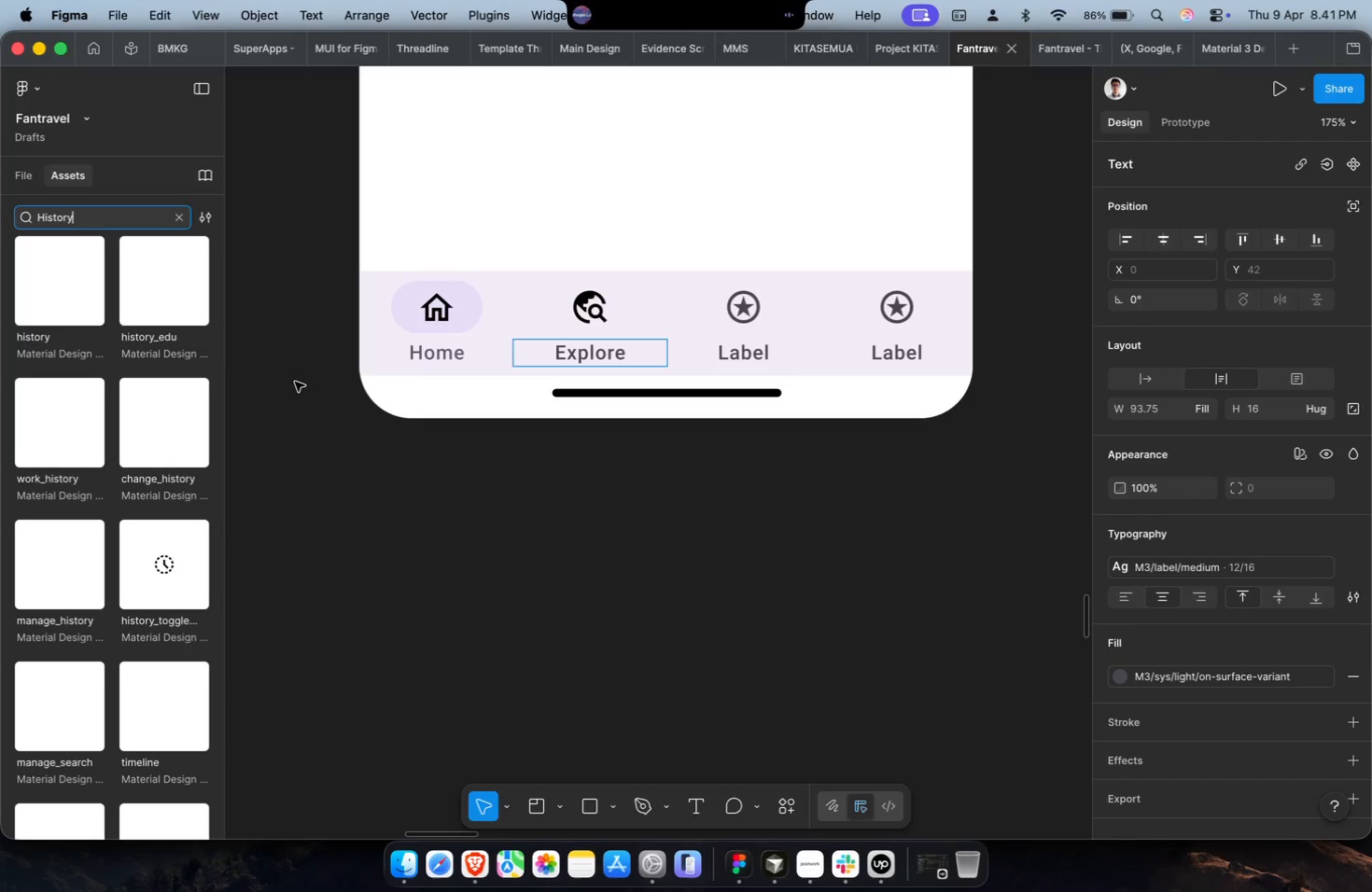 
left_click_drag(start_coordinate=[83, 304], to_coordinate=[691, 583])
 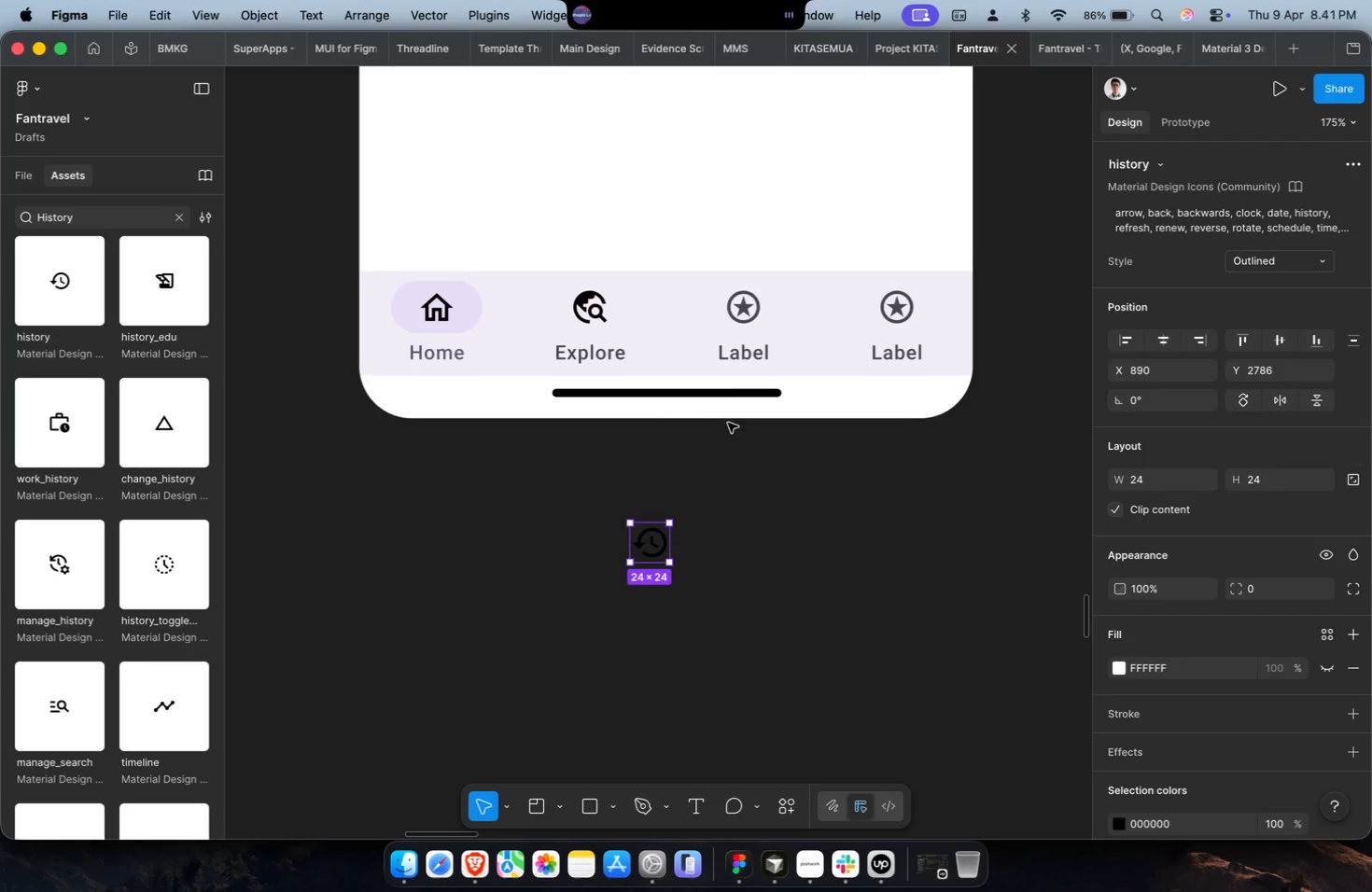 
key(Meta+CommandLeft)
 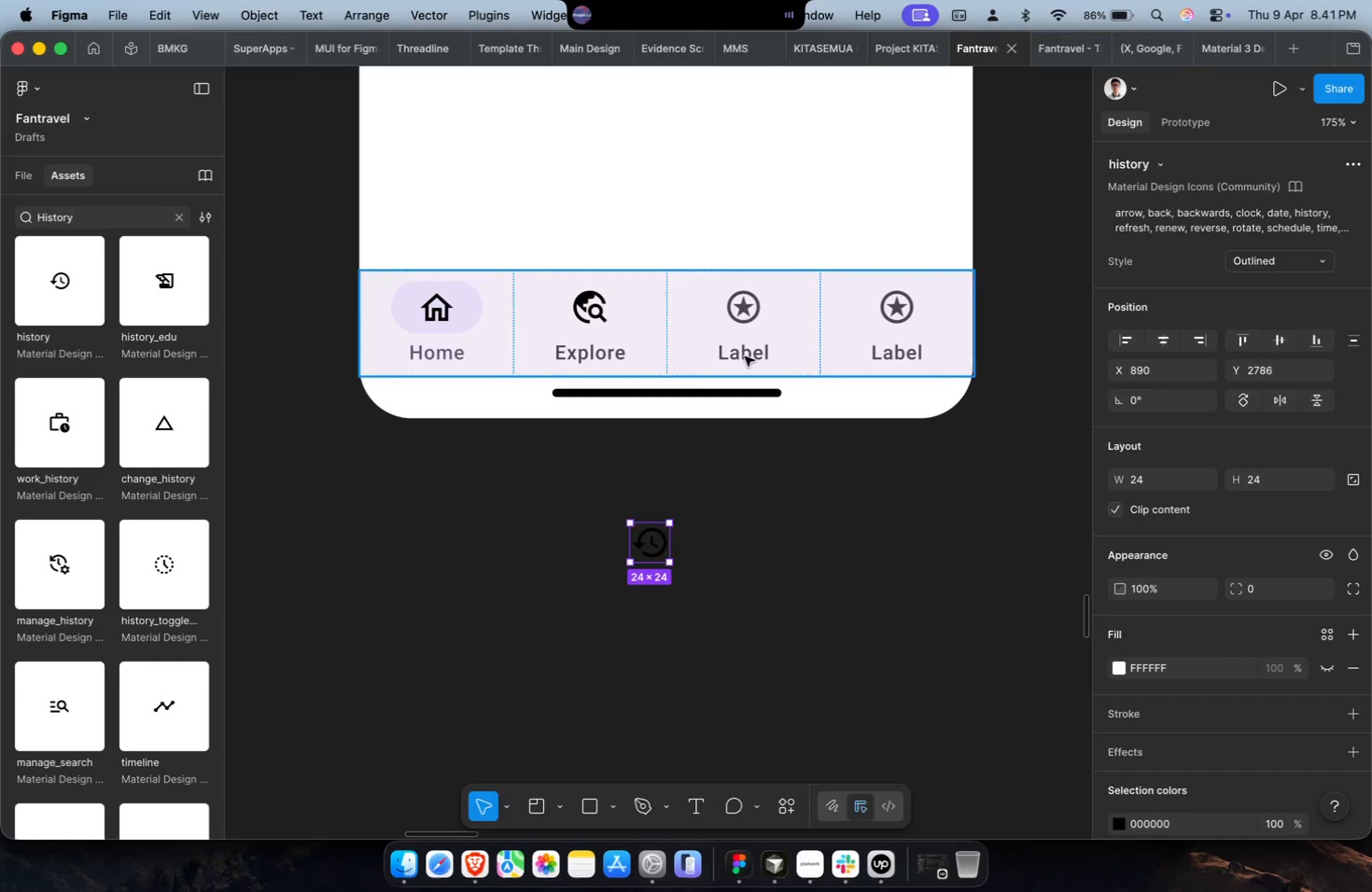 
key(Meta+X)
 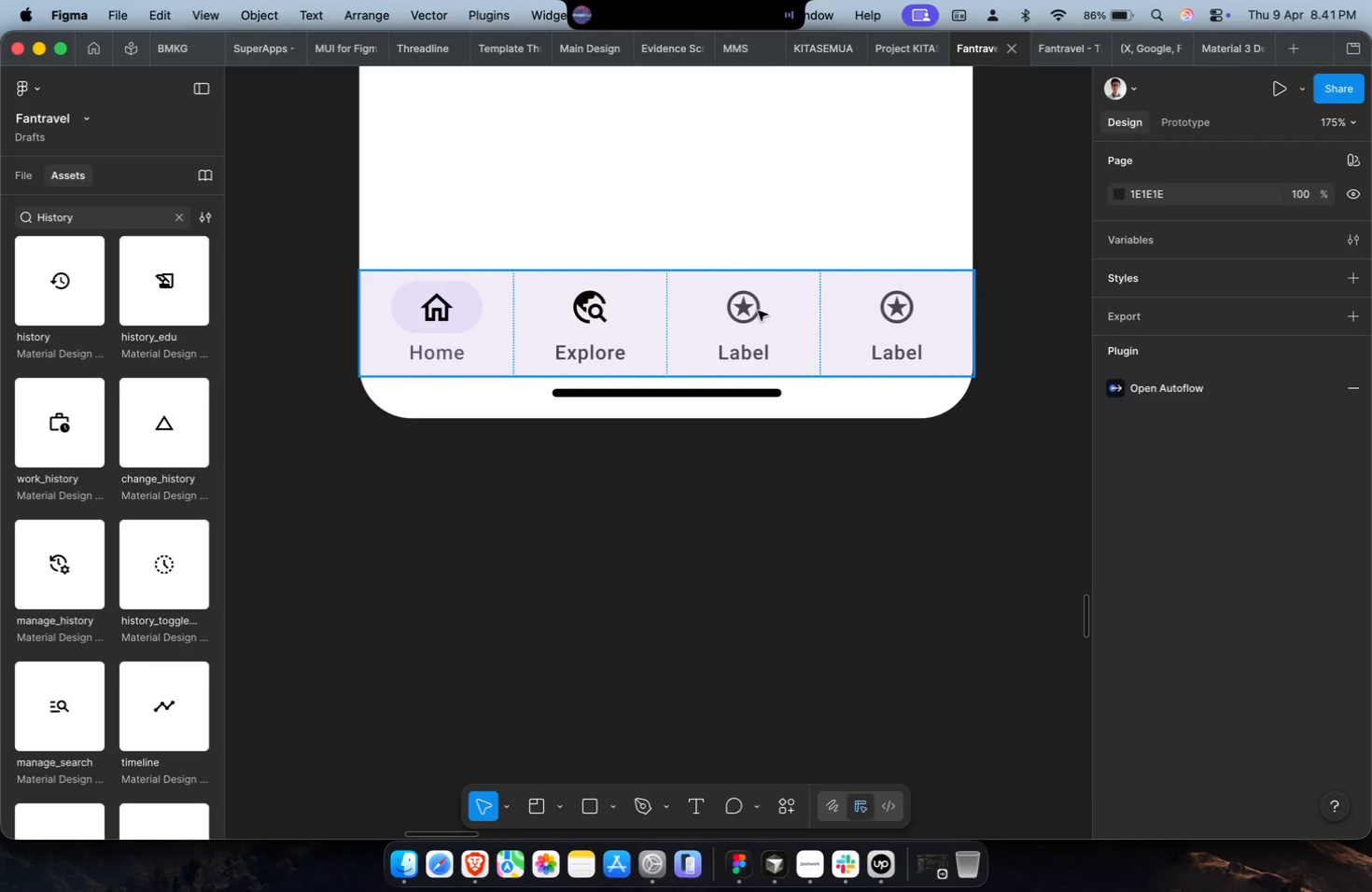 
key(Meta+CommandLeft)
 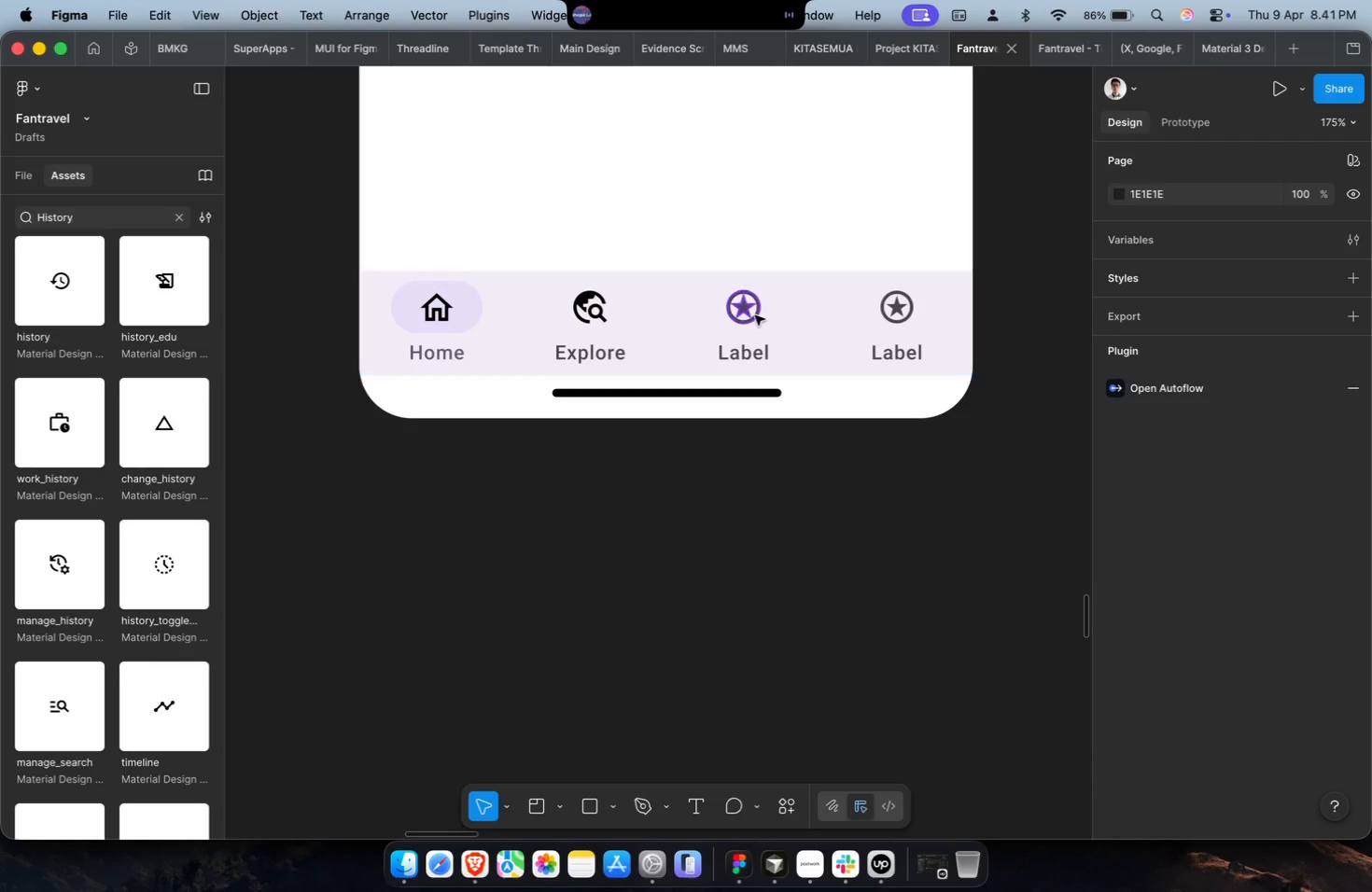 
left_click([755, 315])
 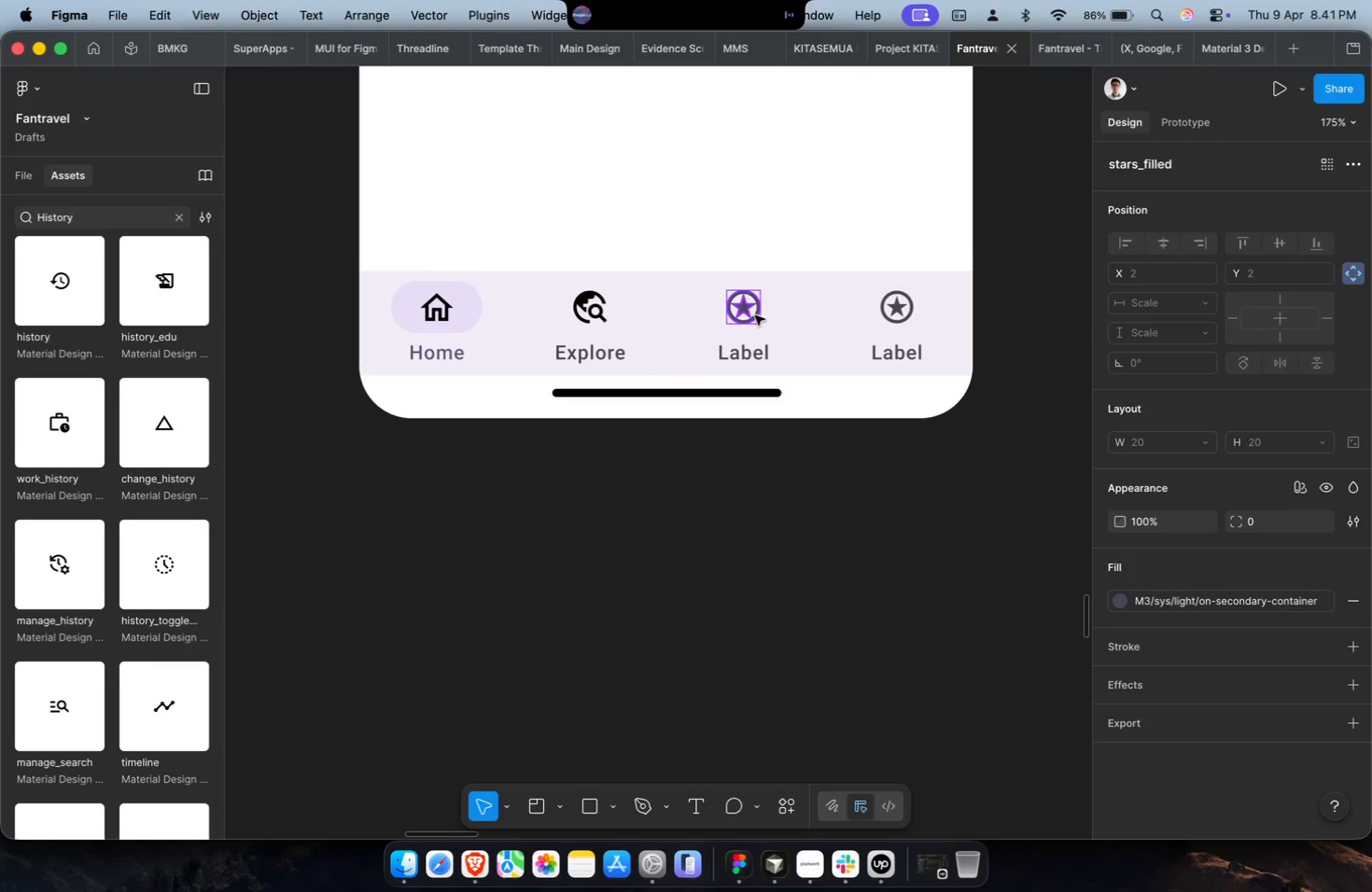 
key(Shift+Enter)
 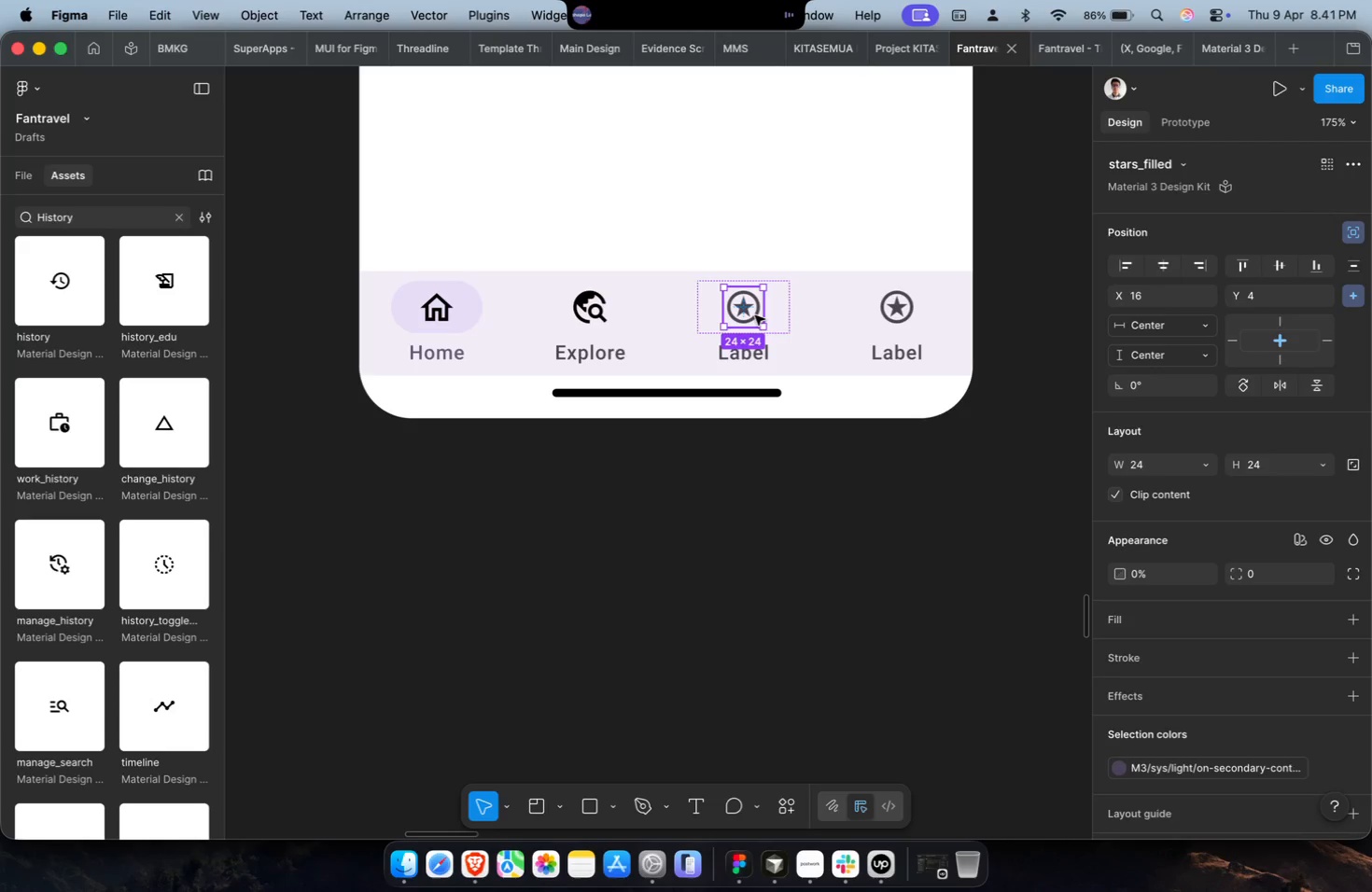 
key(Meta+Shift+R)
 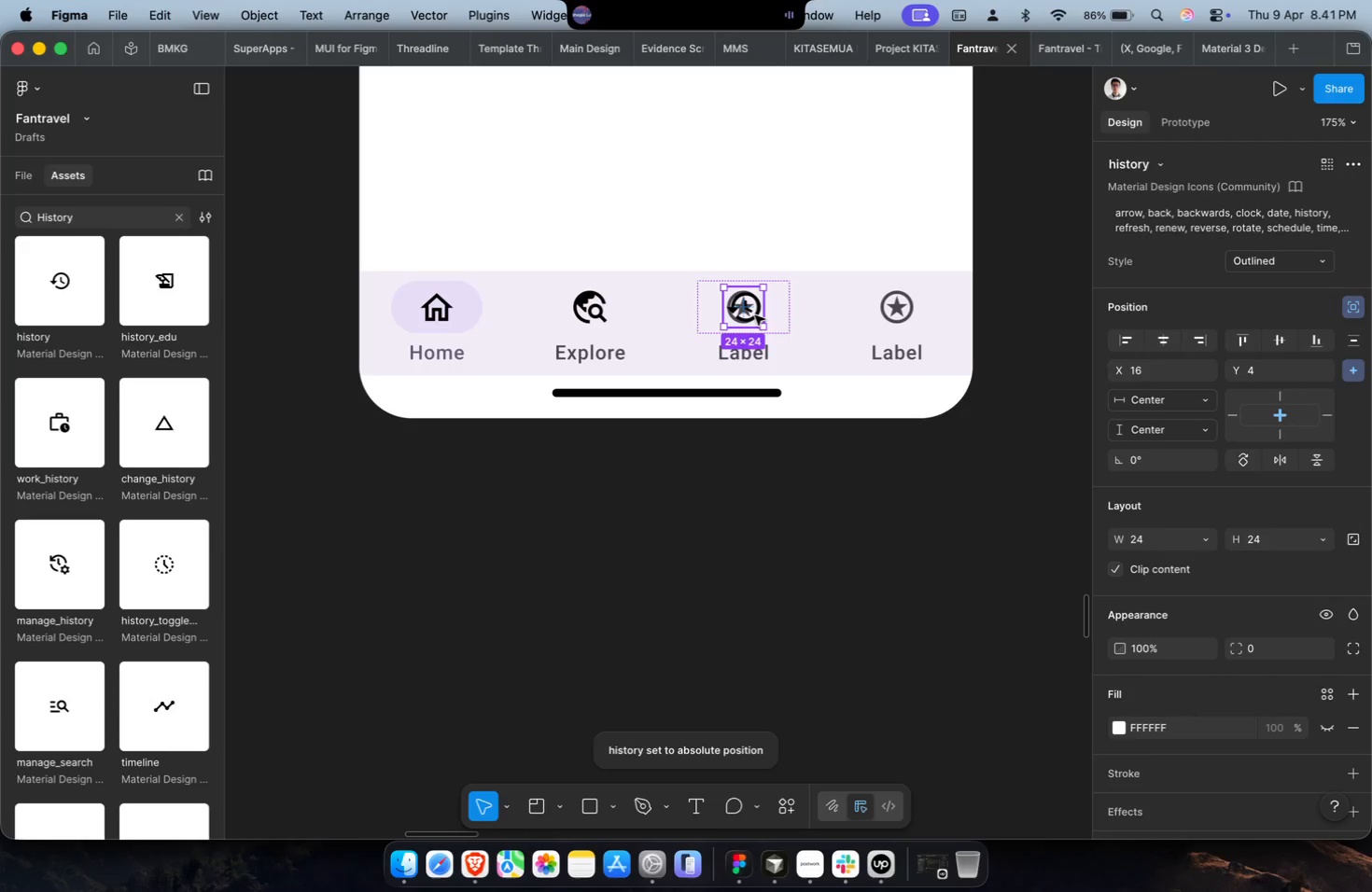 
key(Meta+CommandLeft)
 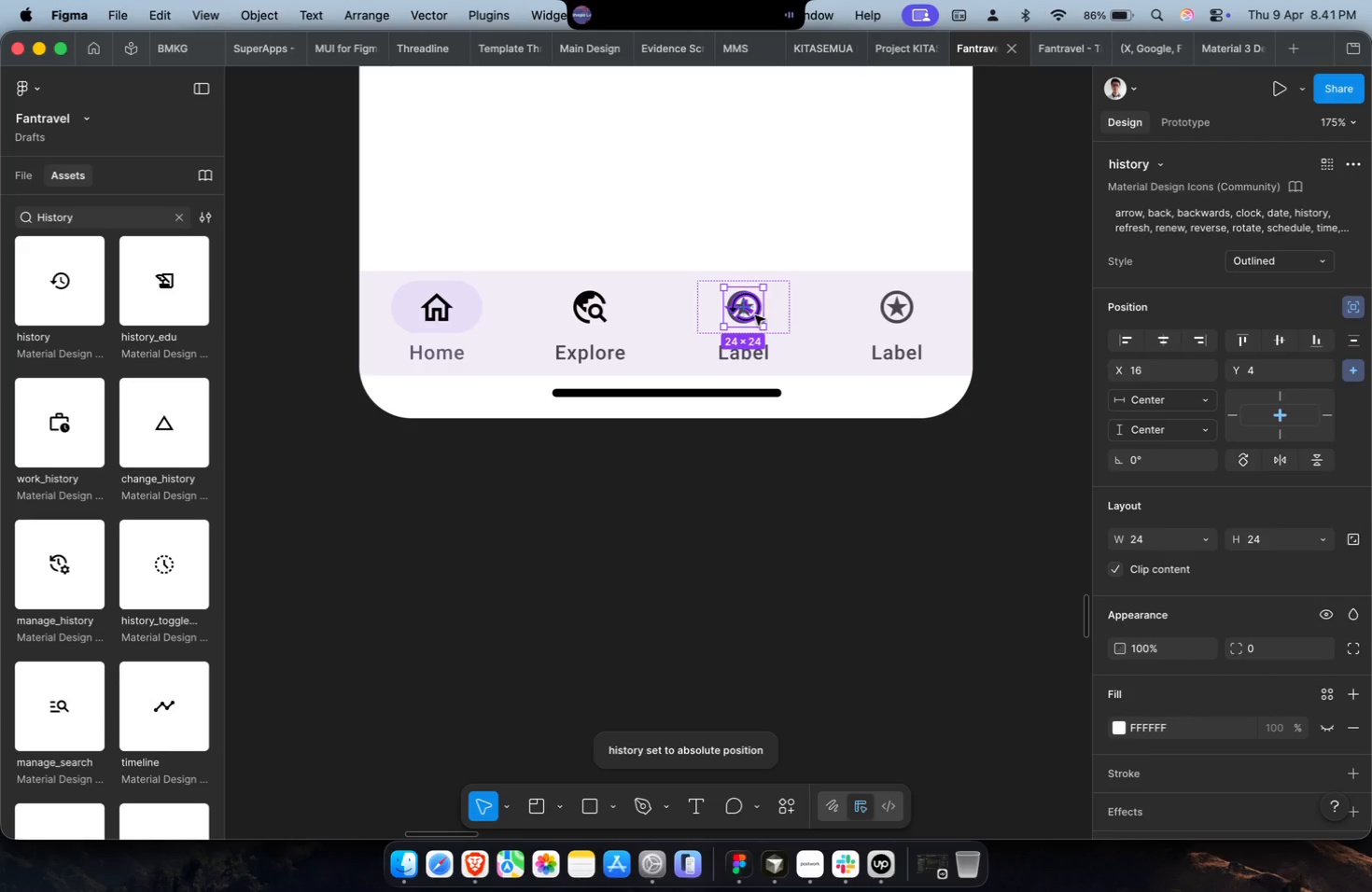 
key(Meta+CommandLeft)
 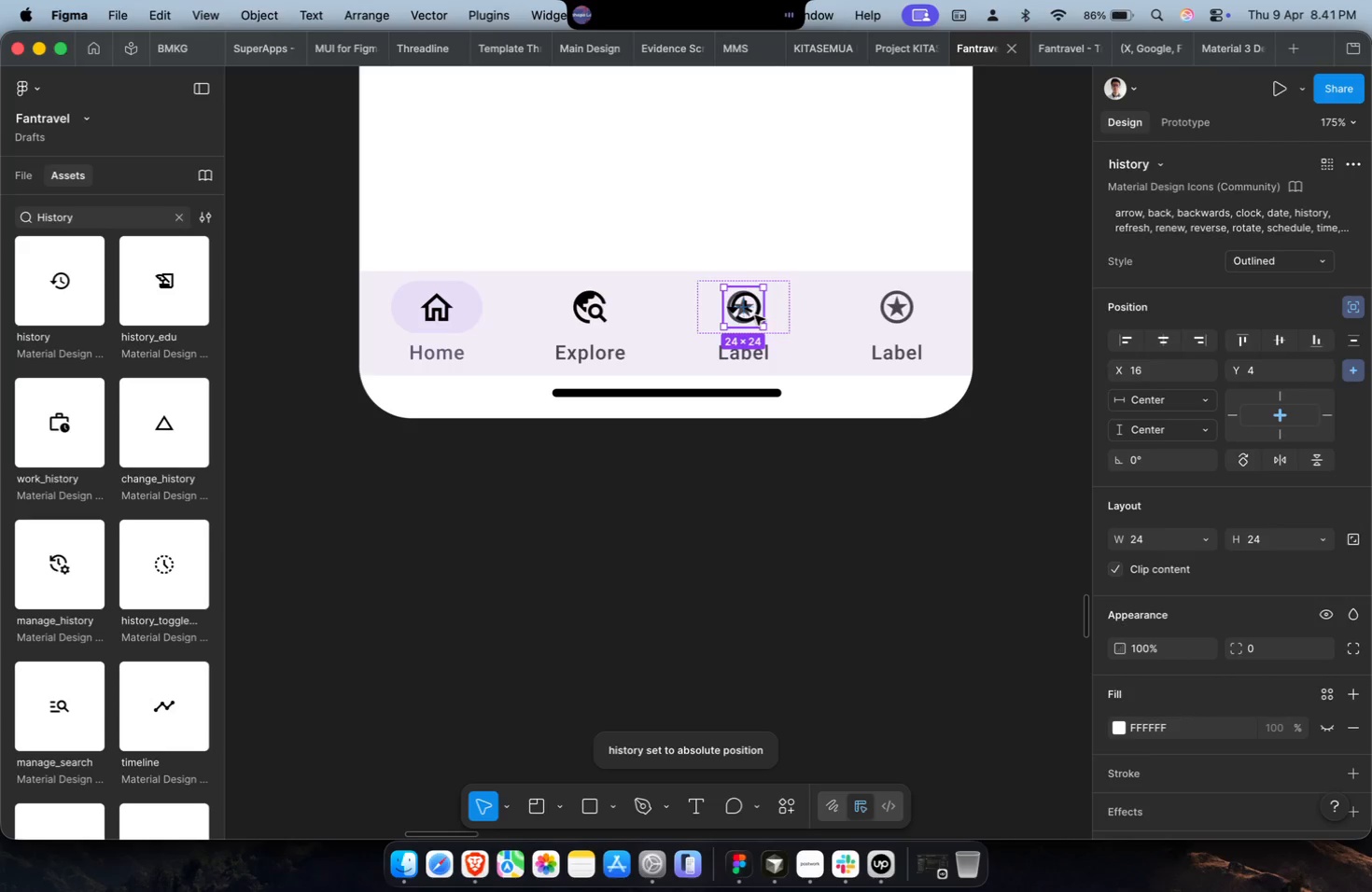 
key(Meta+Z)
 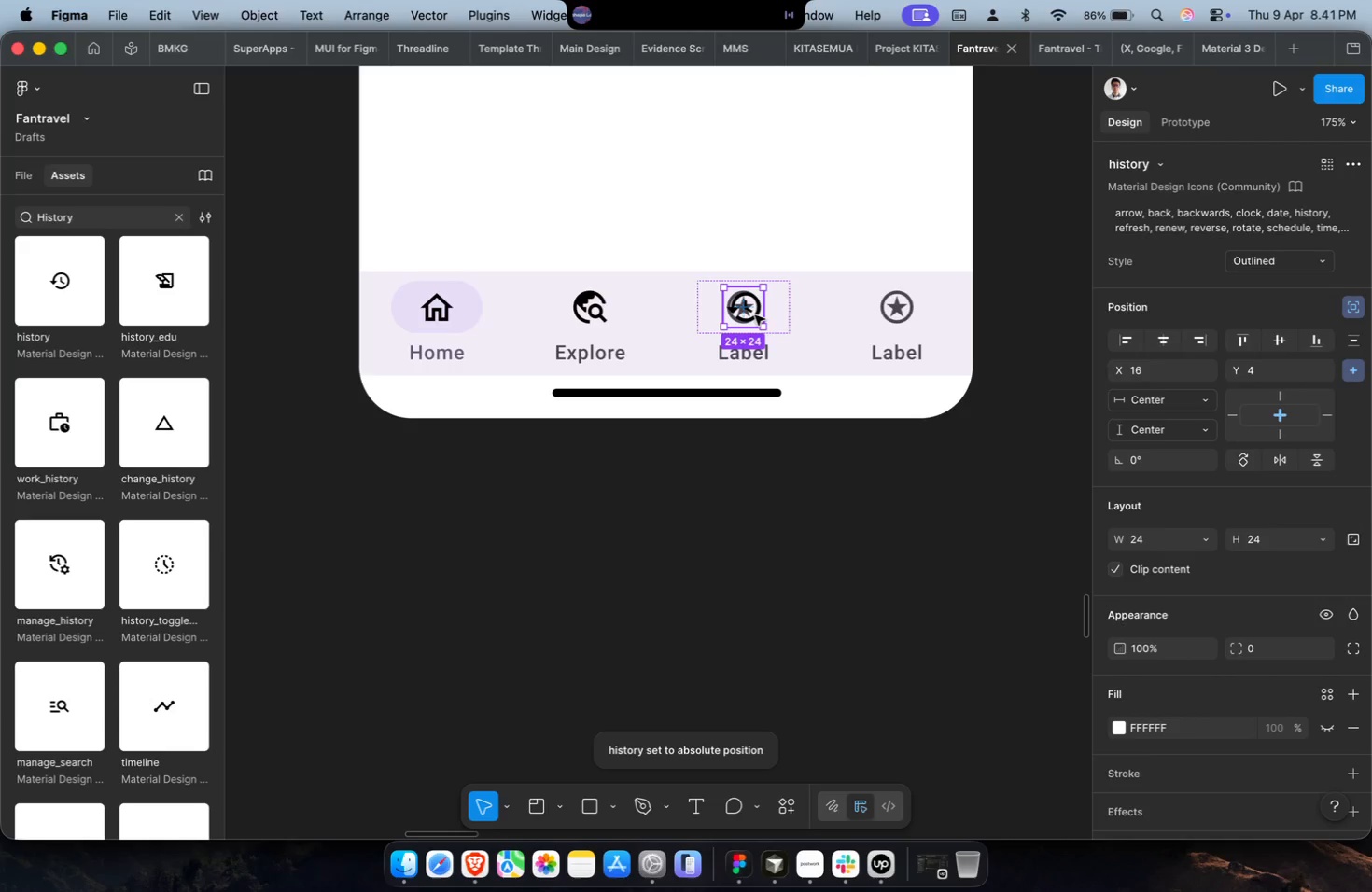 
key(Backspace)
 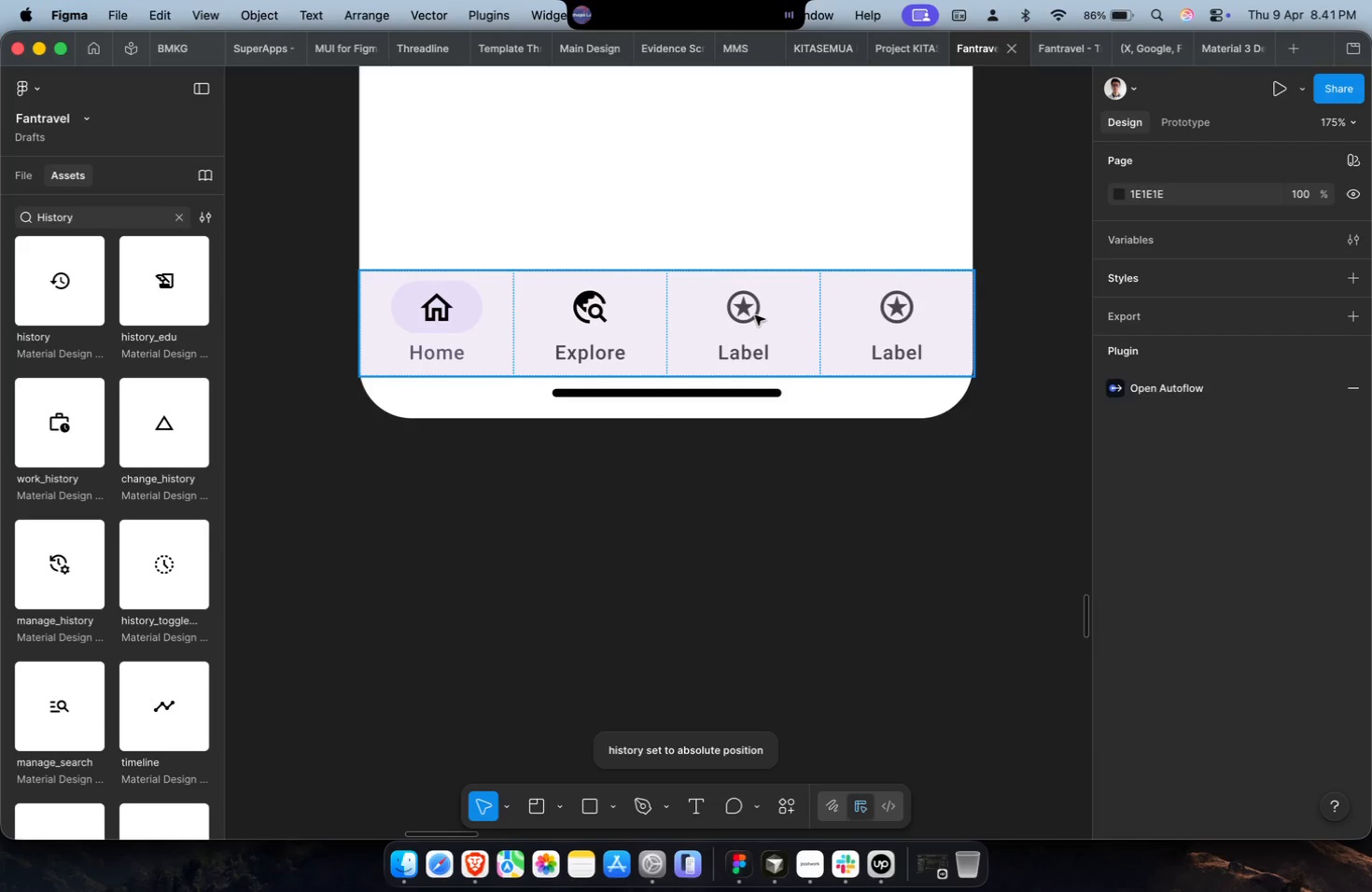 
double_click([755, 315])
 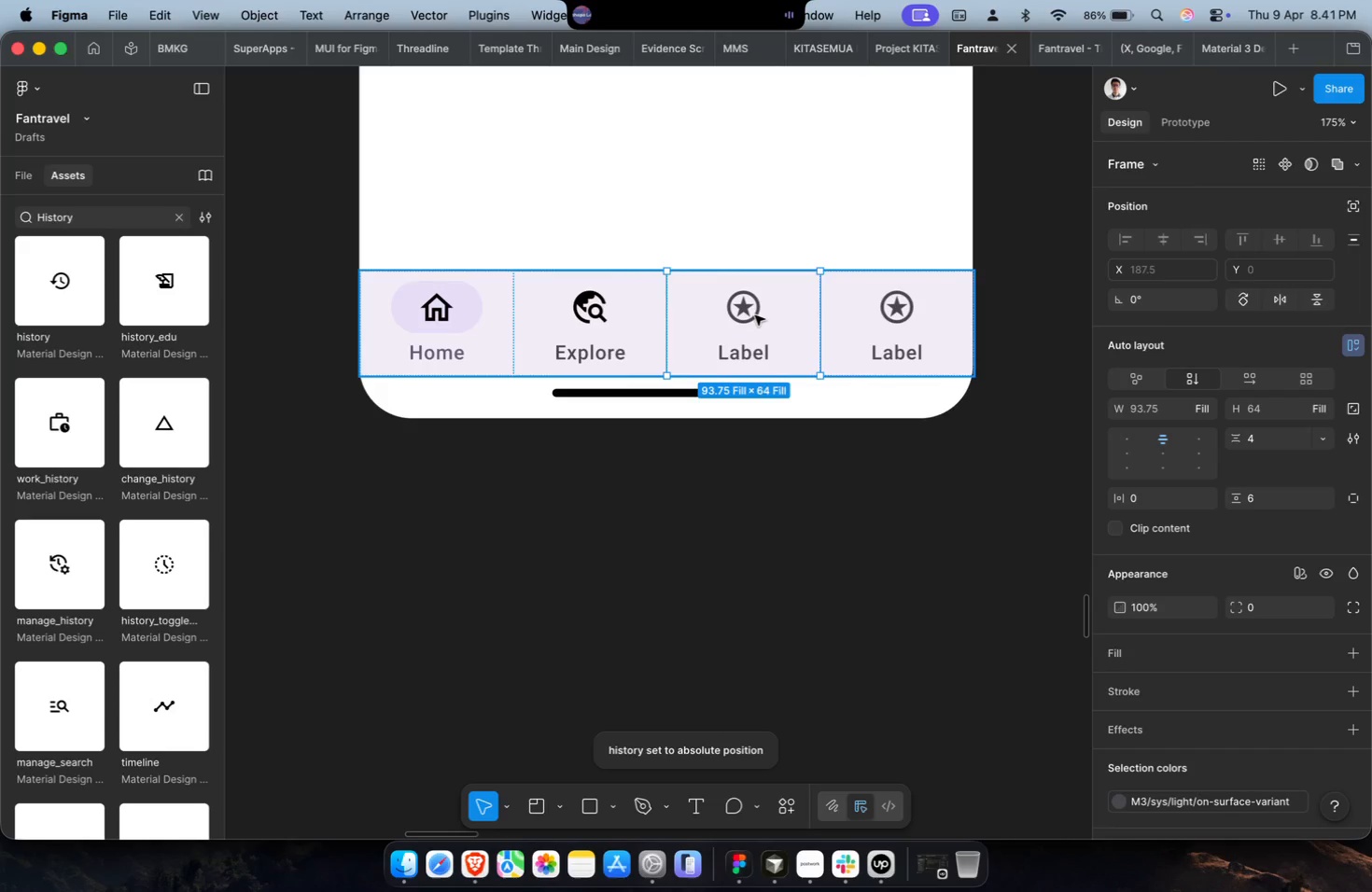 
triple_click([755, 315])
 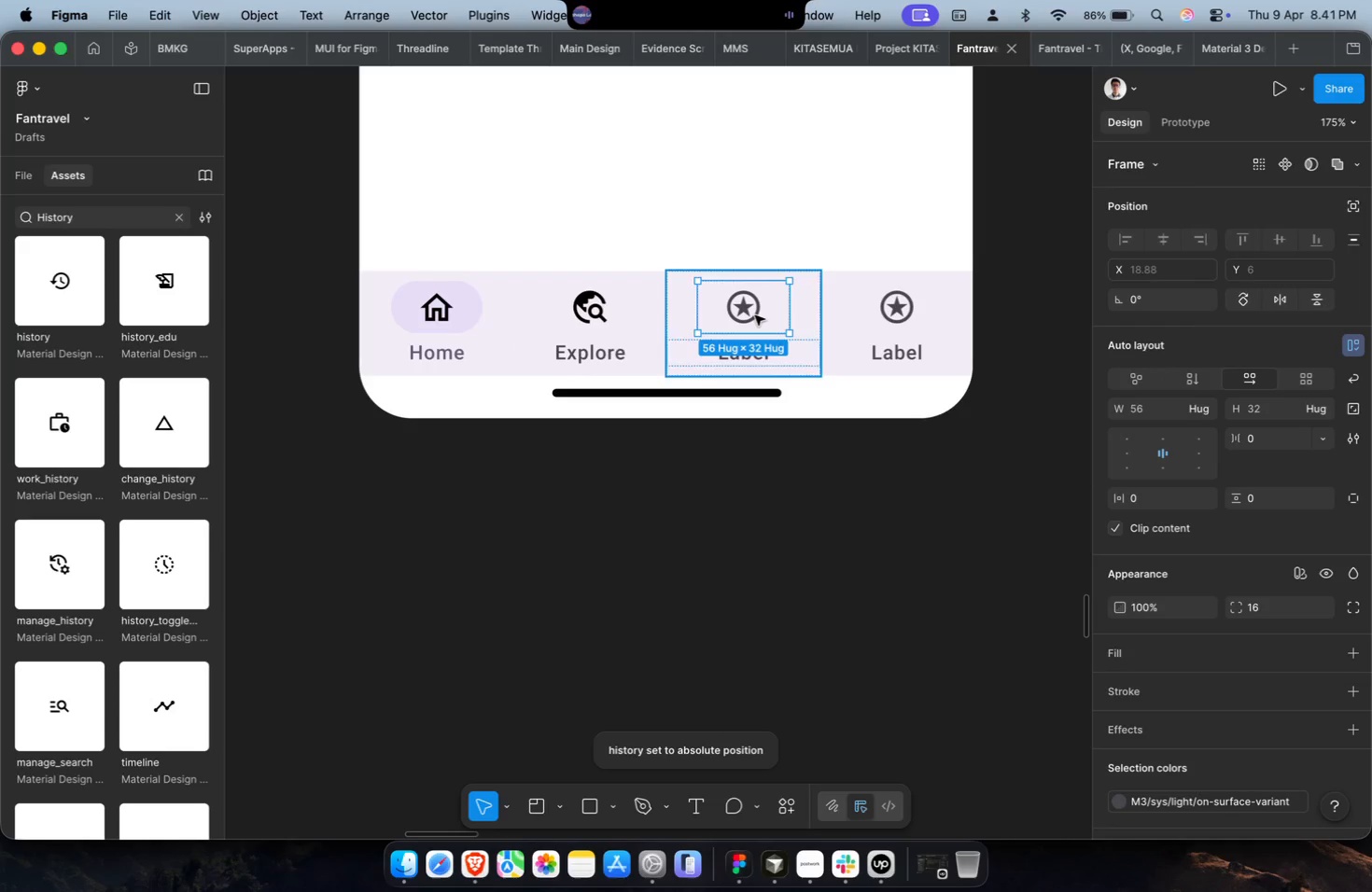 
triple_click([755, 315])
 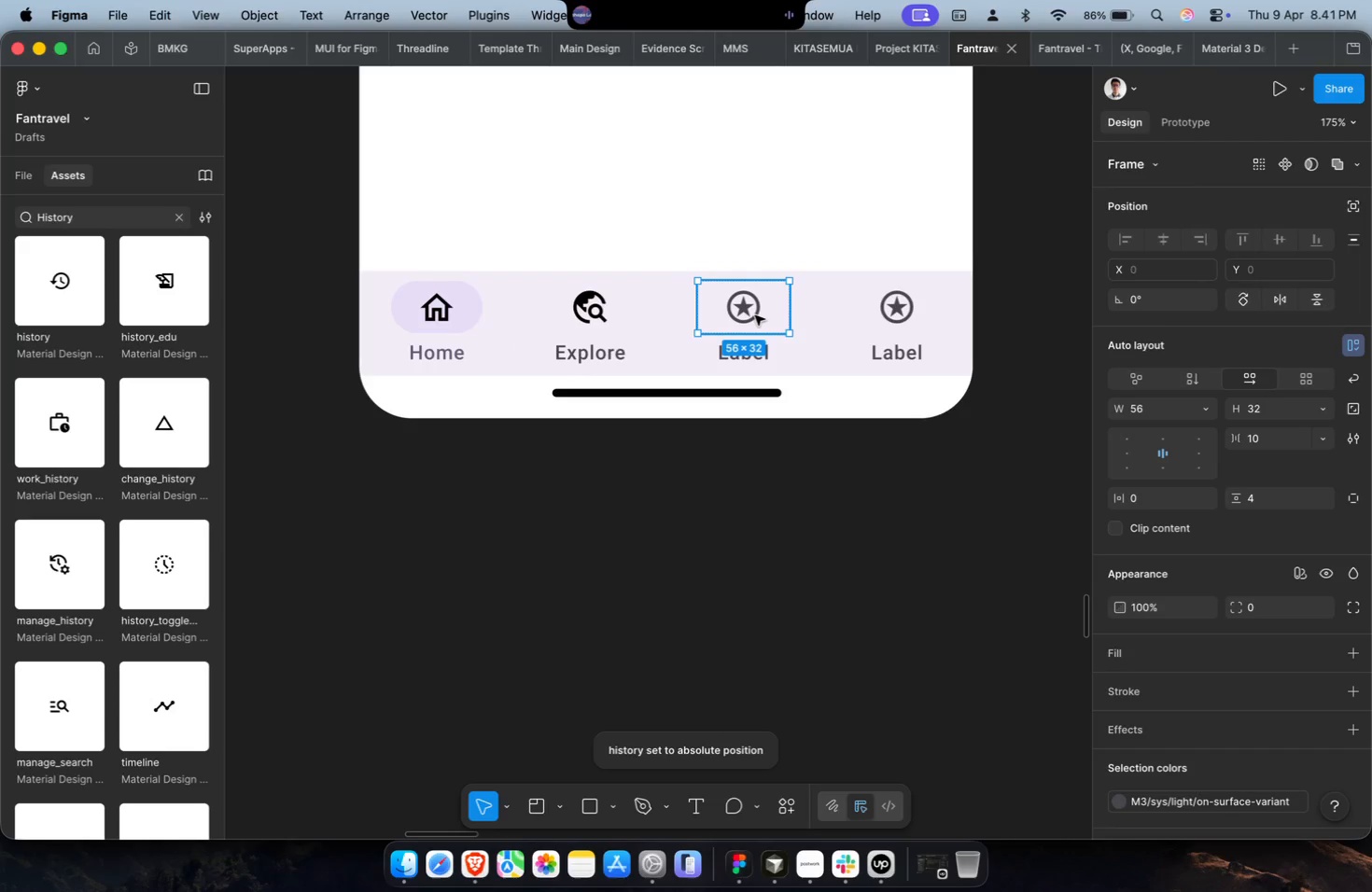 
triple_click([755, 315])
 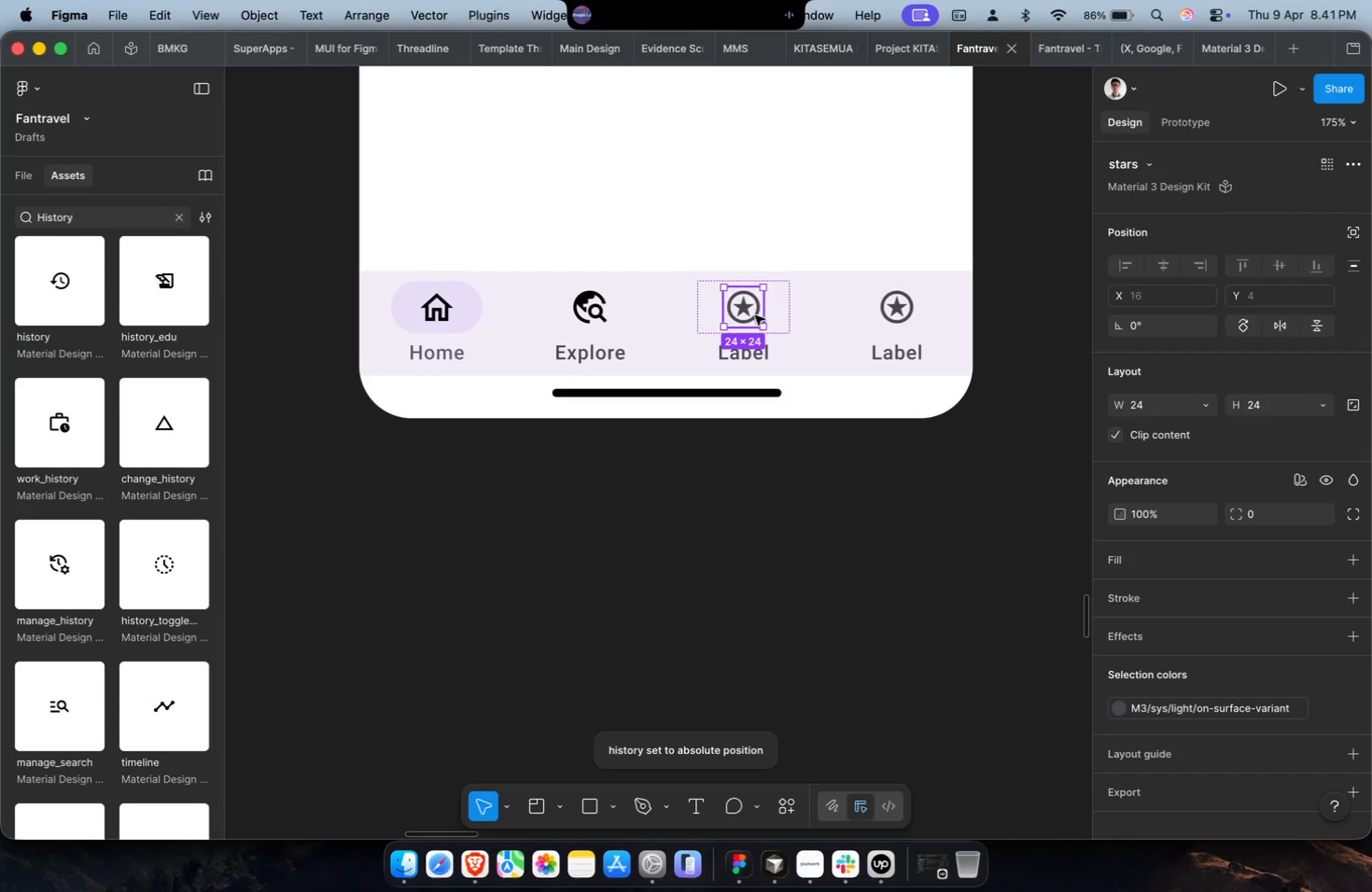 
key(Meta+CommandLeft)
 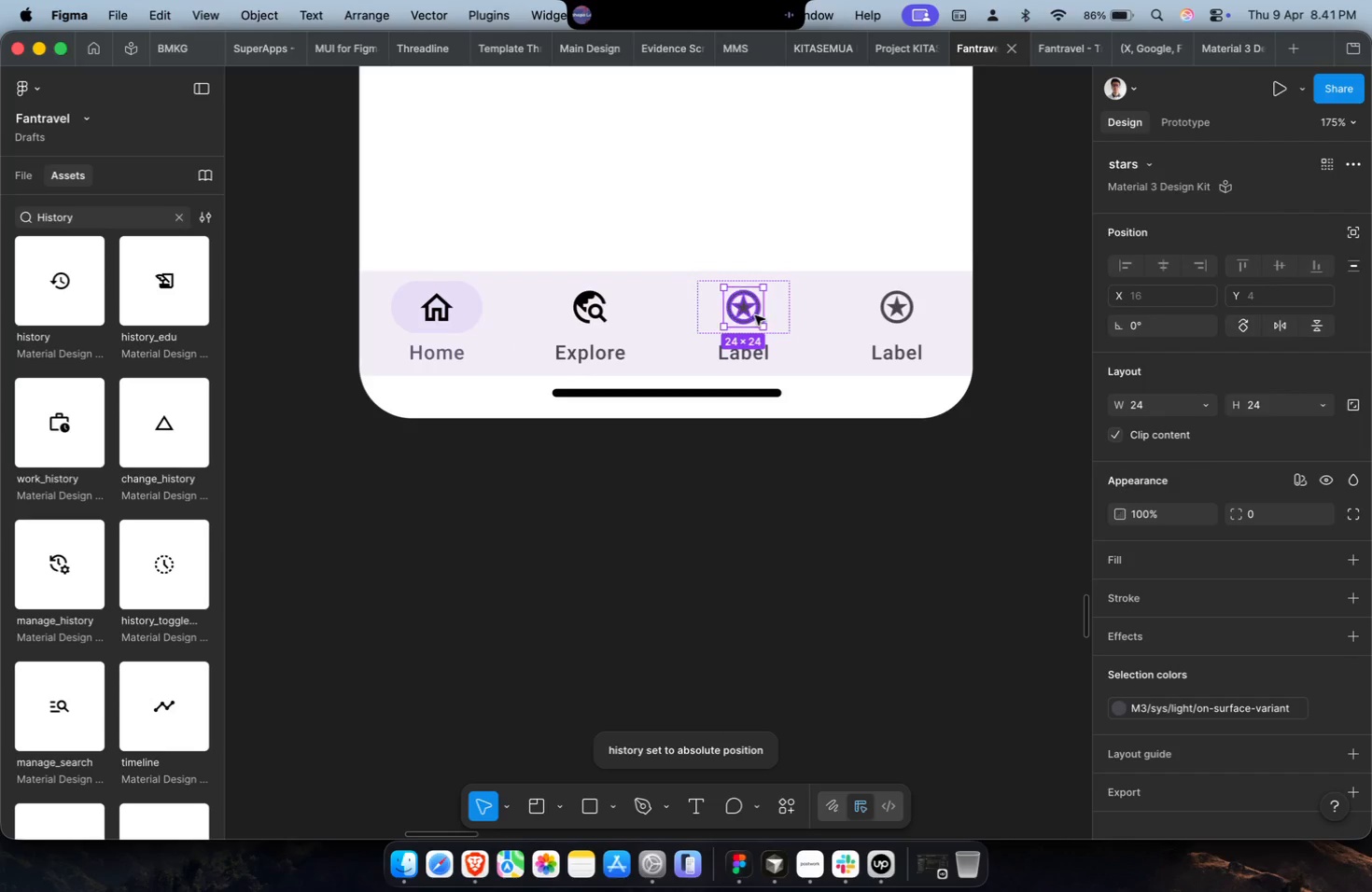 
key(Meta+Shift+R)
 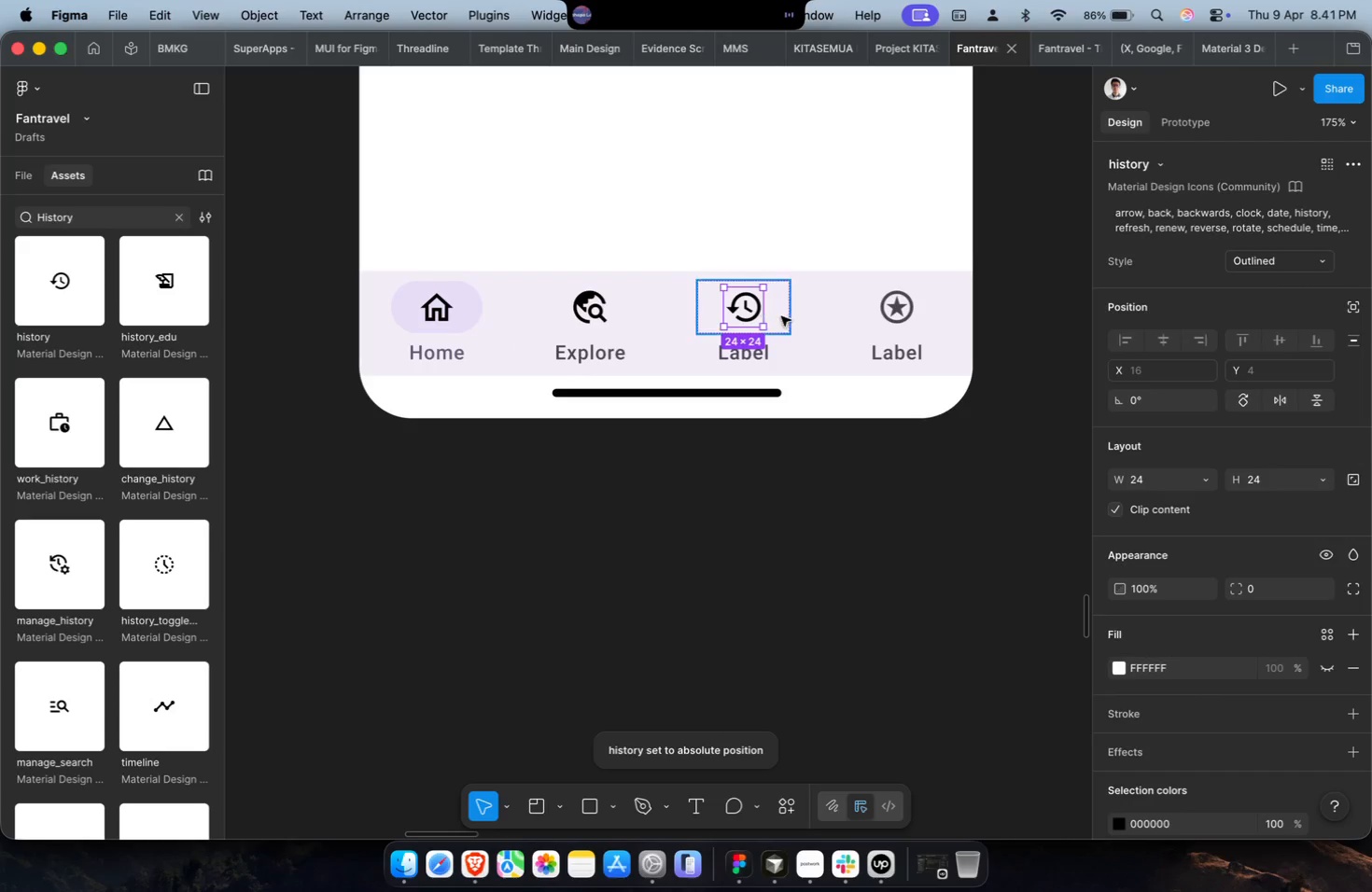 
hold_key(key=CommandLeft, duration=0.54)
left_click([756, 352])
 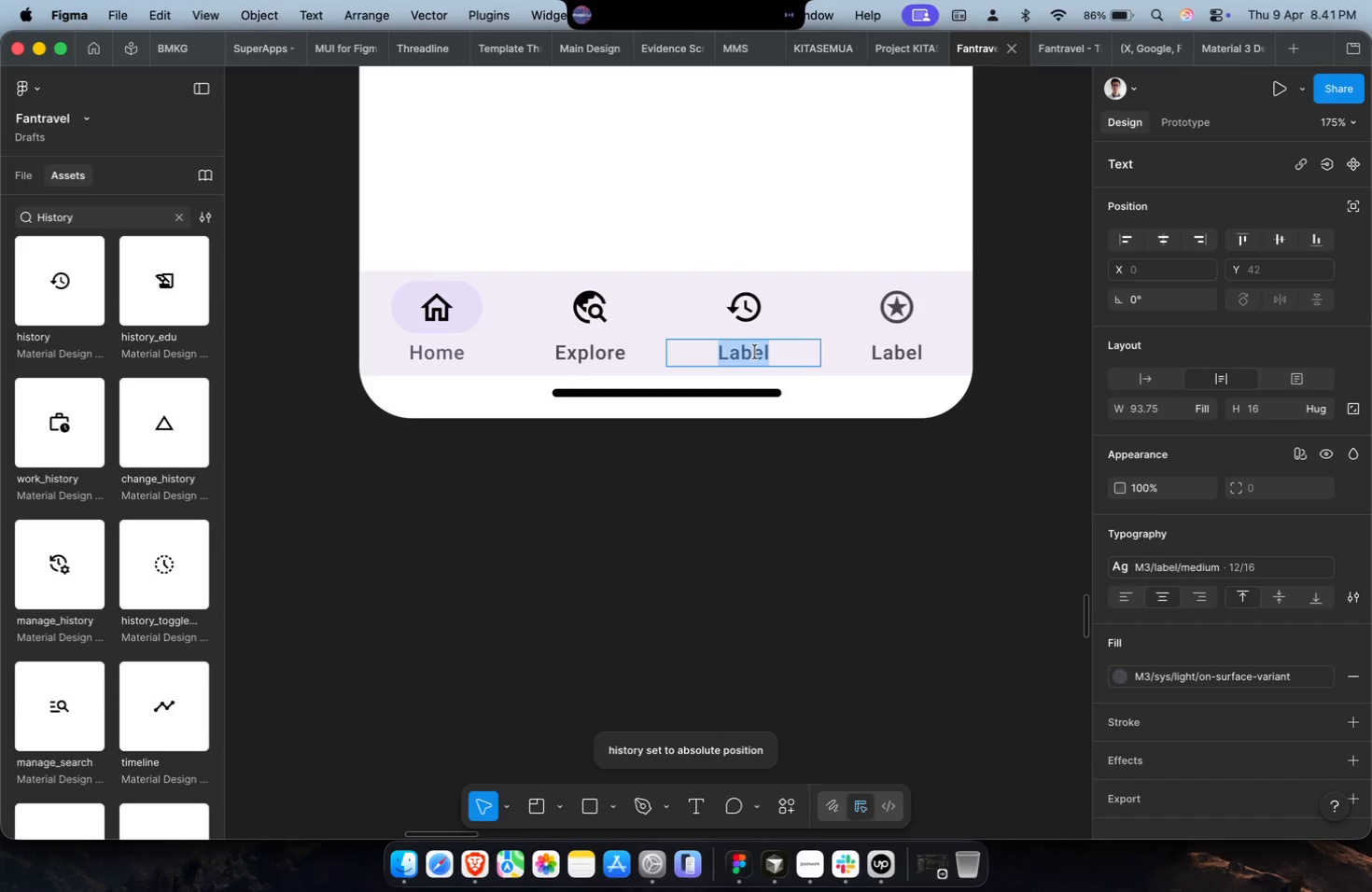 
type(History)
 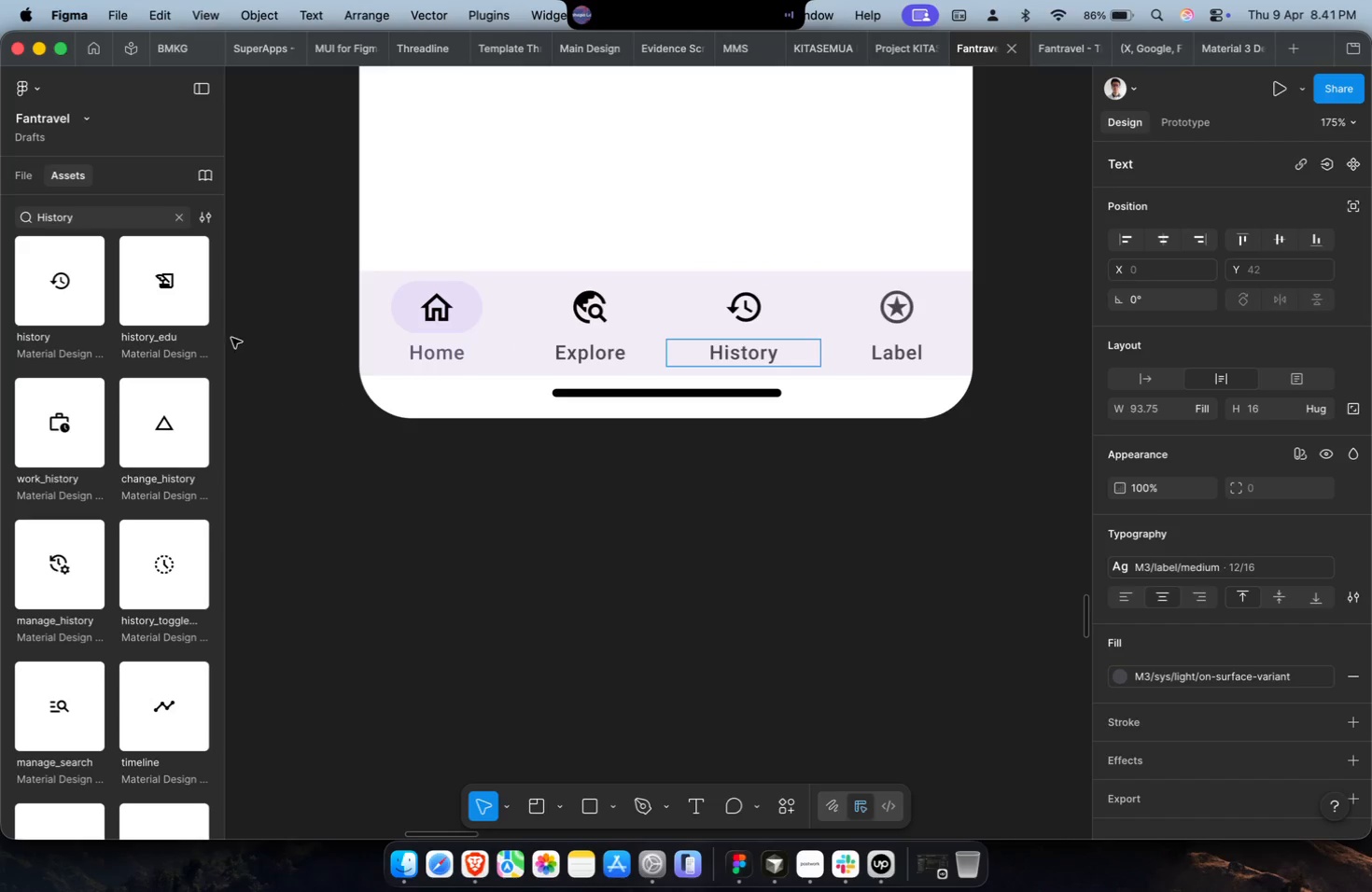 
left_click([118, 210])
 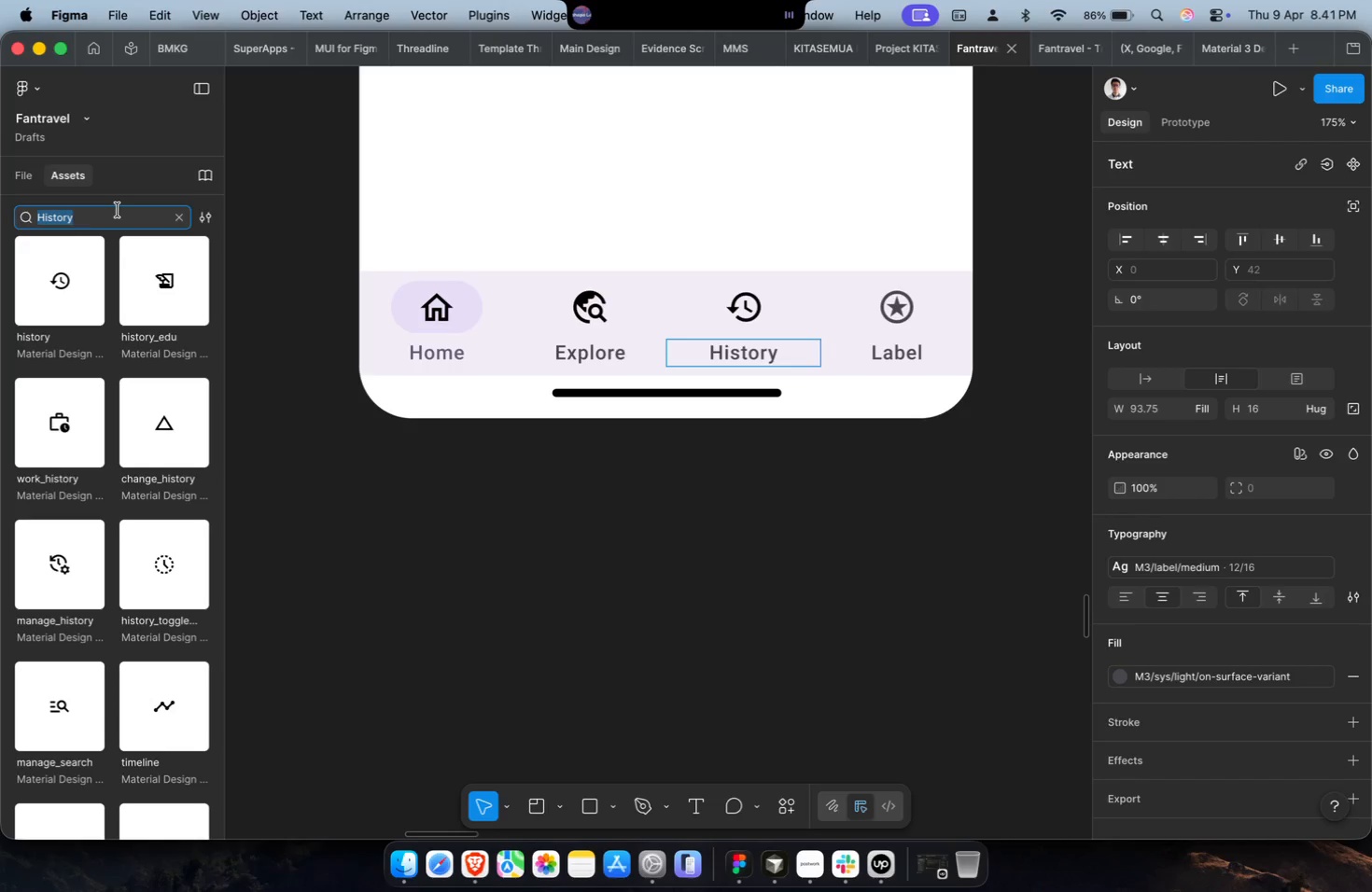 
type(profile)
 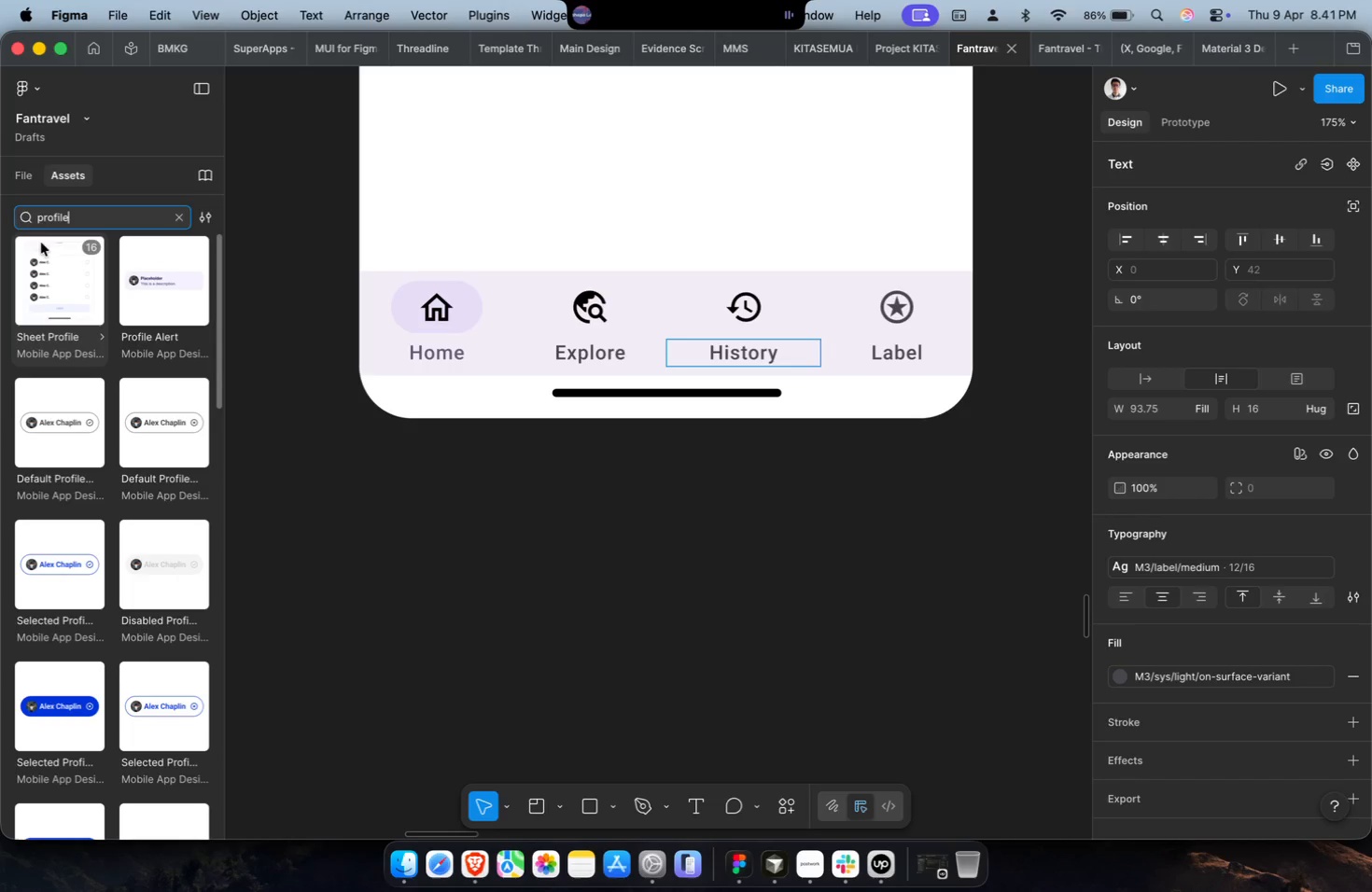 
wait(11.42)
 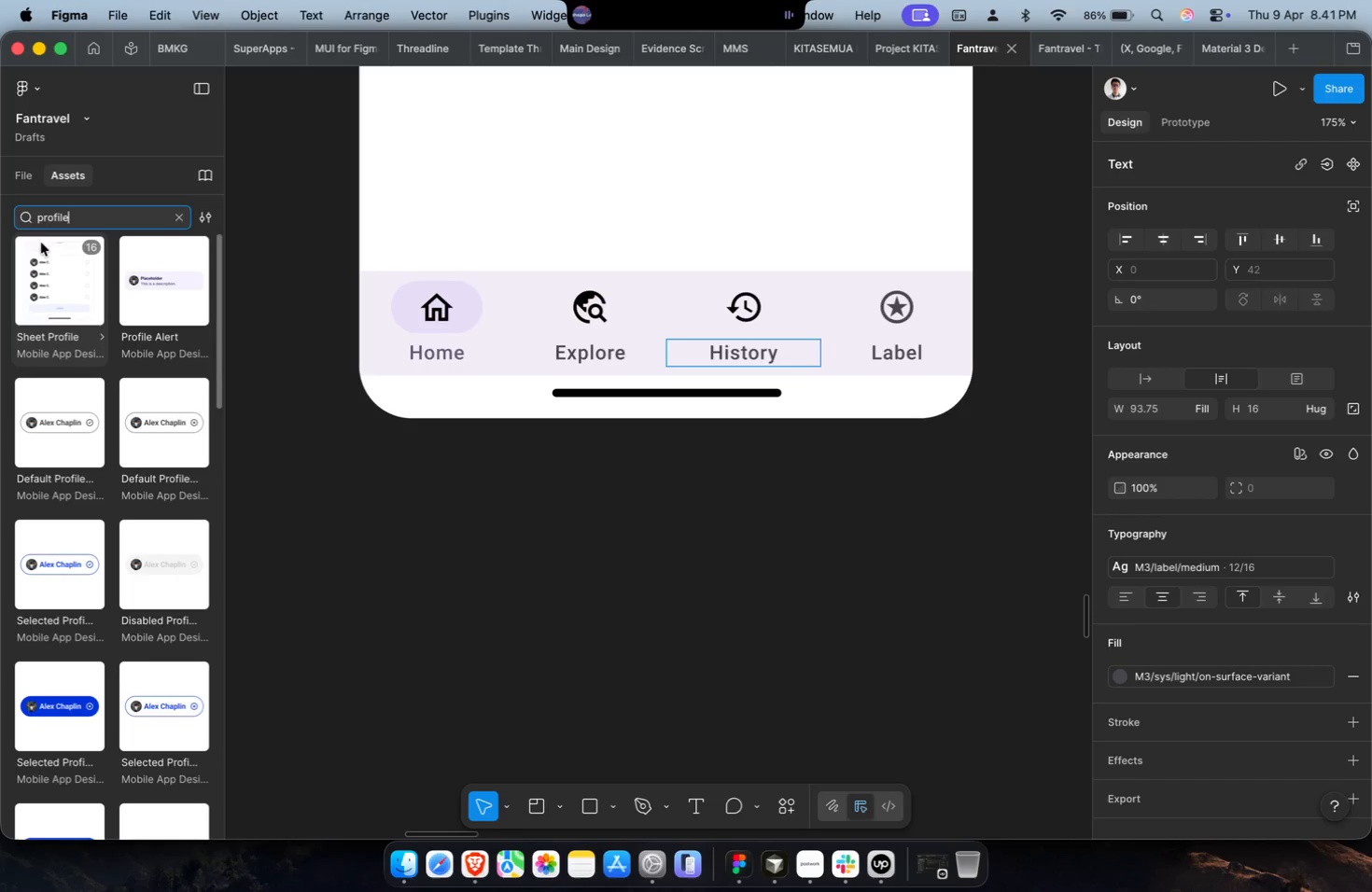 
scroll: coordinate [138, 524], scroll_direction: down, amount: 35.0
 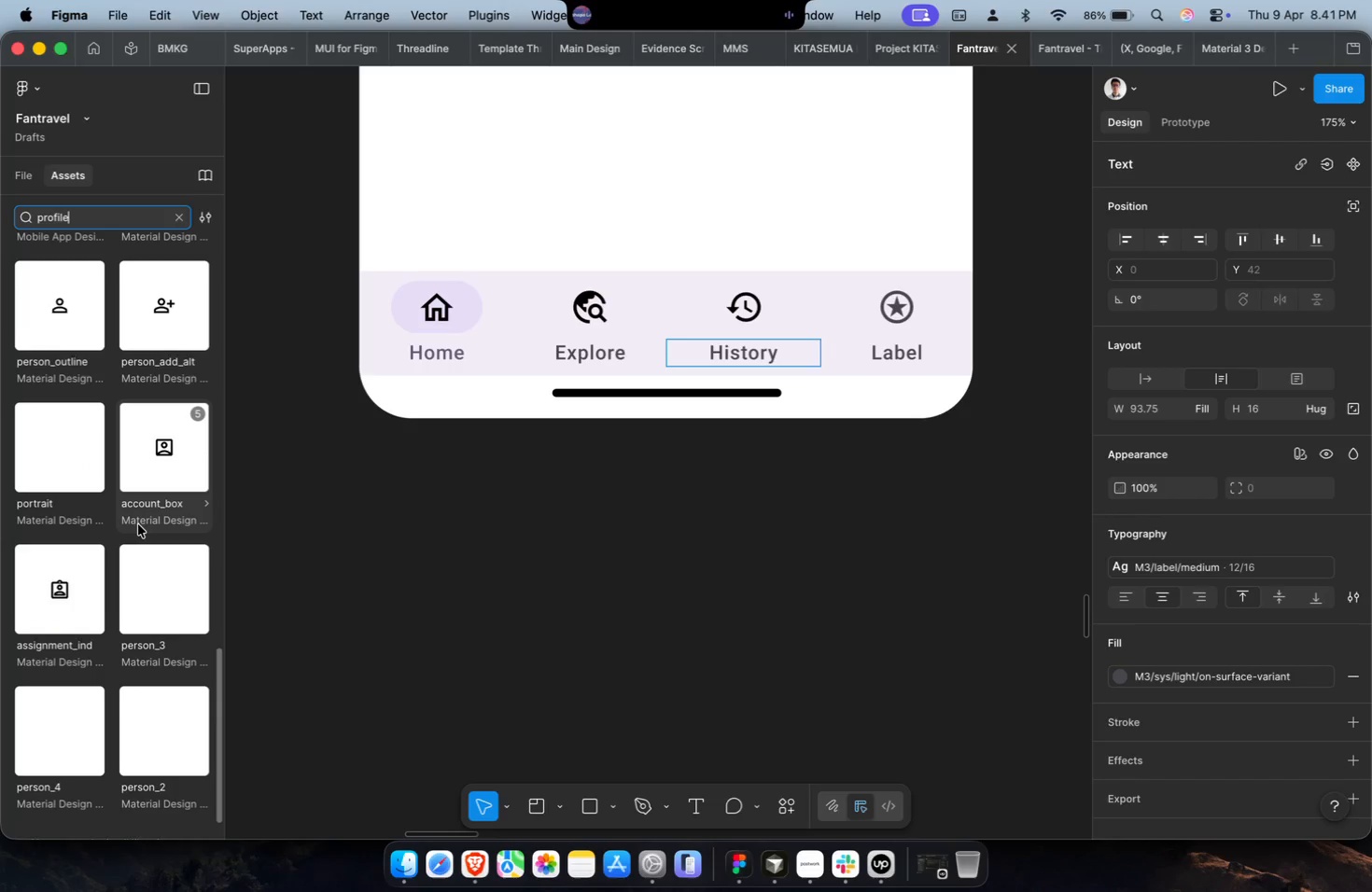 
scroll: coordinate [137, 523], scroll_direction: up, amount: 6.0
 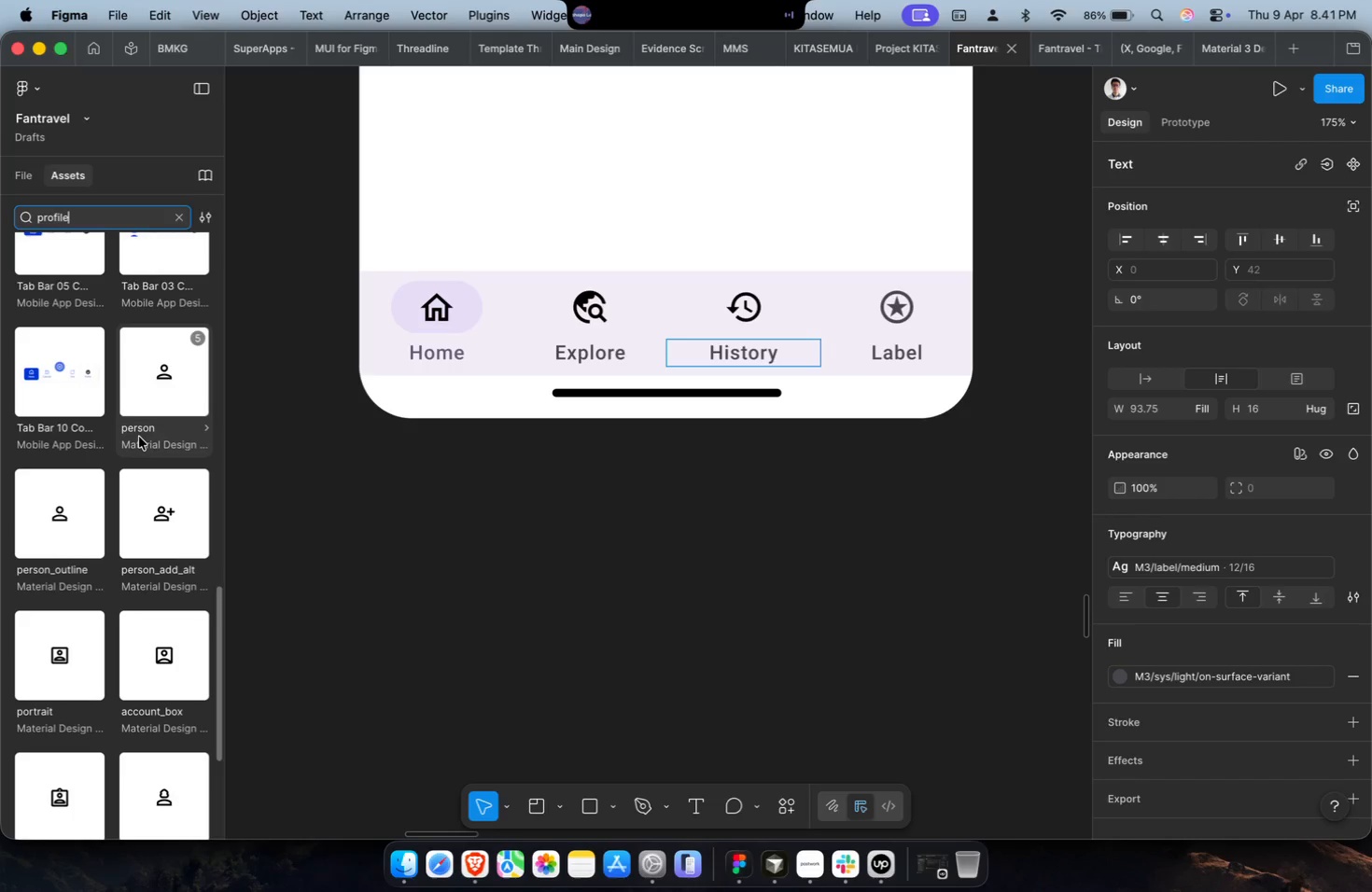 
scroll: coordinate [146, 512], scroll_direction: down, amount: 7.0
 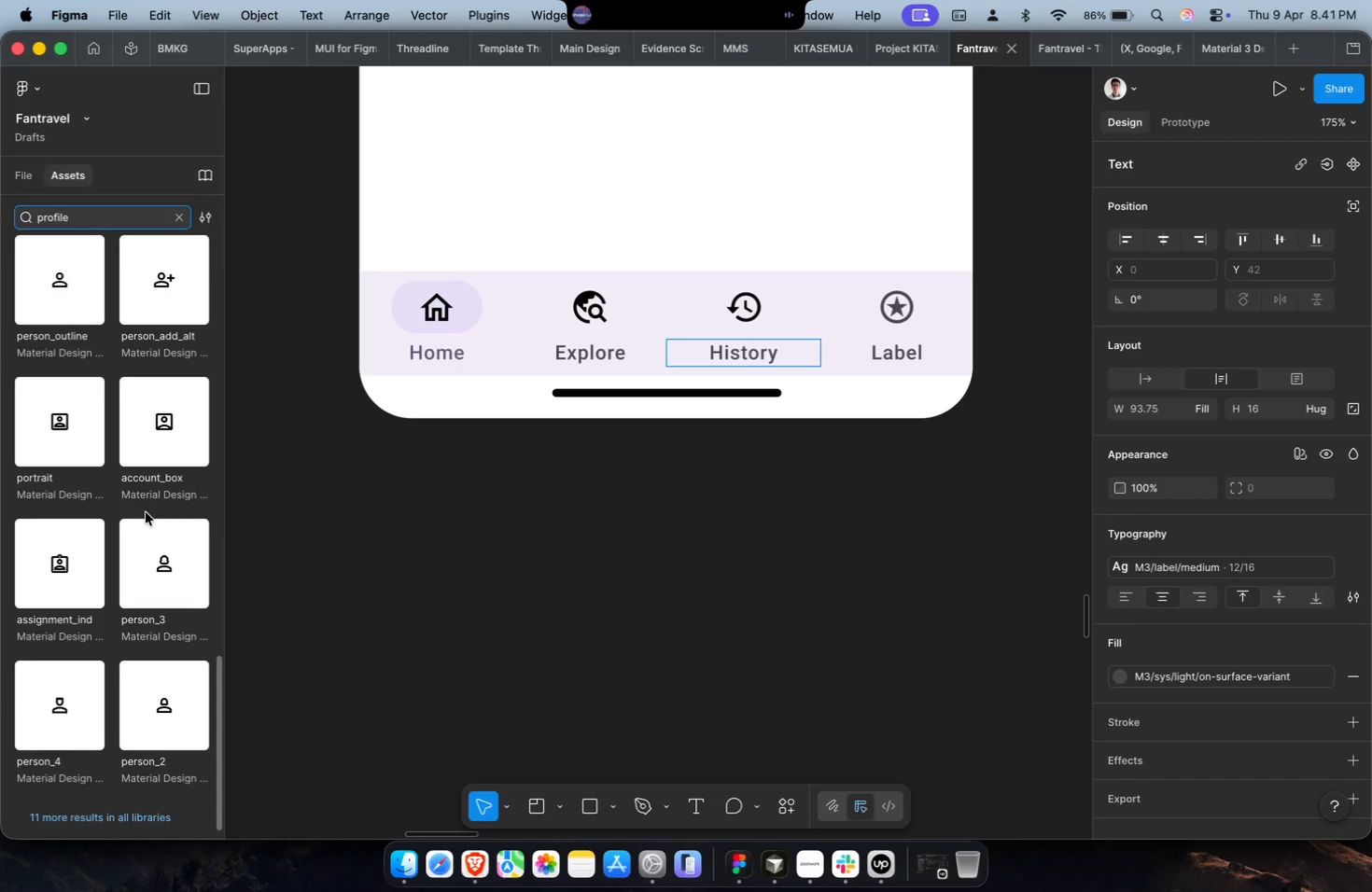 
scroll: coordinate [146, 512], scroll_direction: up, amount: 1.0
 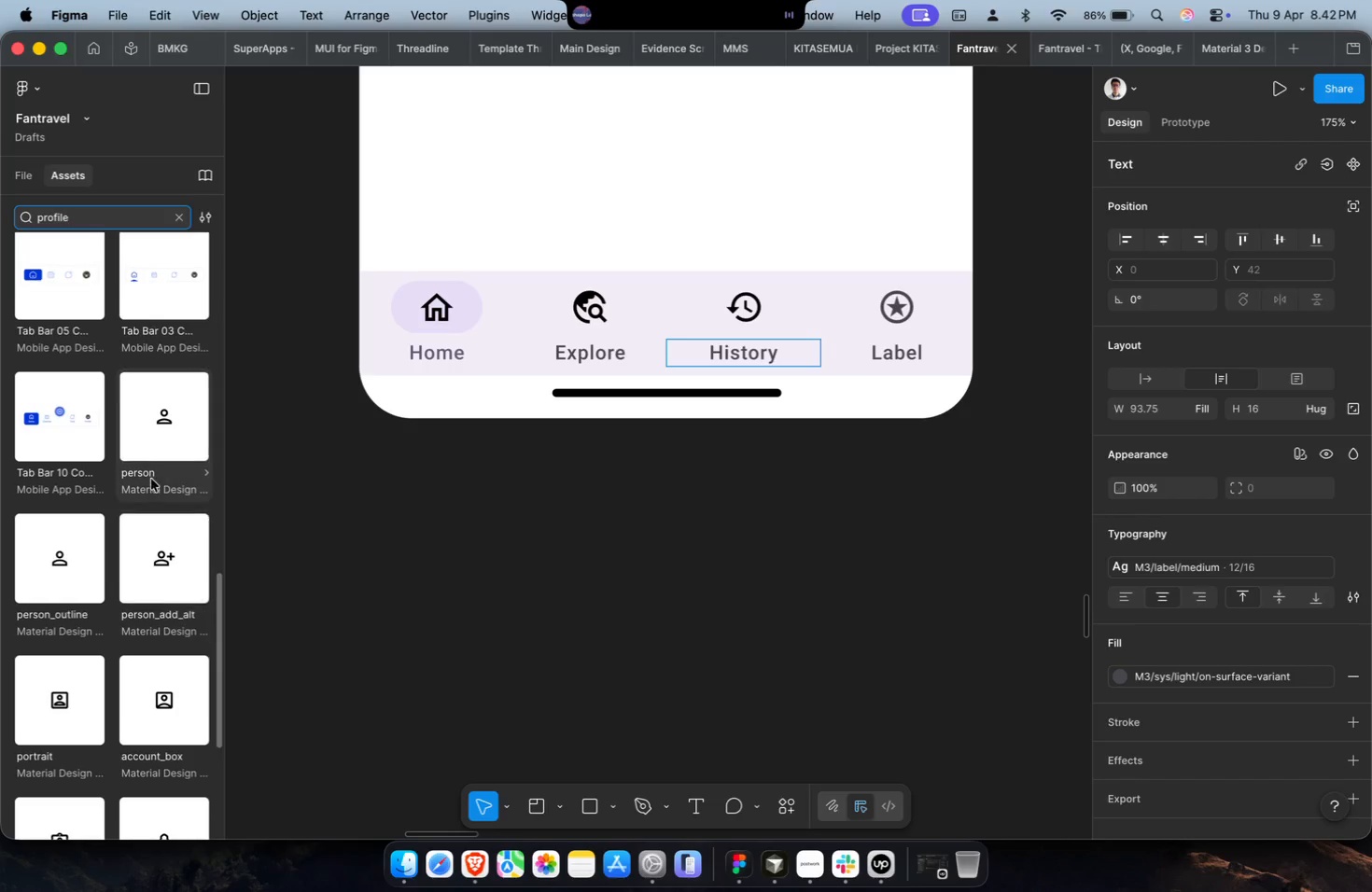 
left_click_drag(start_coordinate=[163, 423], to_coordinate=[438, 509])
 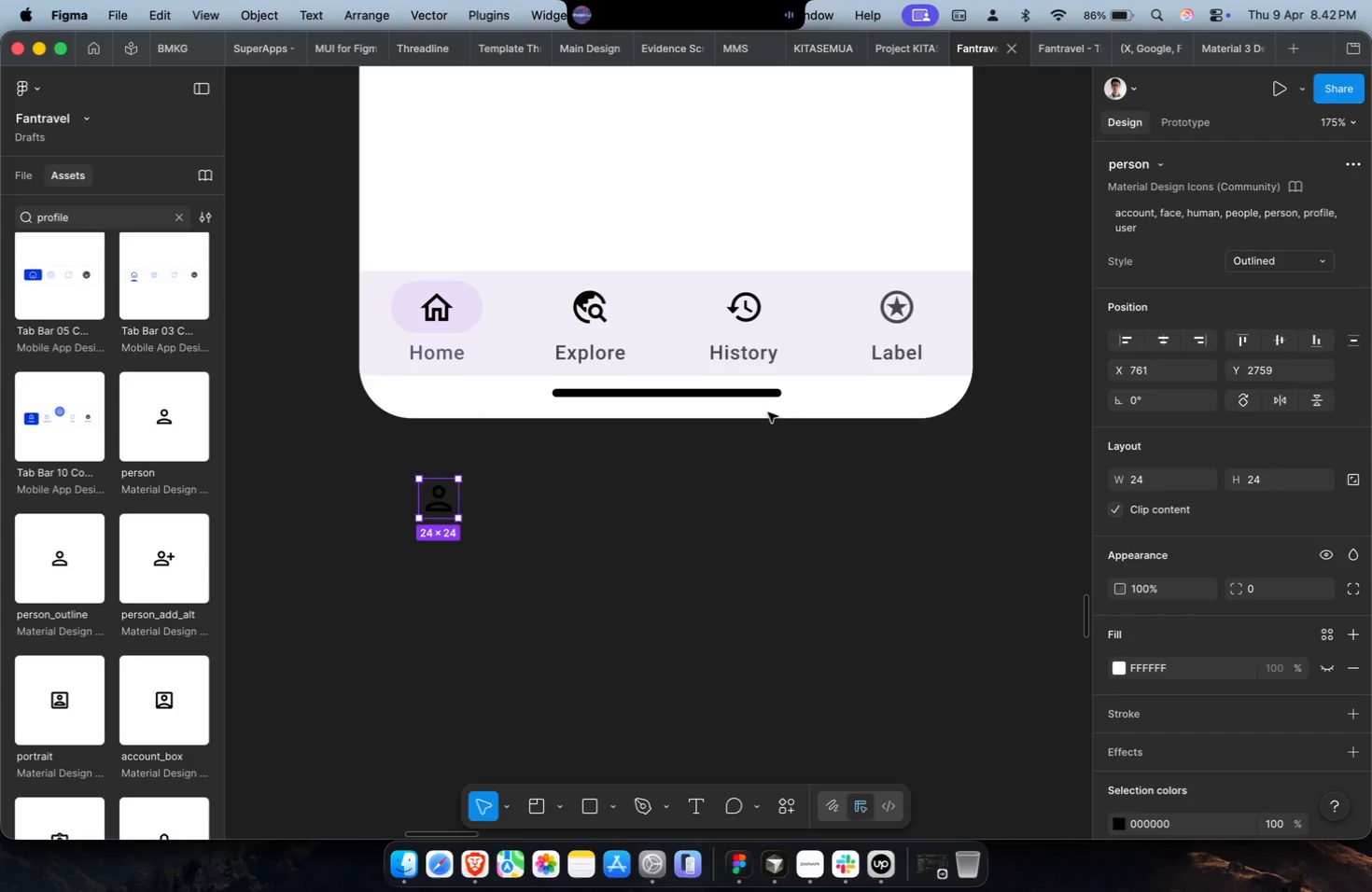 
key(Meta+CommandLeft)
 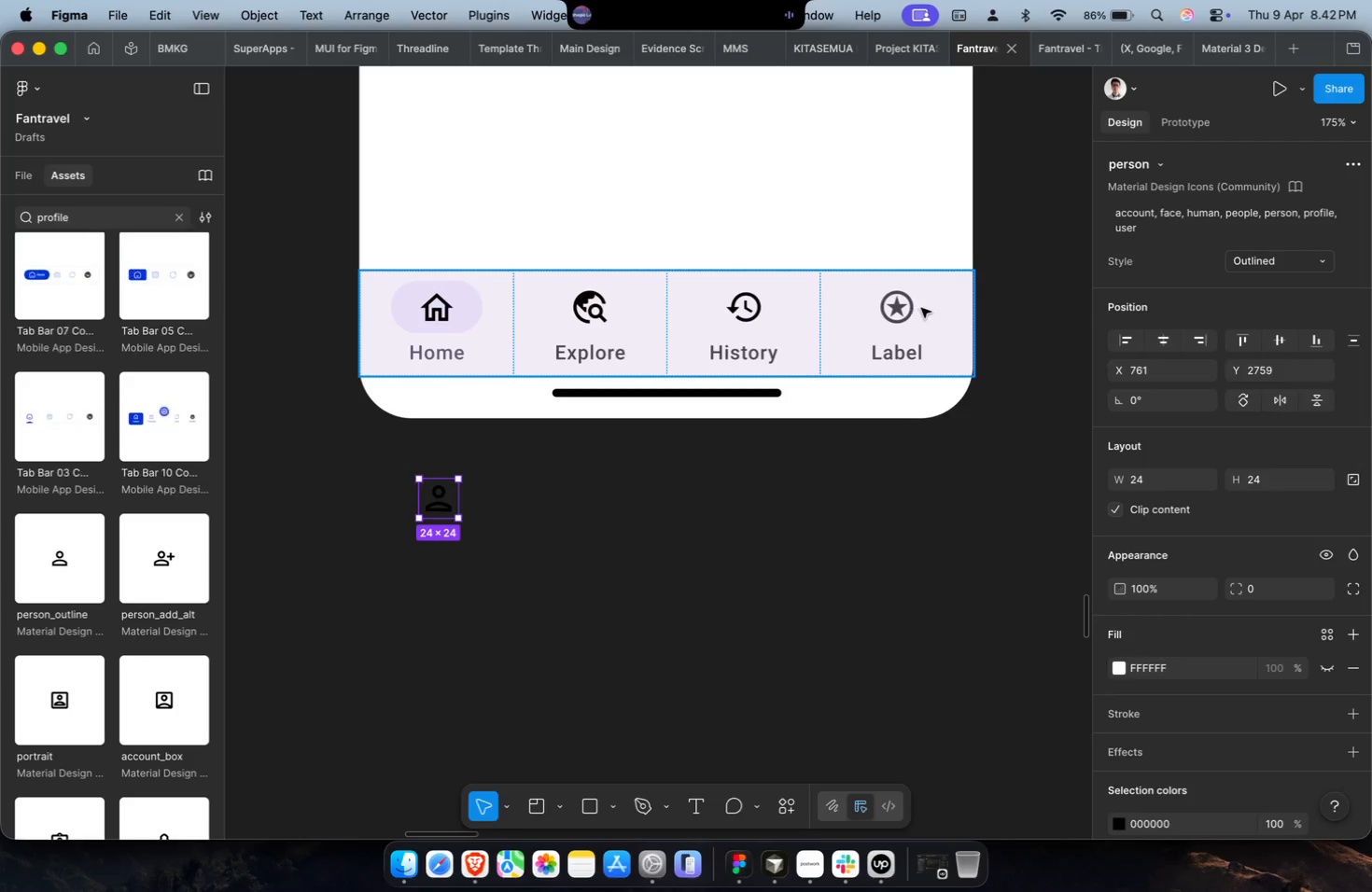 
key(Meta+X)
 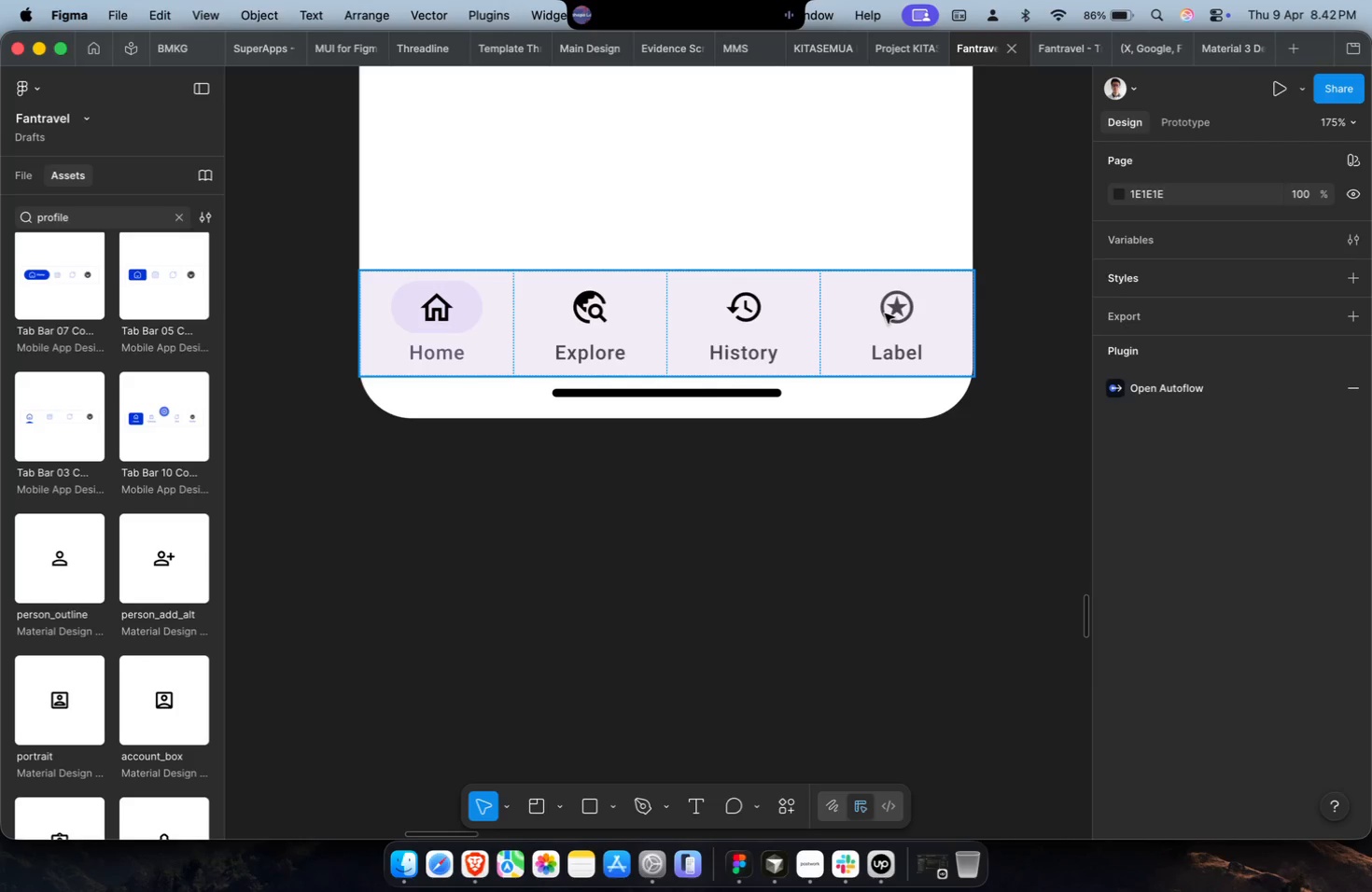 
double_click([885, 314])
 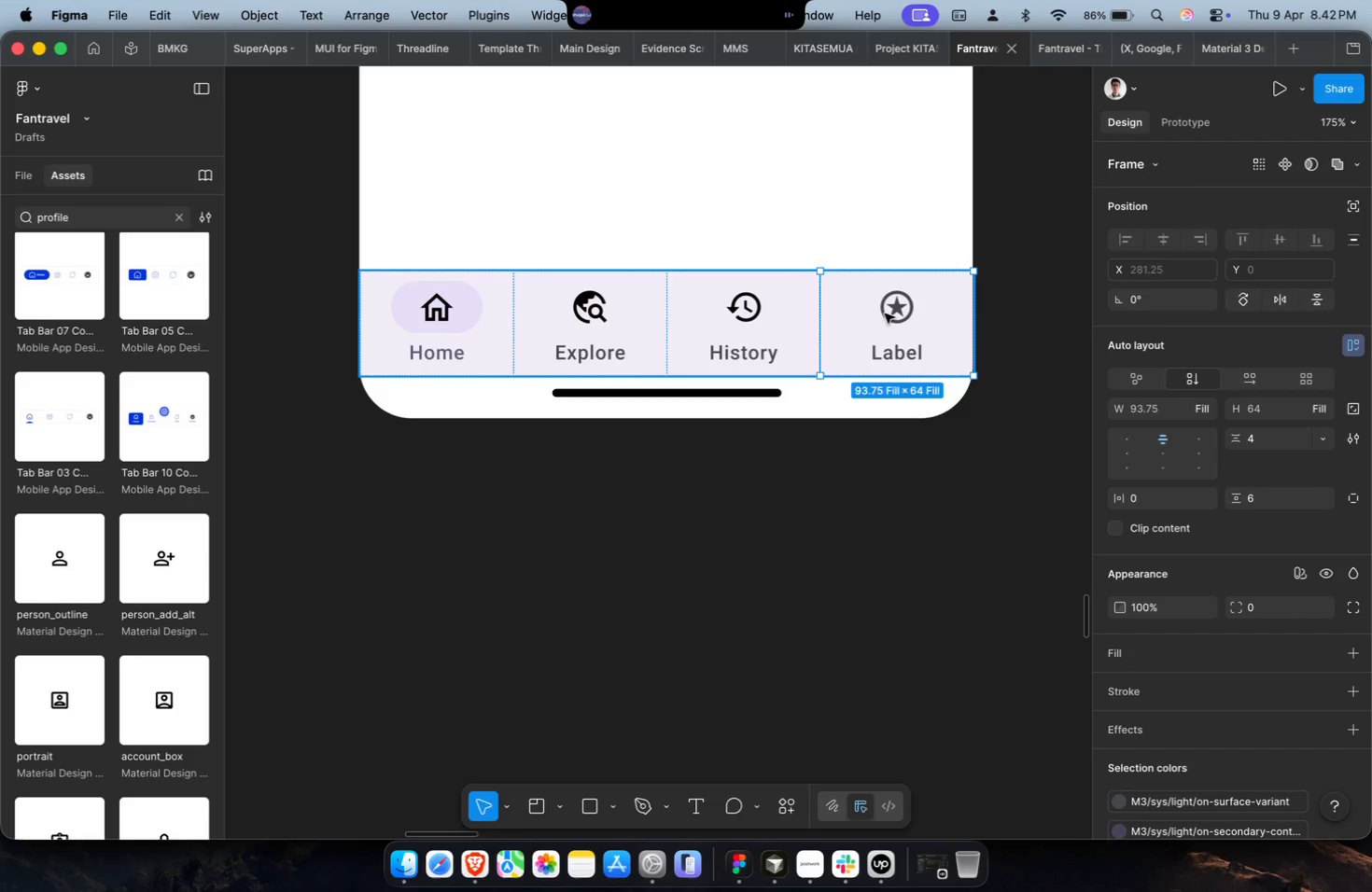 
triple_click([885, 314])
 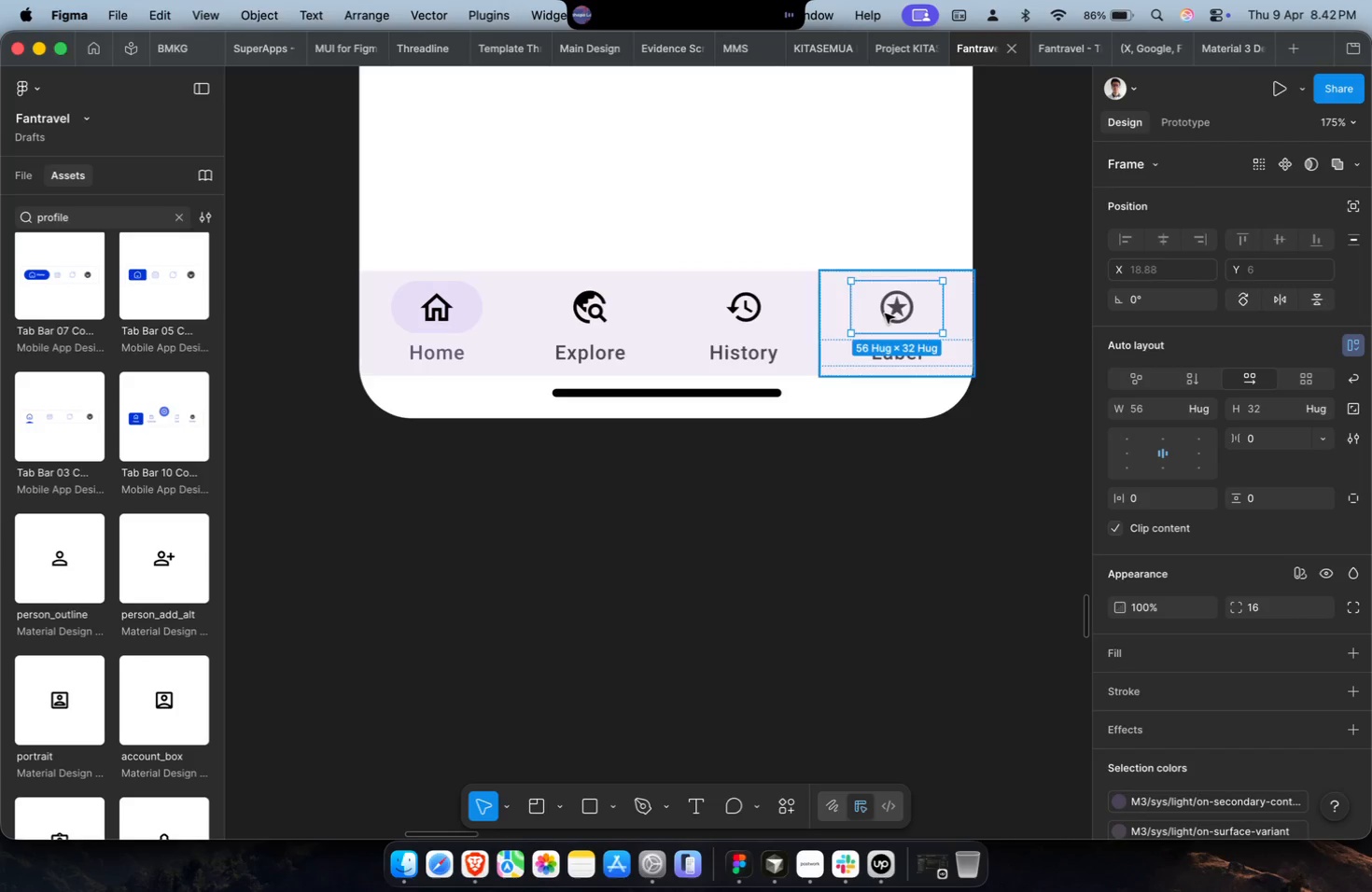 
triple_click([885, 314])
 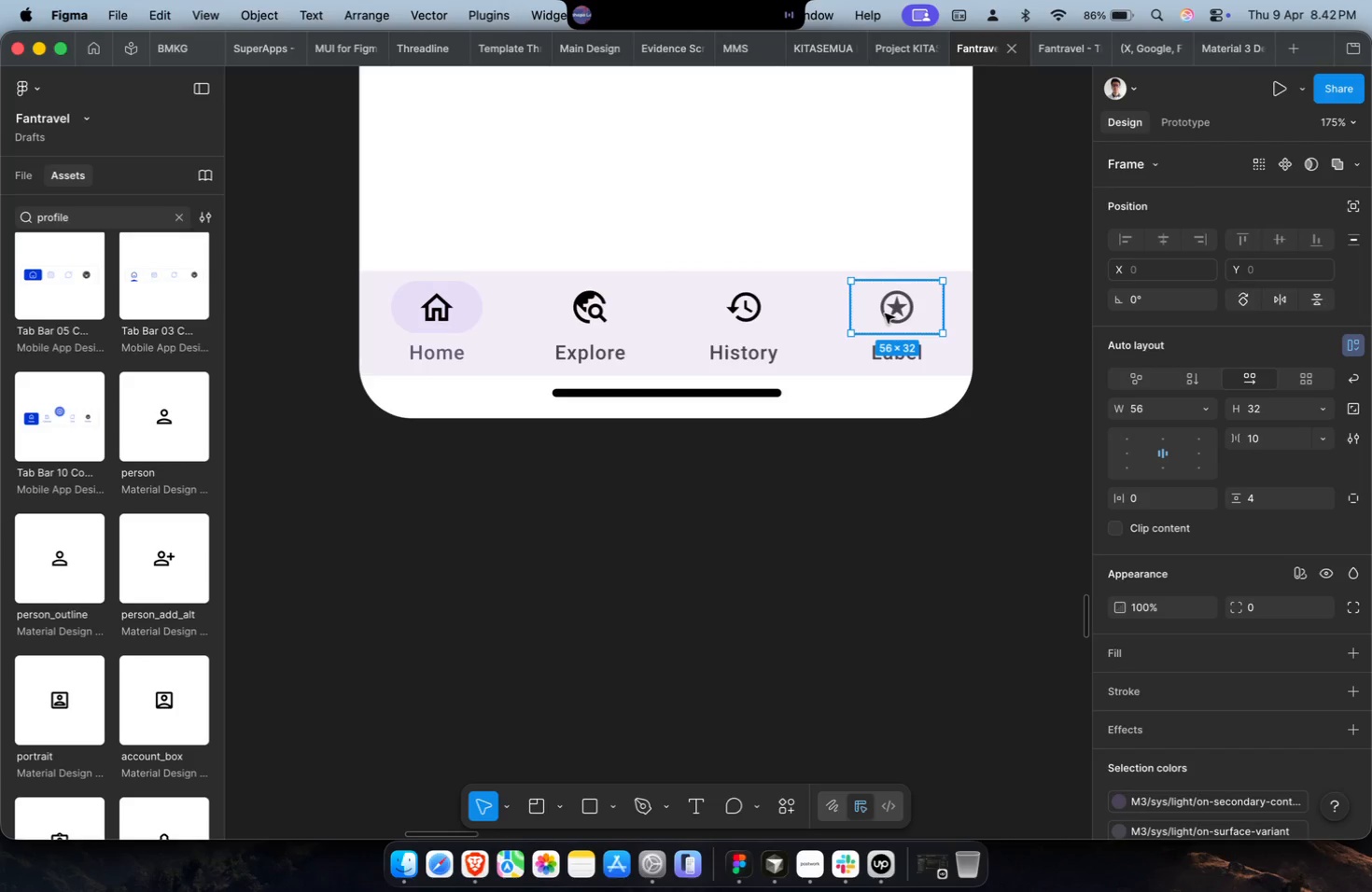 
triple_click([885, 314])
 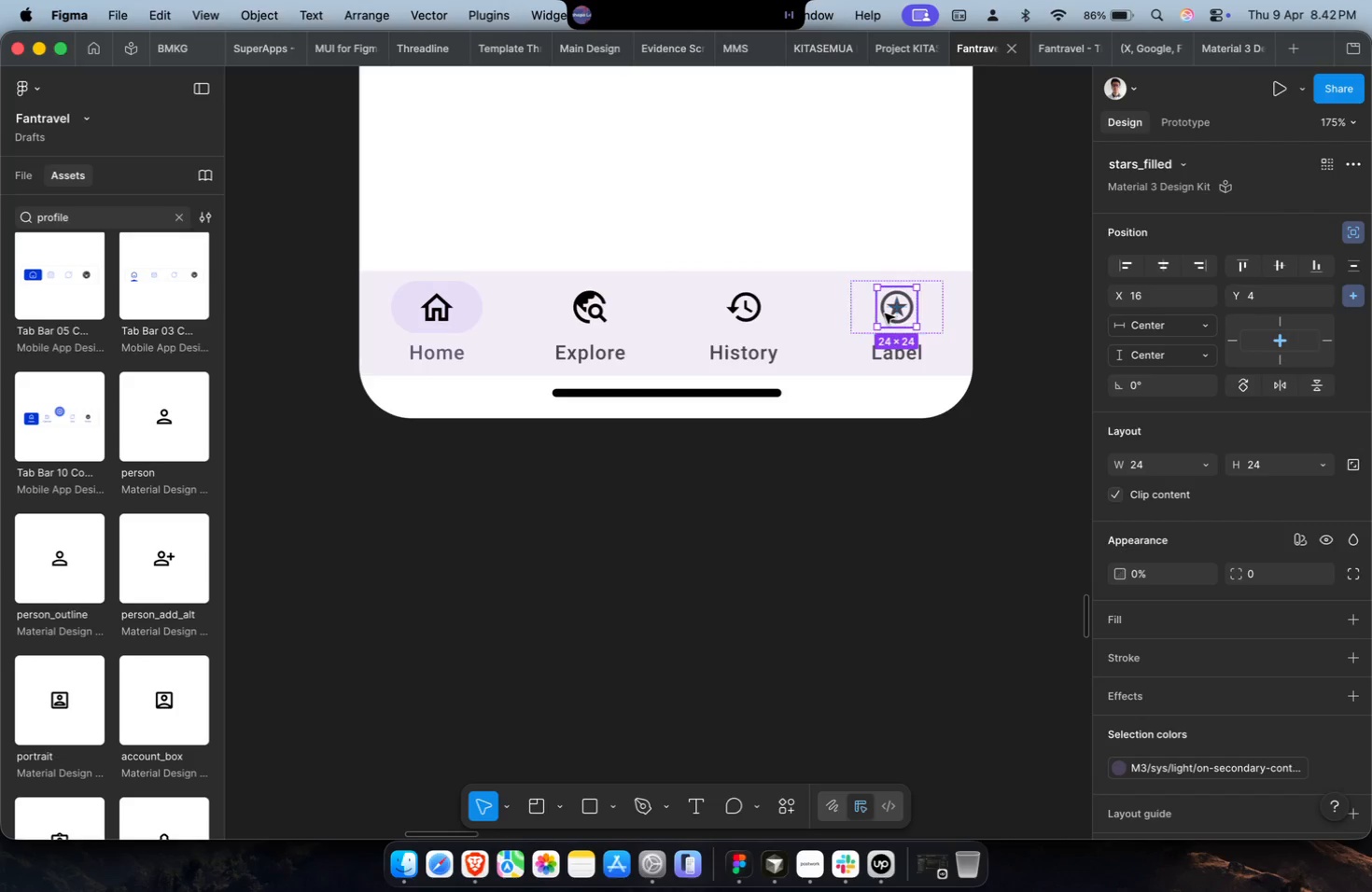 
key(Meta+CommandLeft)
 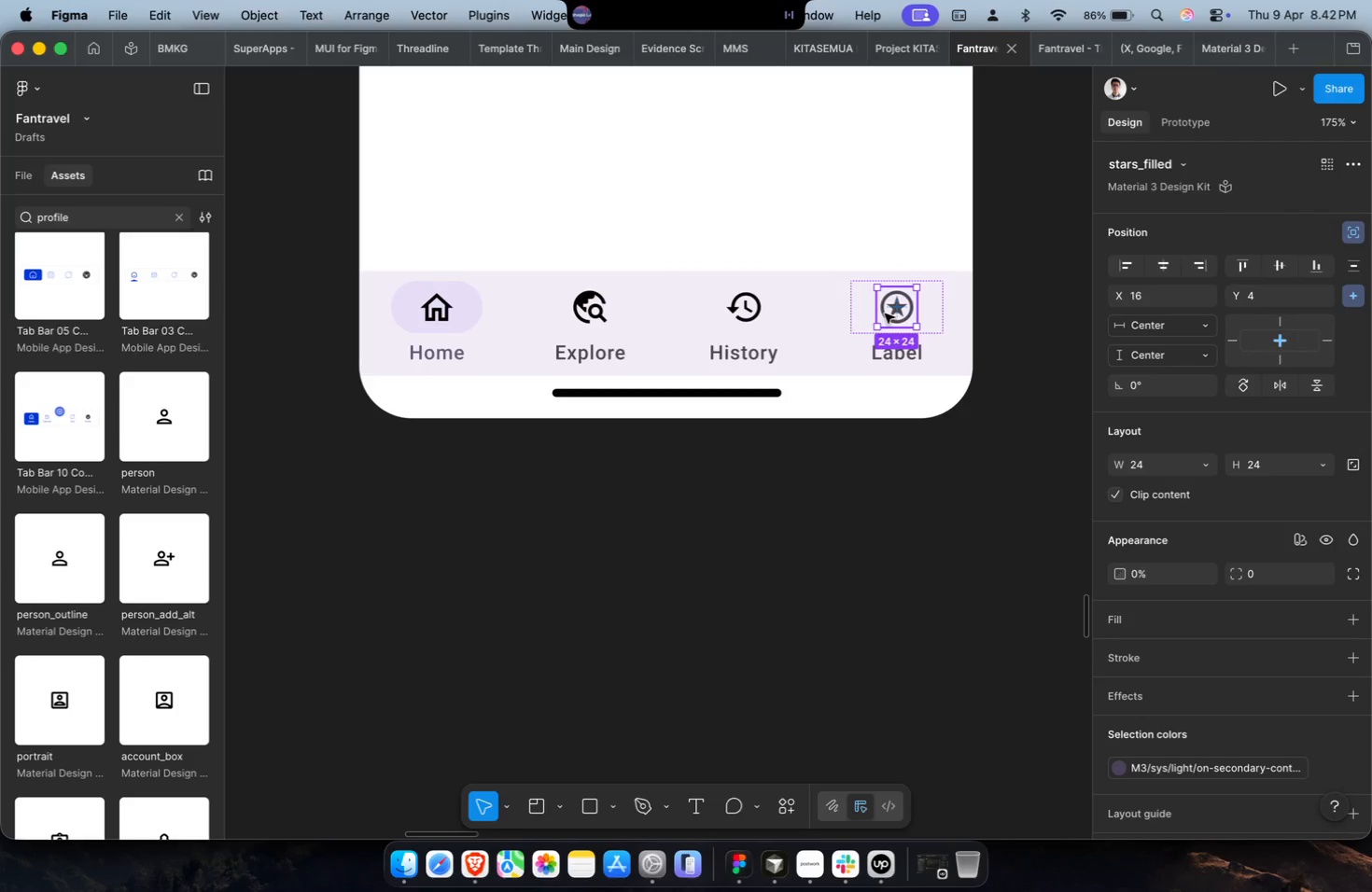 
key(Meta+Shift+R)
 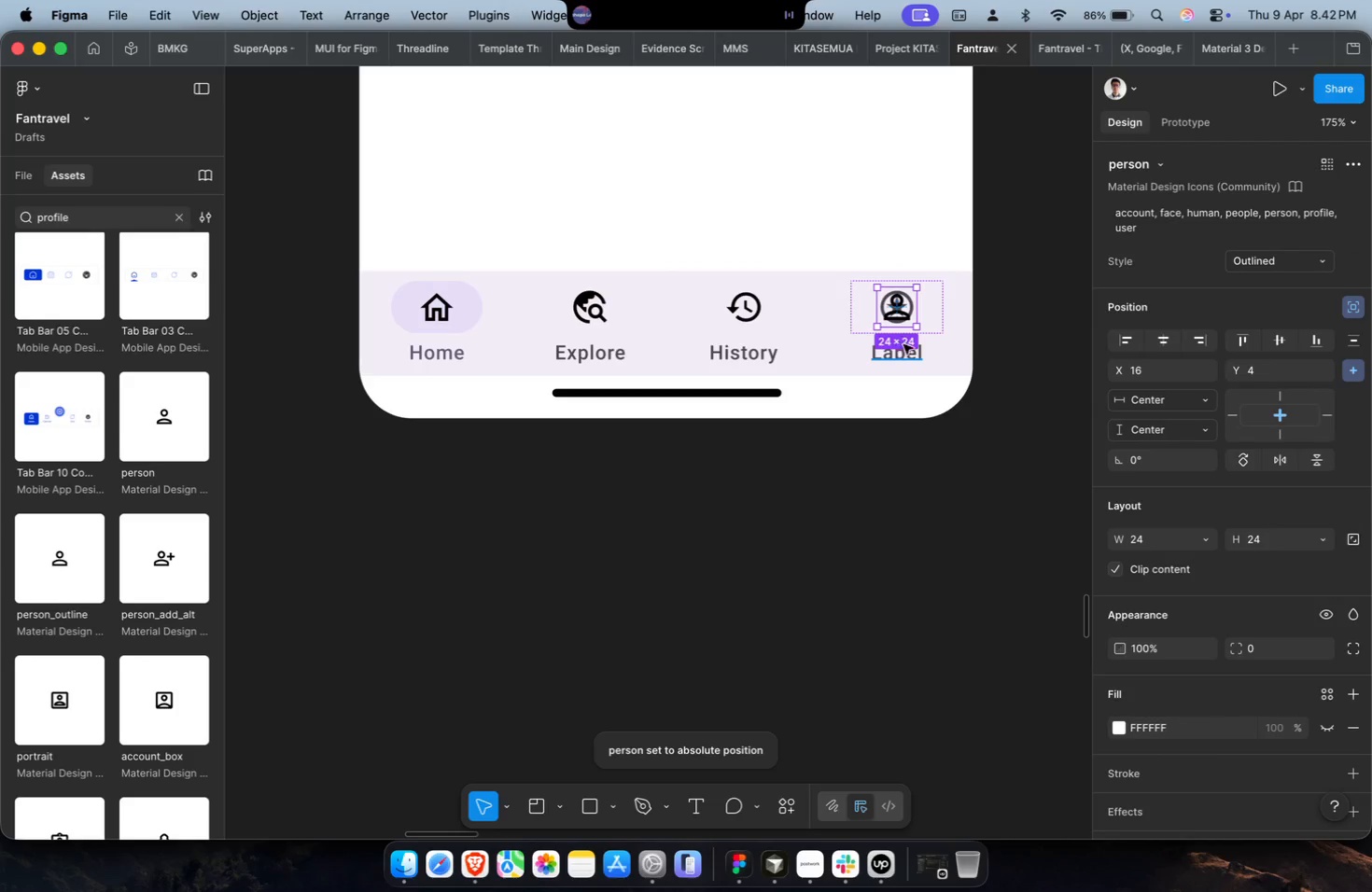 
key(Meta+CommandLeft)
 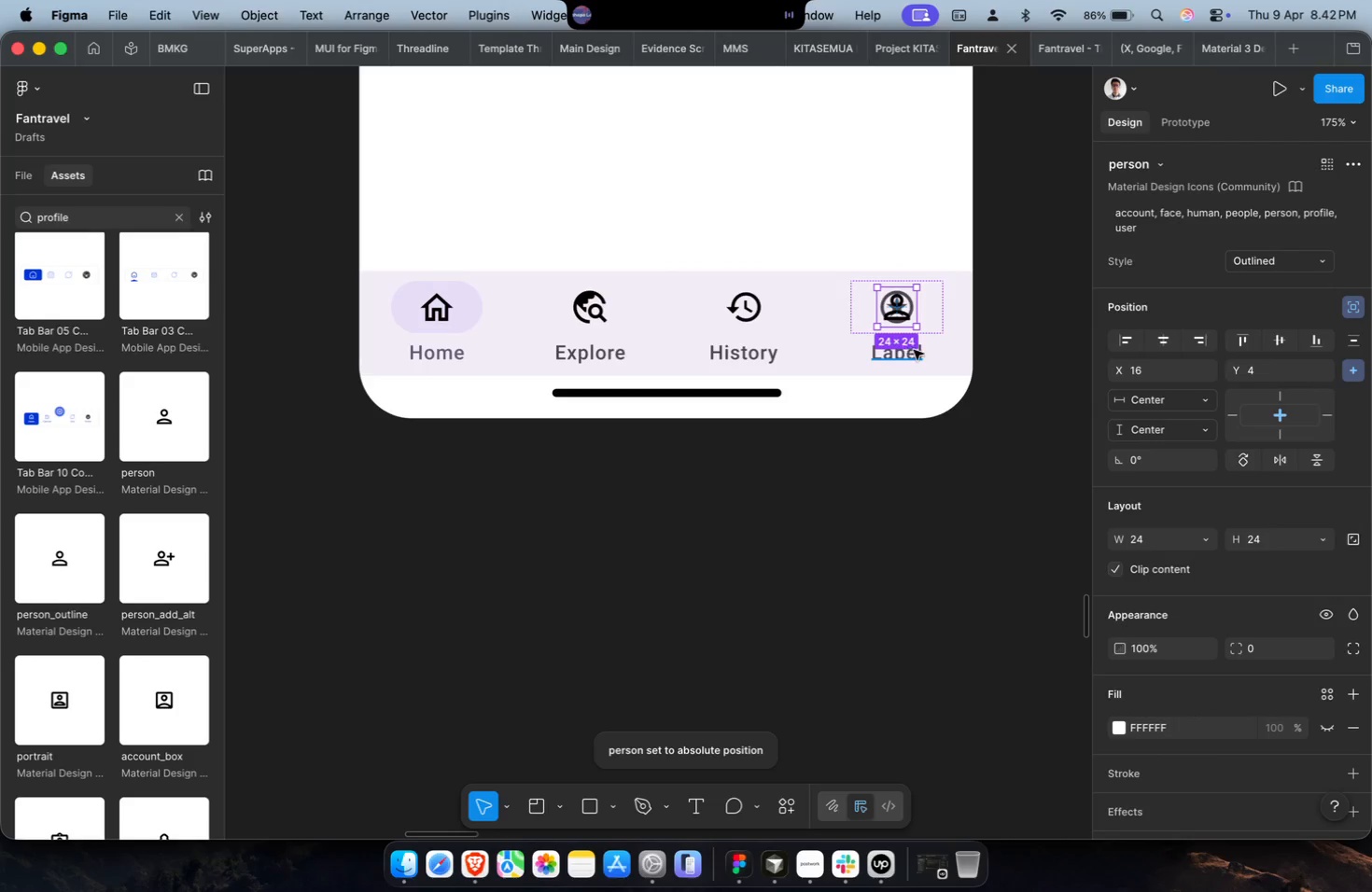 
key(Meta+Z)
 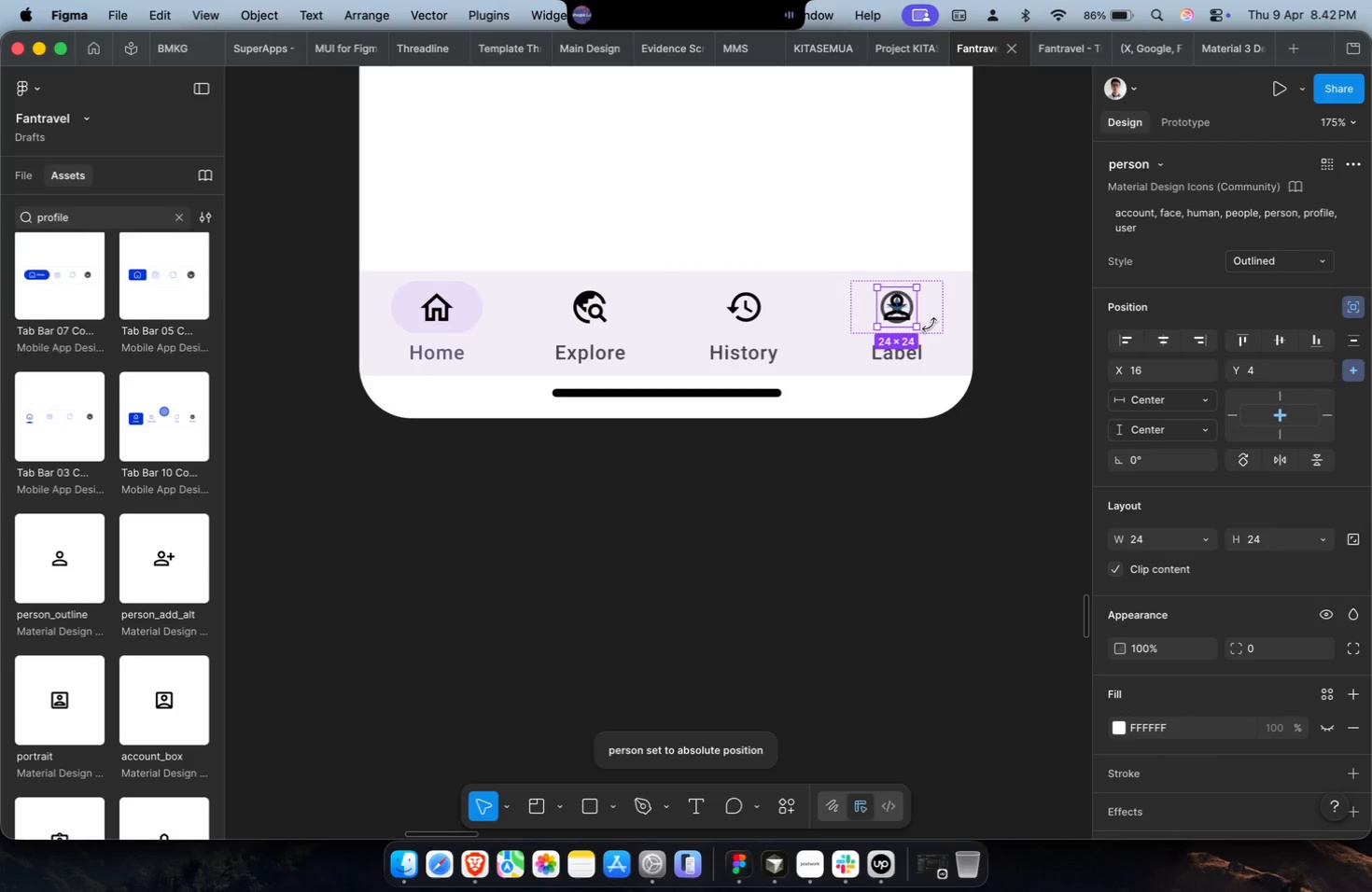 
key(Backspace)
 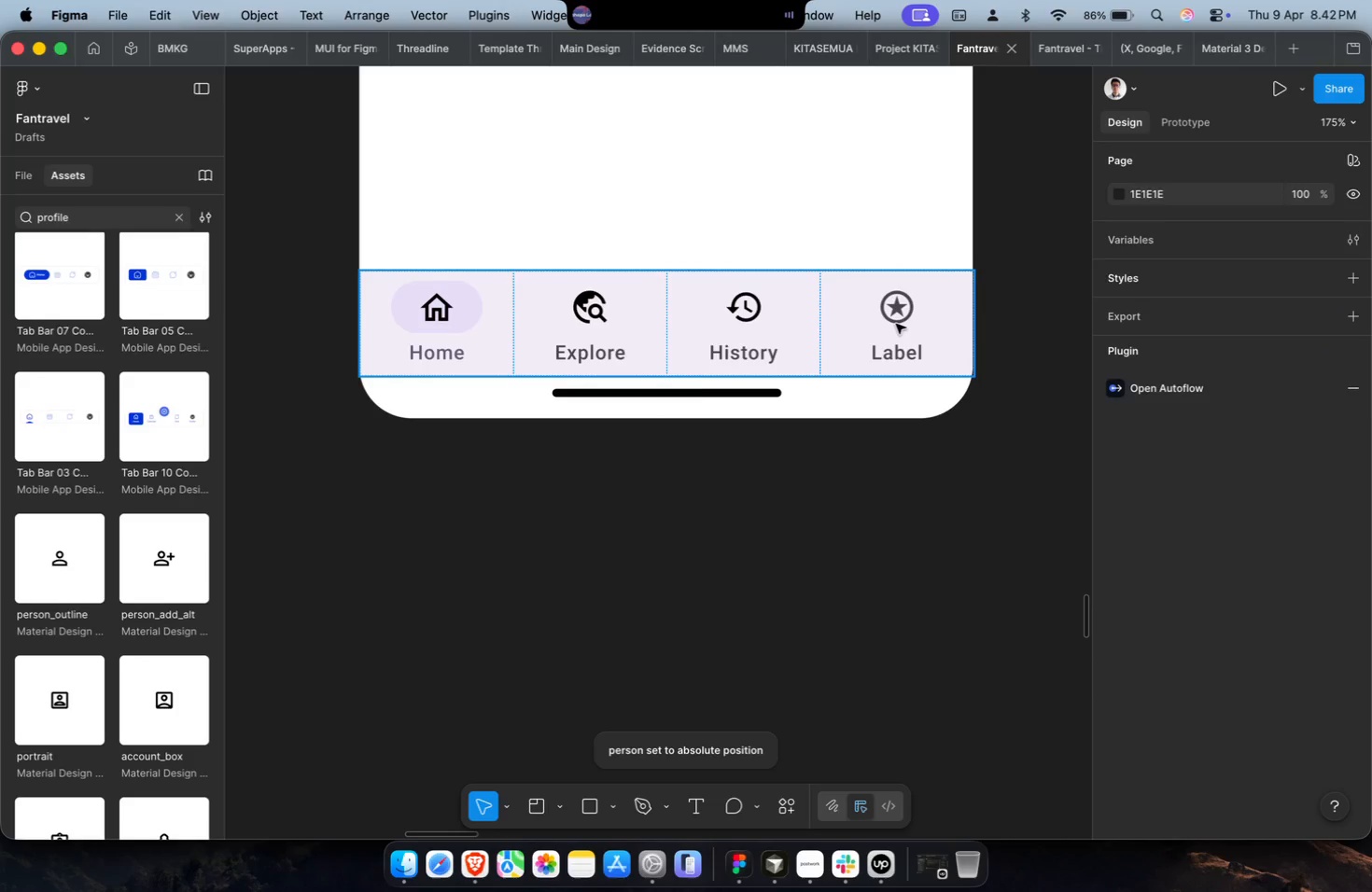 
double_click([896, 324])
 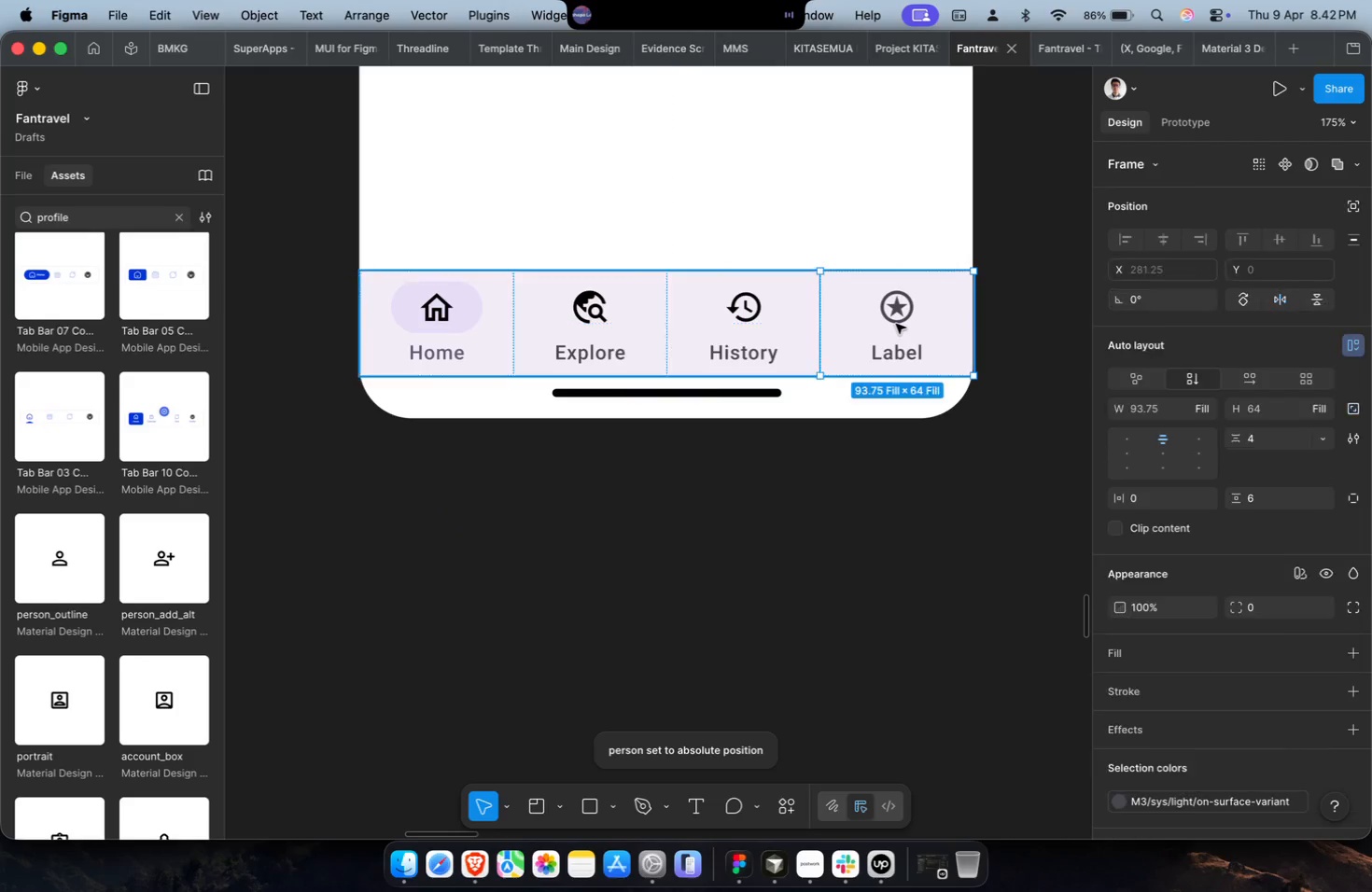 
triple_click([896, 324])
 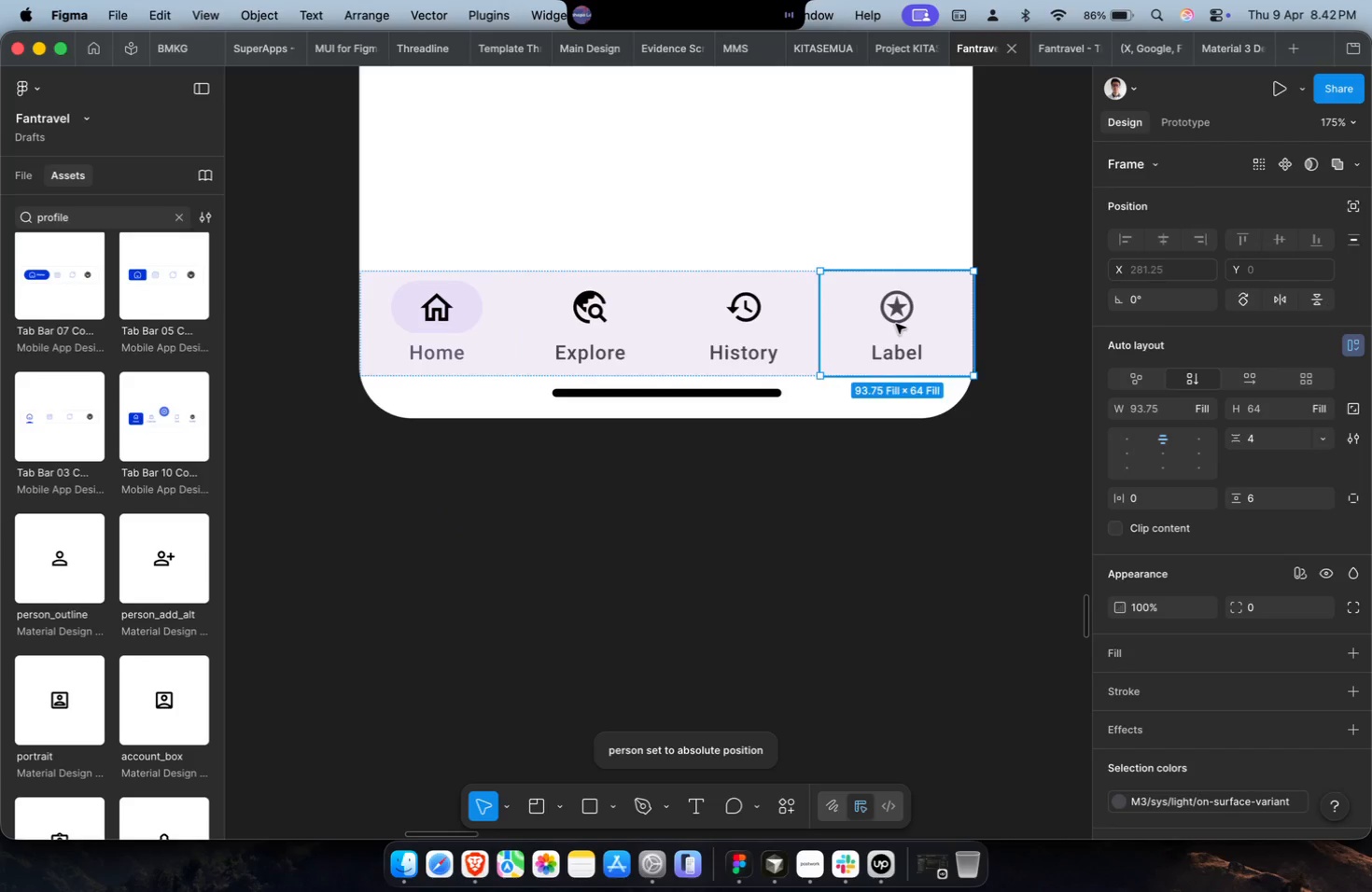 
triple_click([896, 324])
 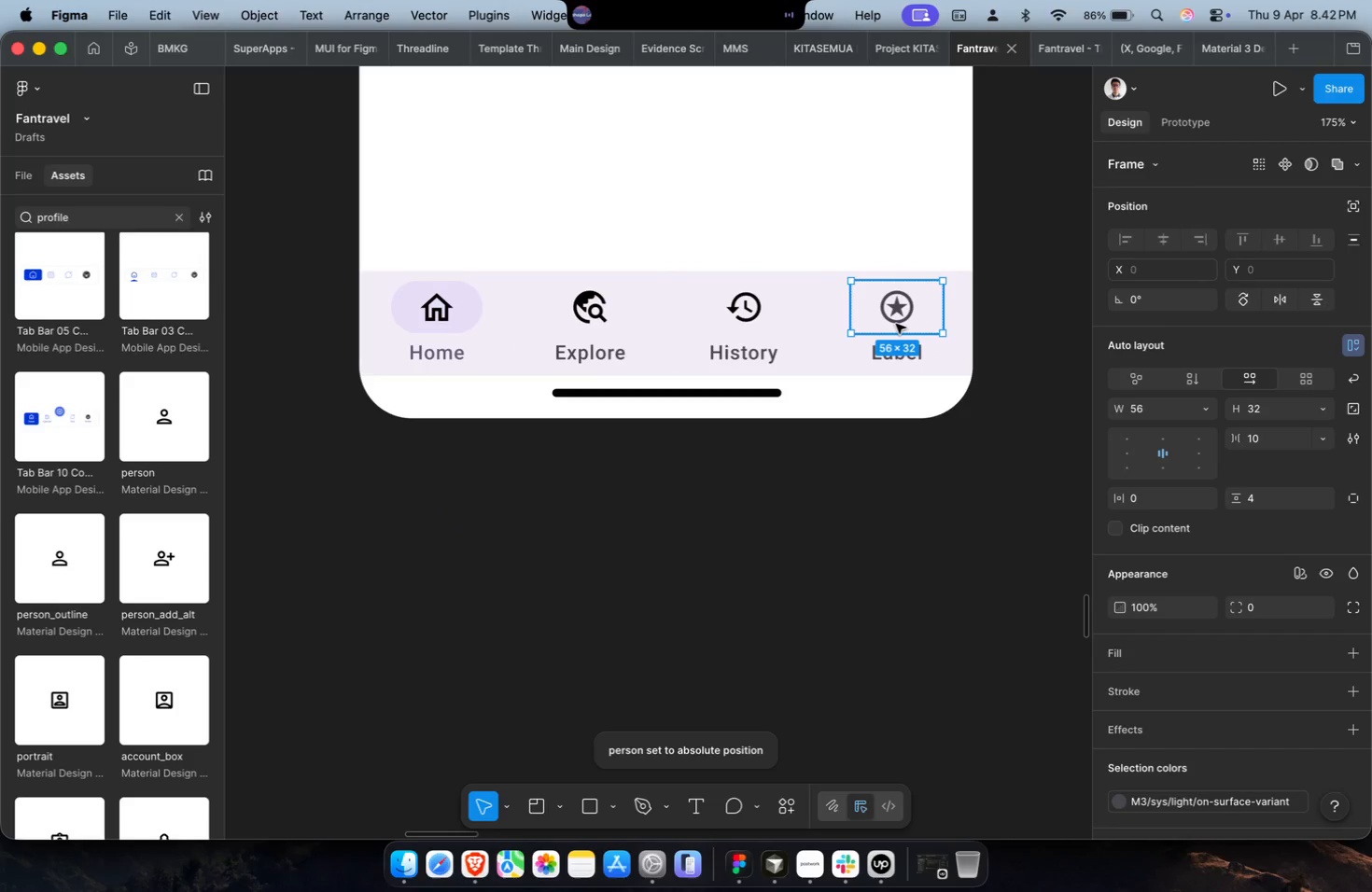 
triple_click([896, 324])
 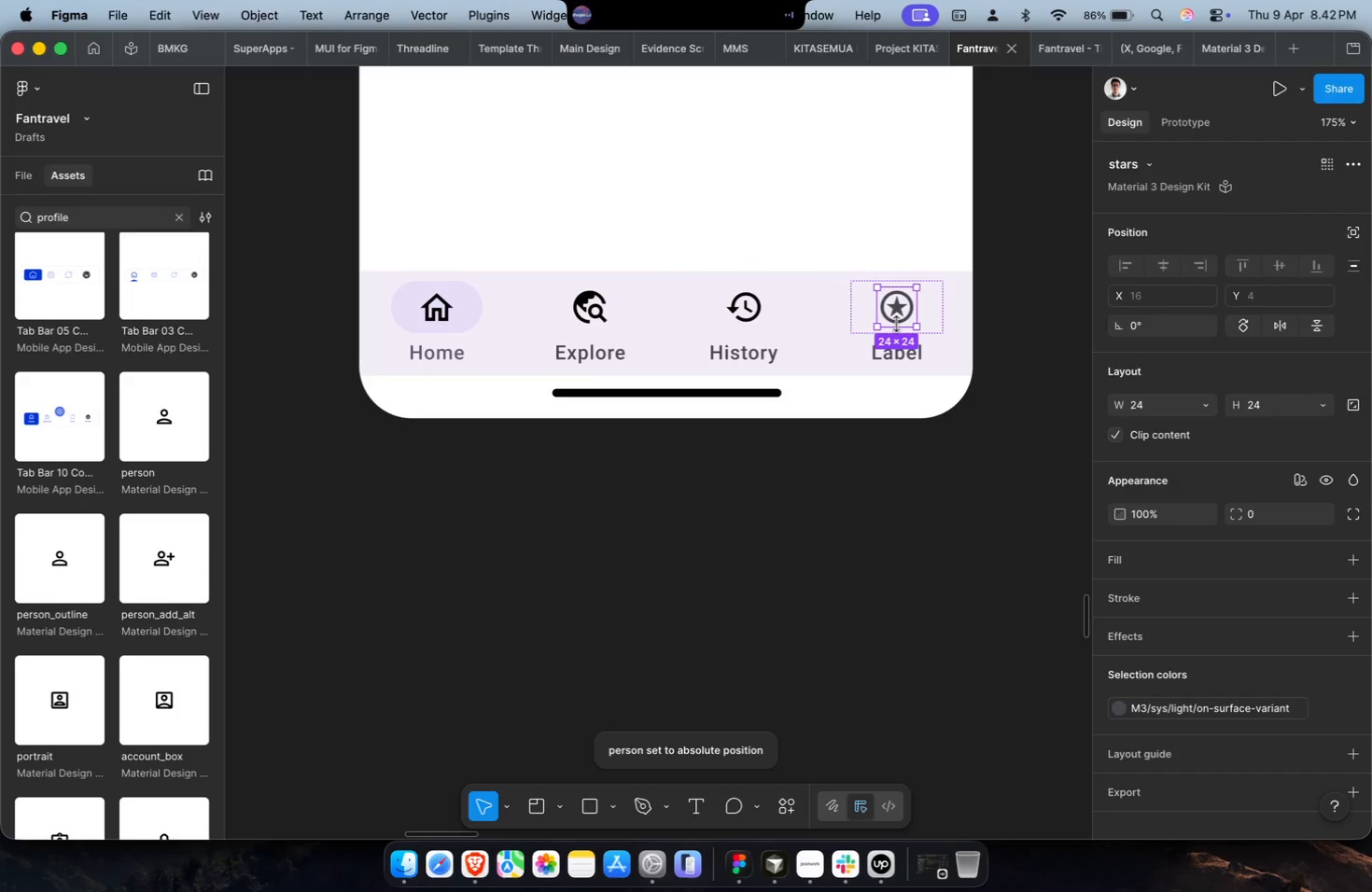 
key(Meta+Shift+R)
 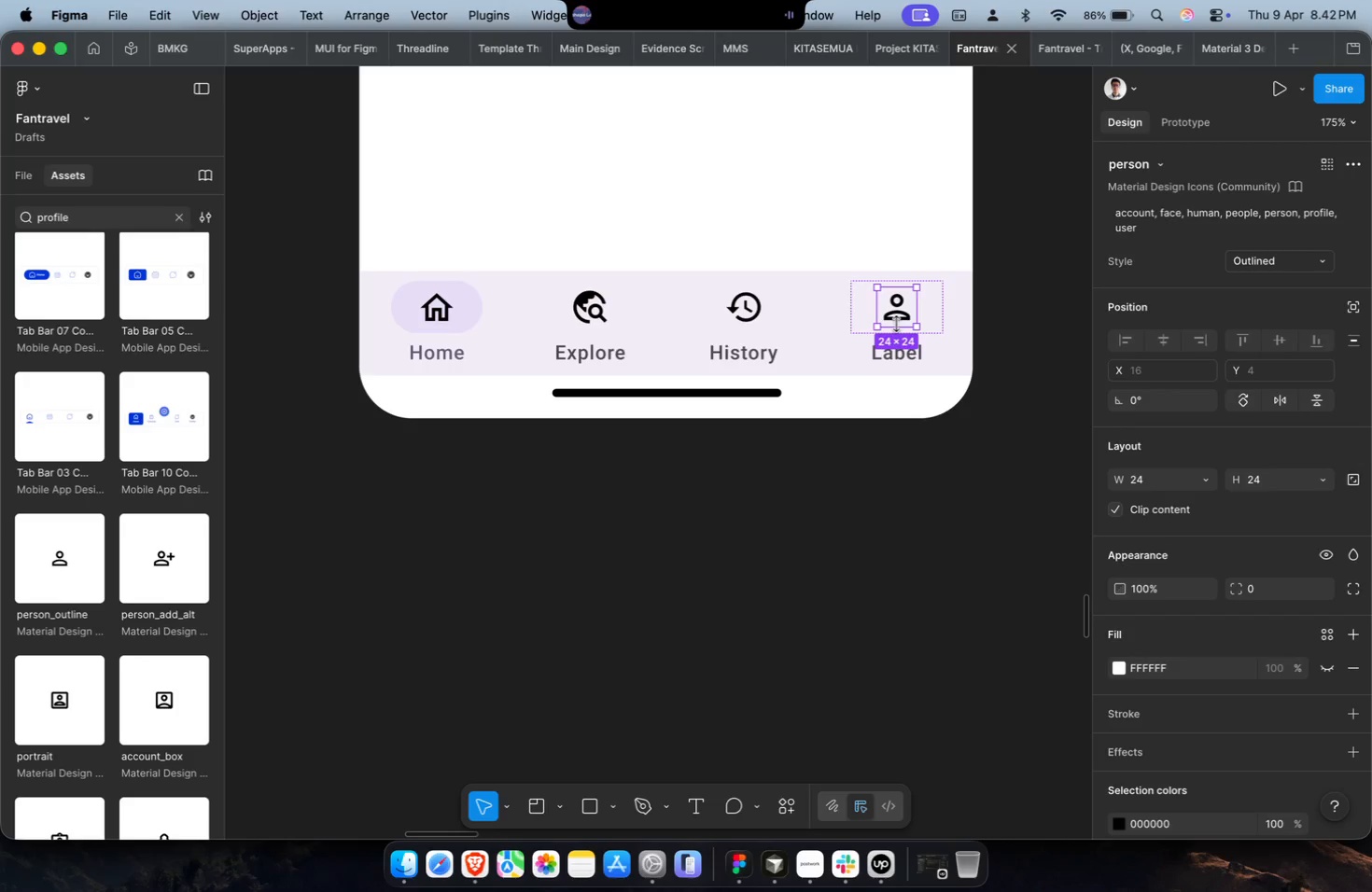 
wait(8.4)
 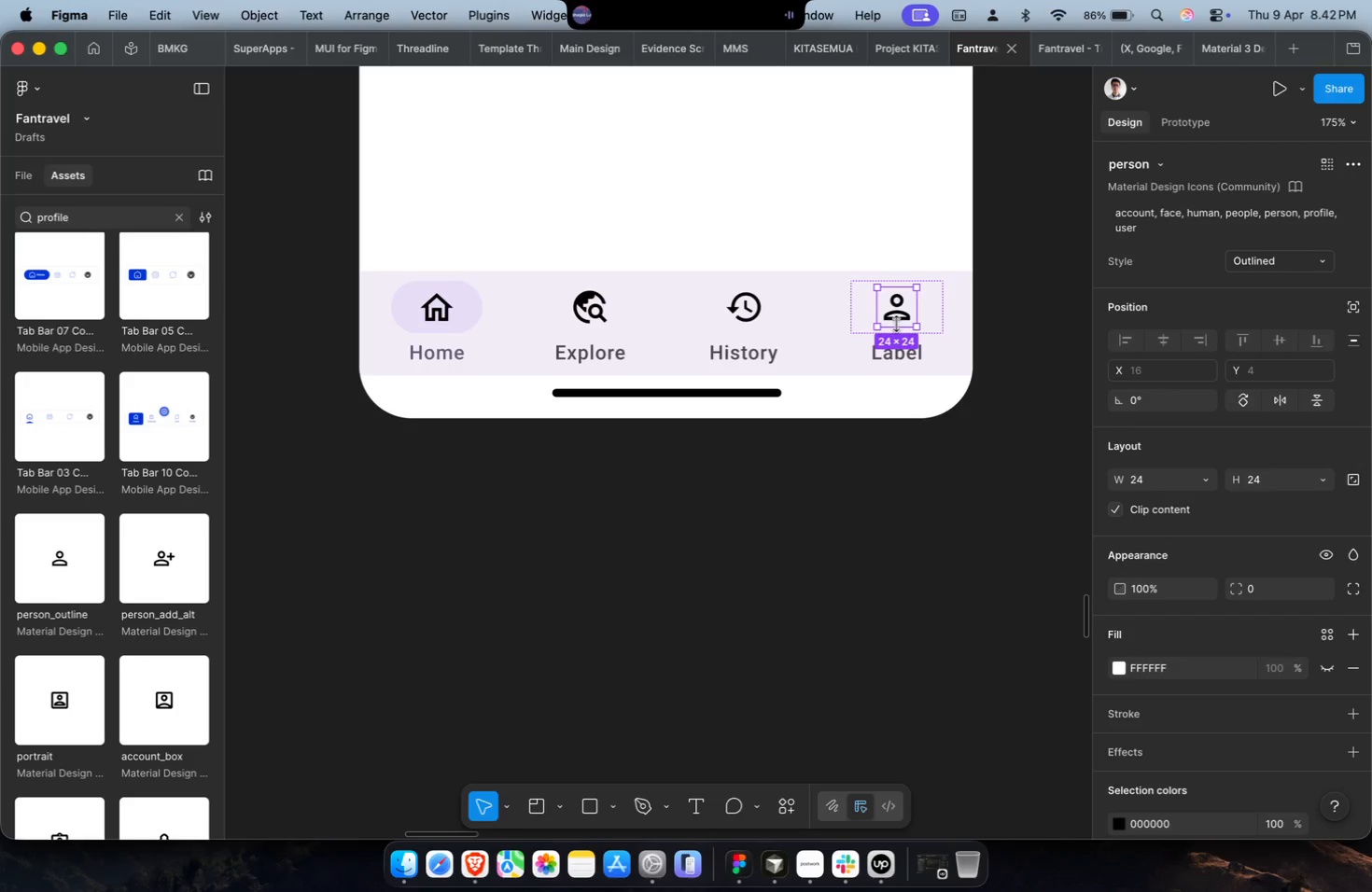 
hold_key(key=CommandLeft, duration=0.76)
double_click([875, 341])
 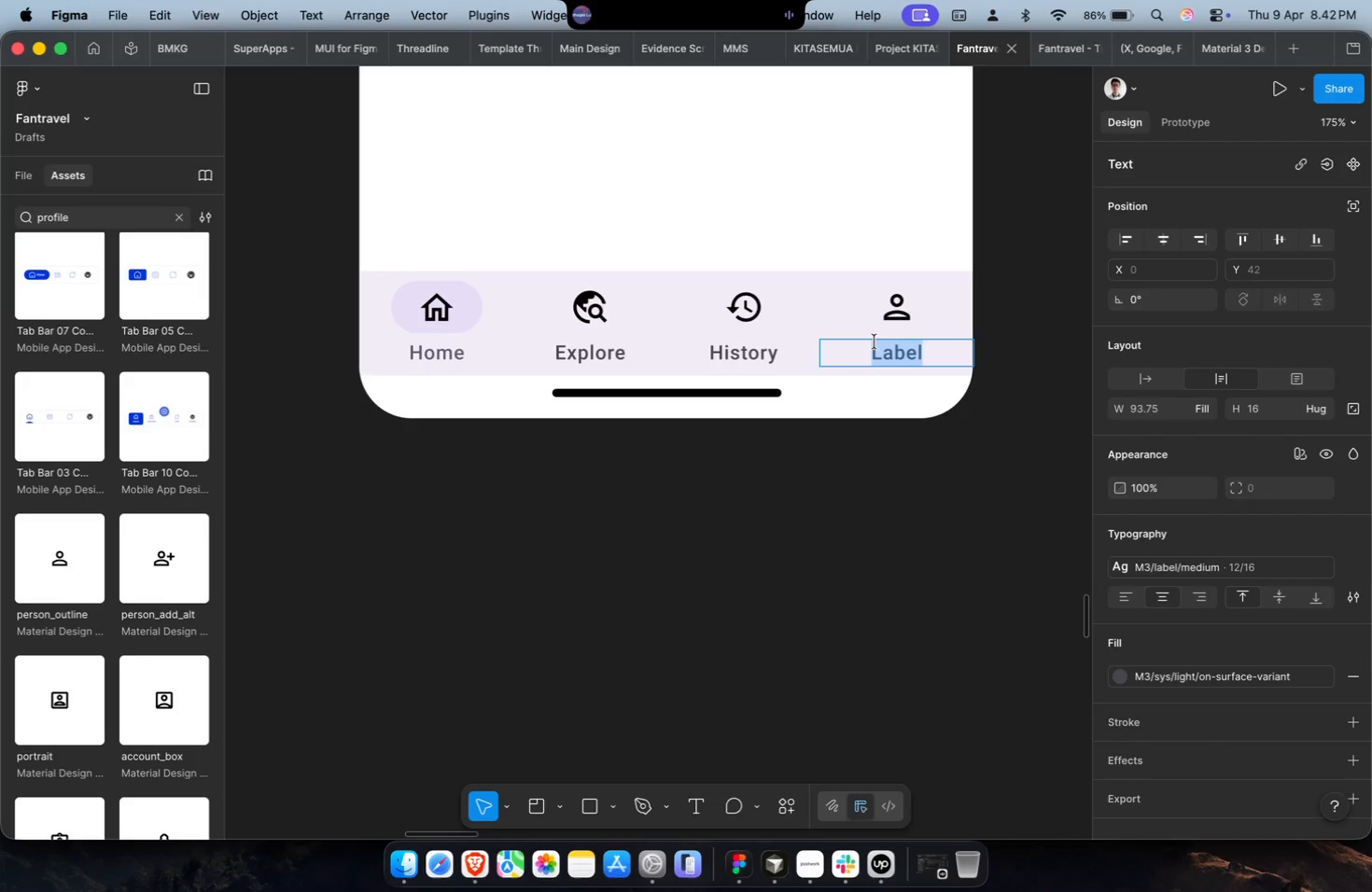 
type(Profile)
key(Escape)
key(Escape)
 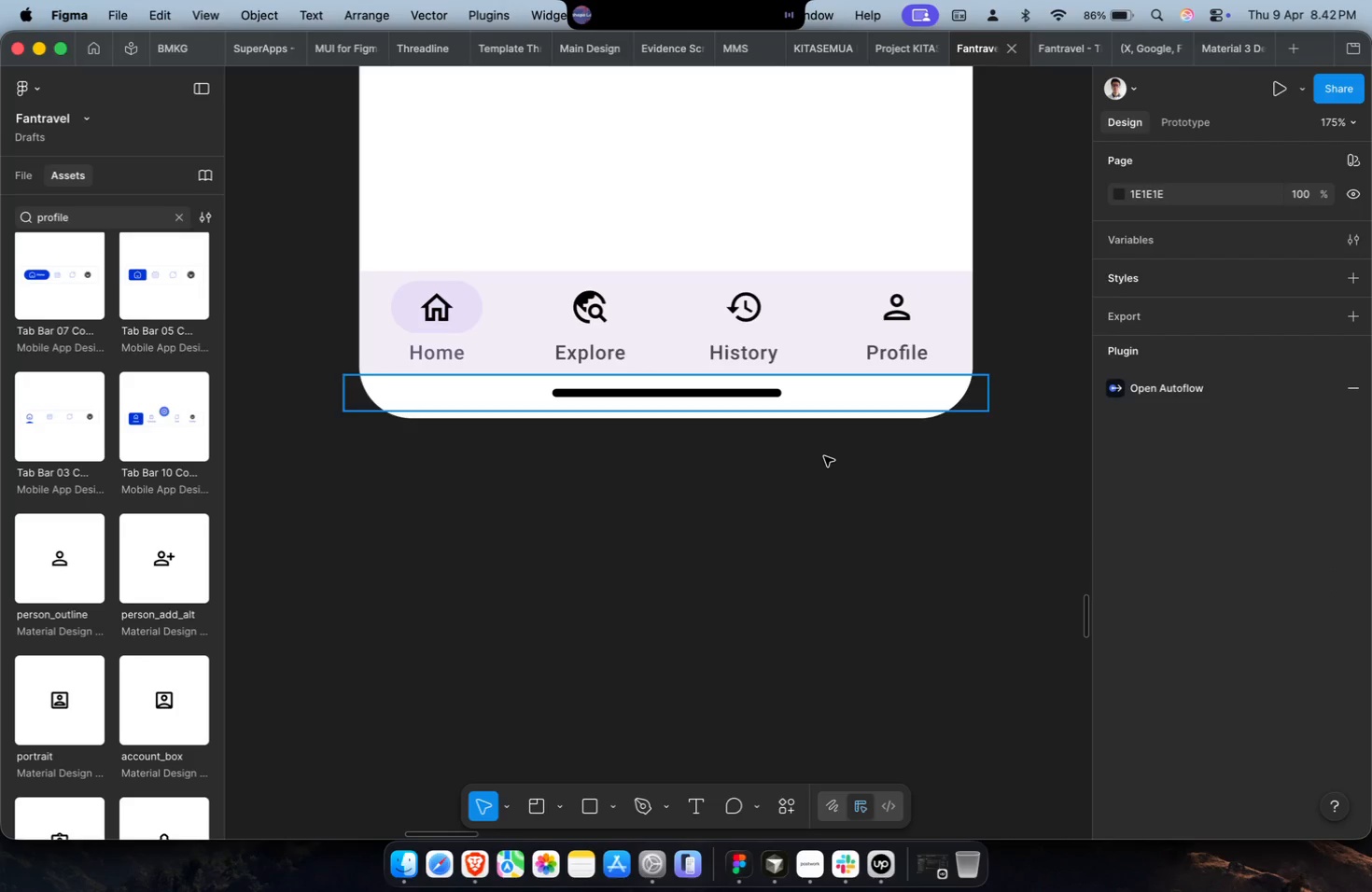 
key(Meta+CommandLeft)
 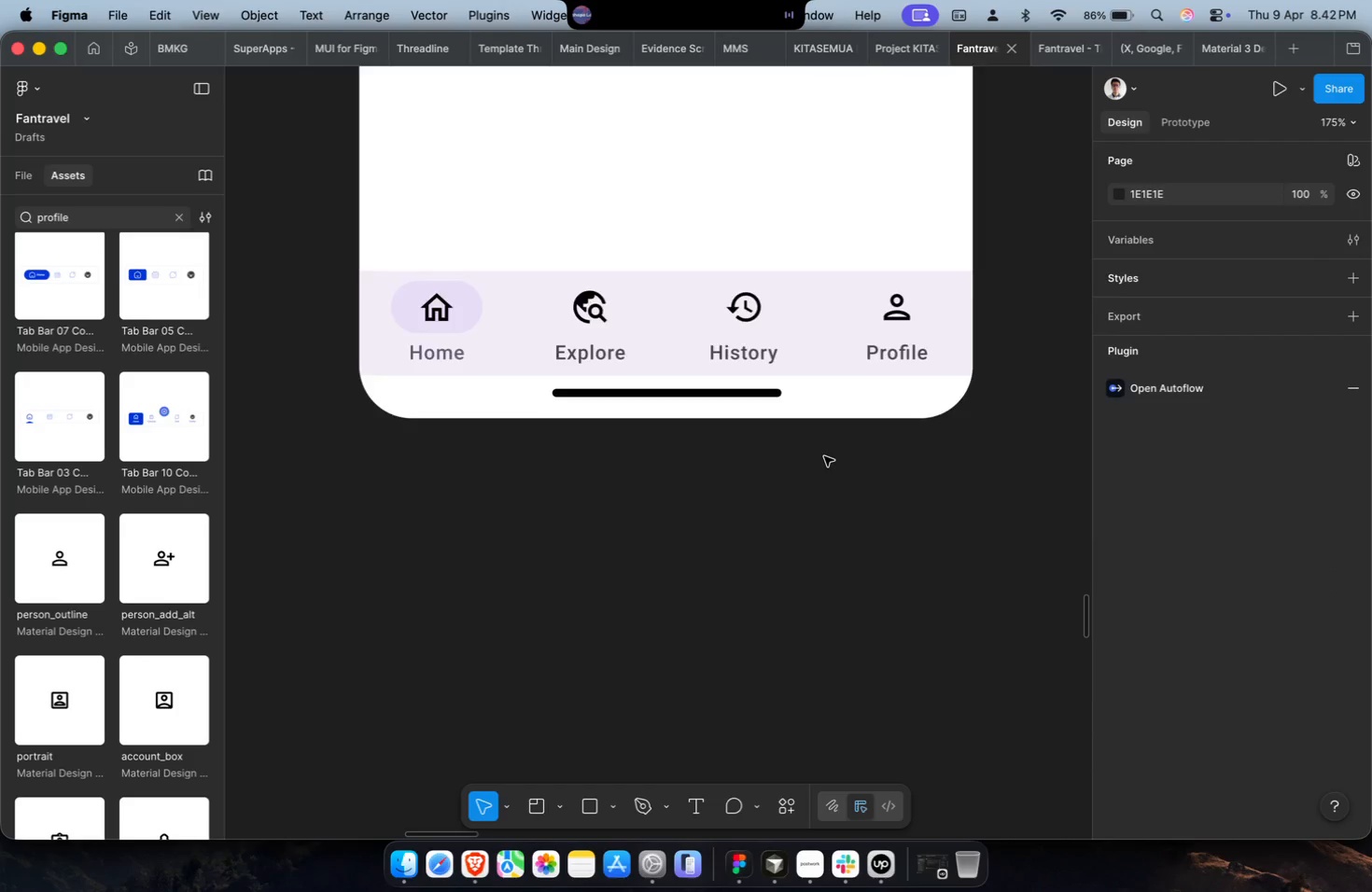 
scroll: coordinate [824, 456], scroll_direction: down, amount: 4.0
 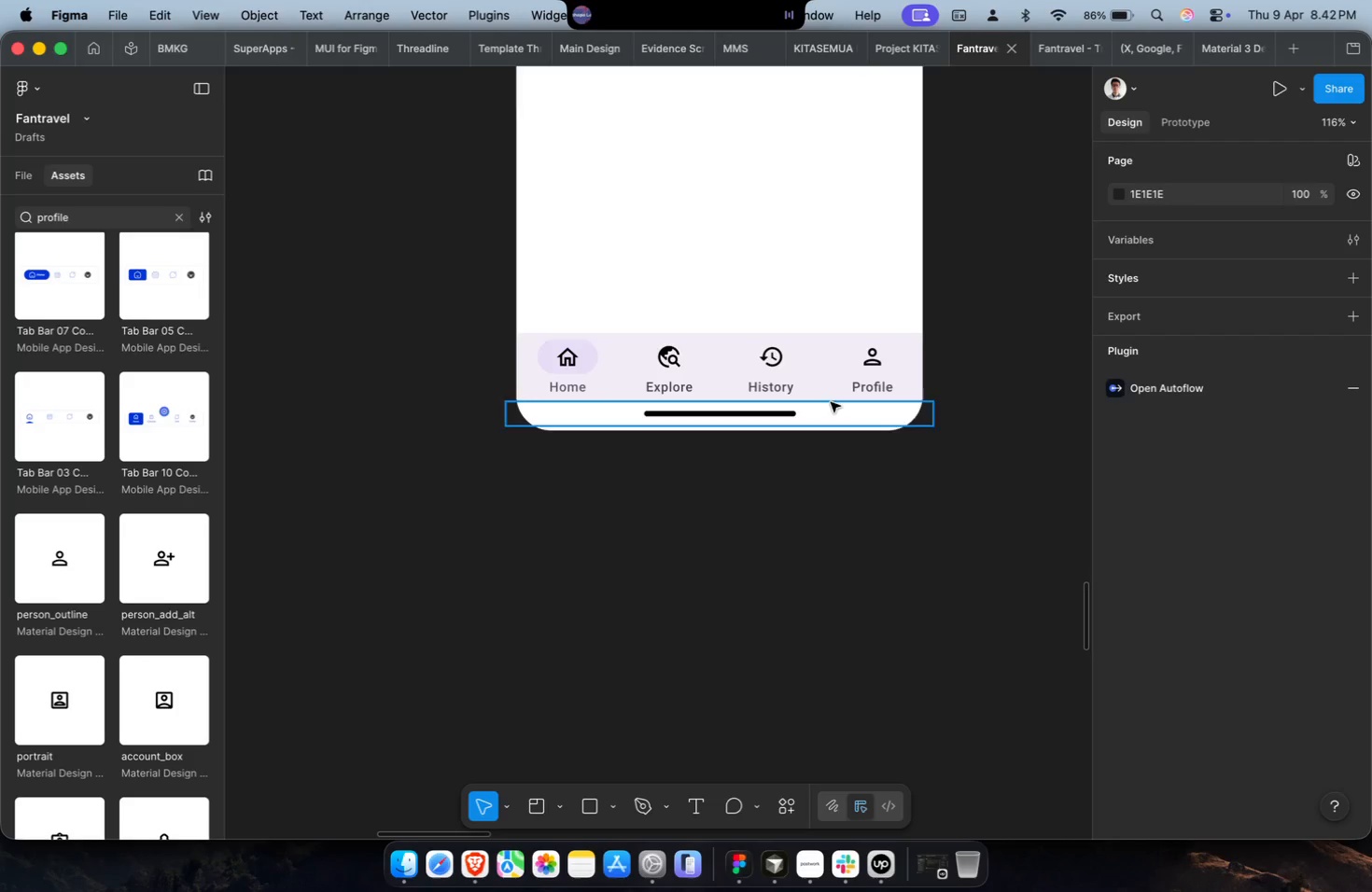 
left_click([833, 379])
 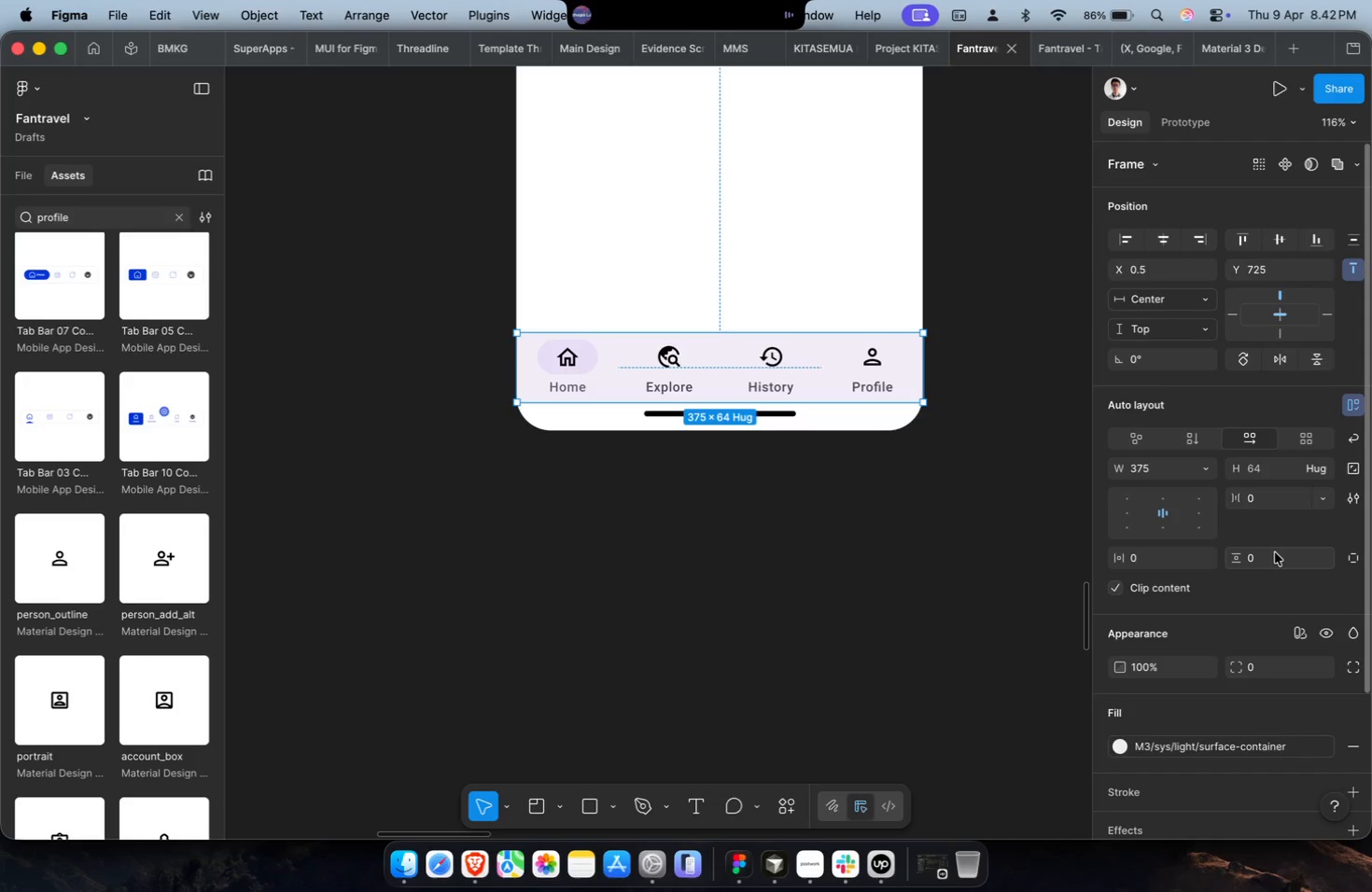 
left_click_drag(start_coordinate=[849, 401], to_coordinate=[857, 428])
 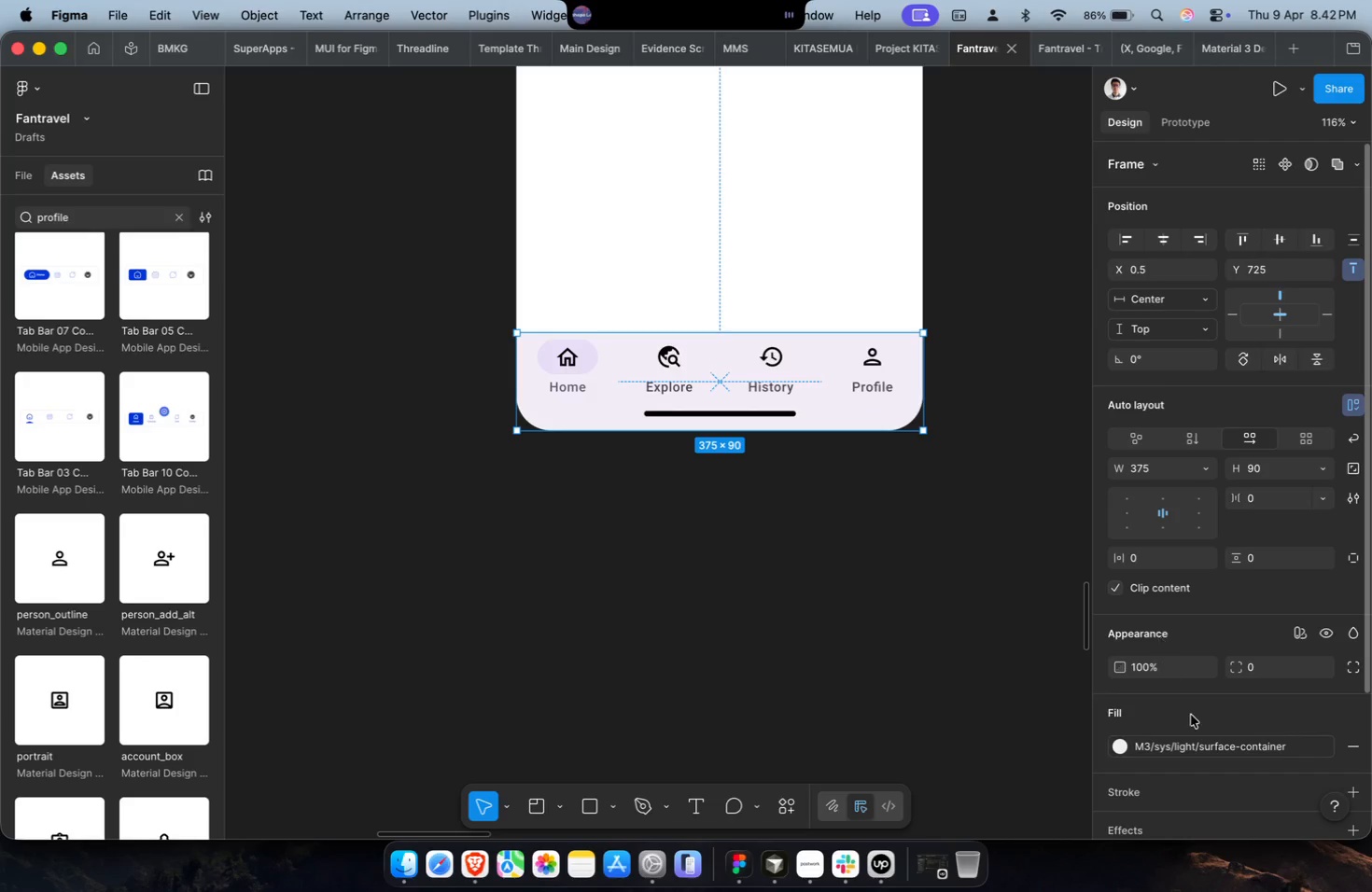 
left_click([1199, 738])
 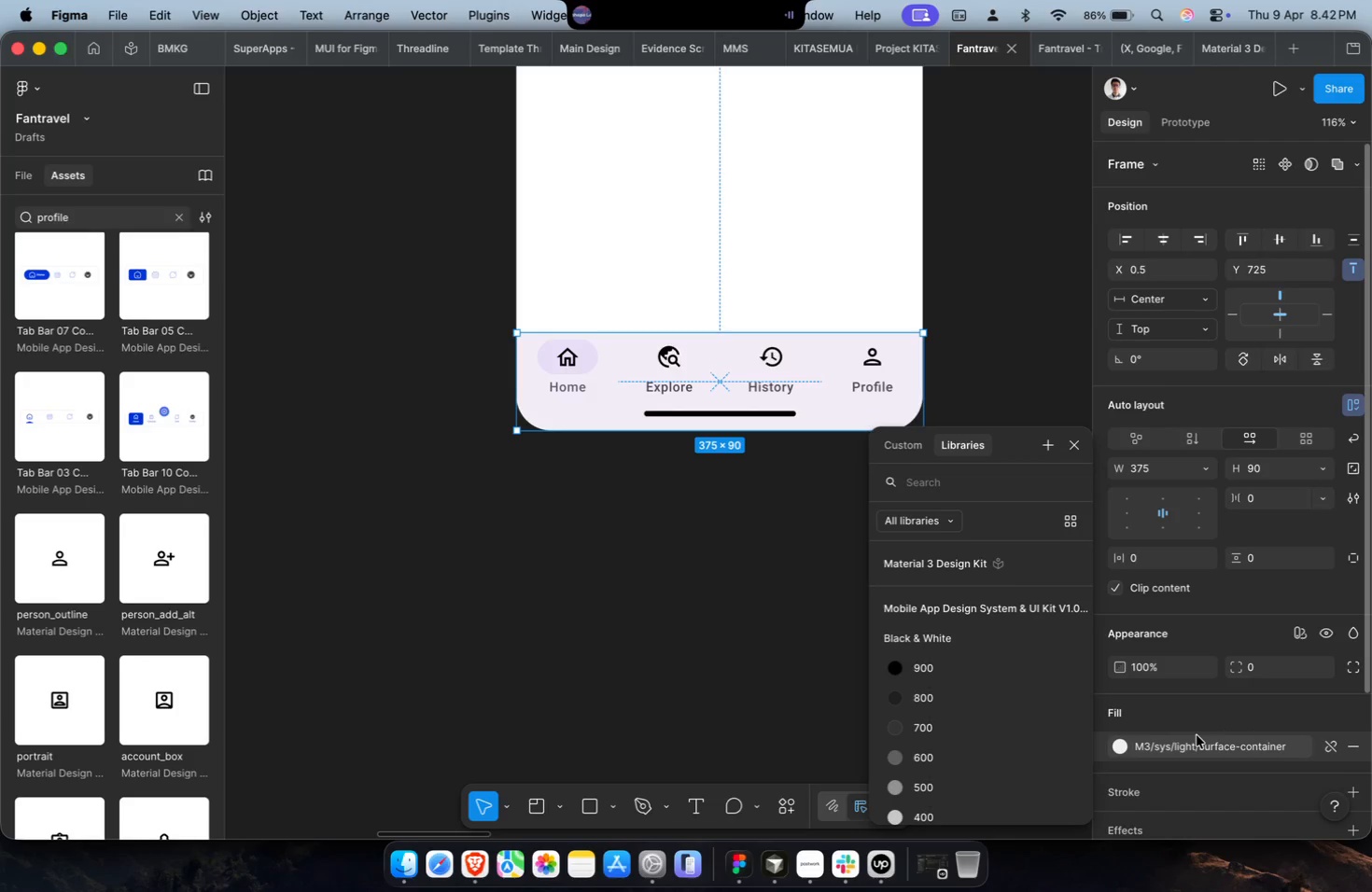 
type(blue)
 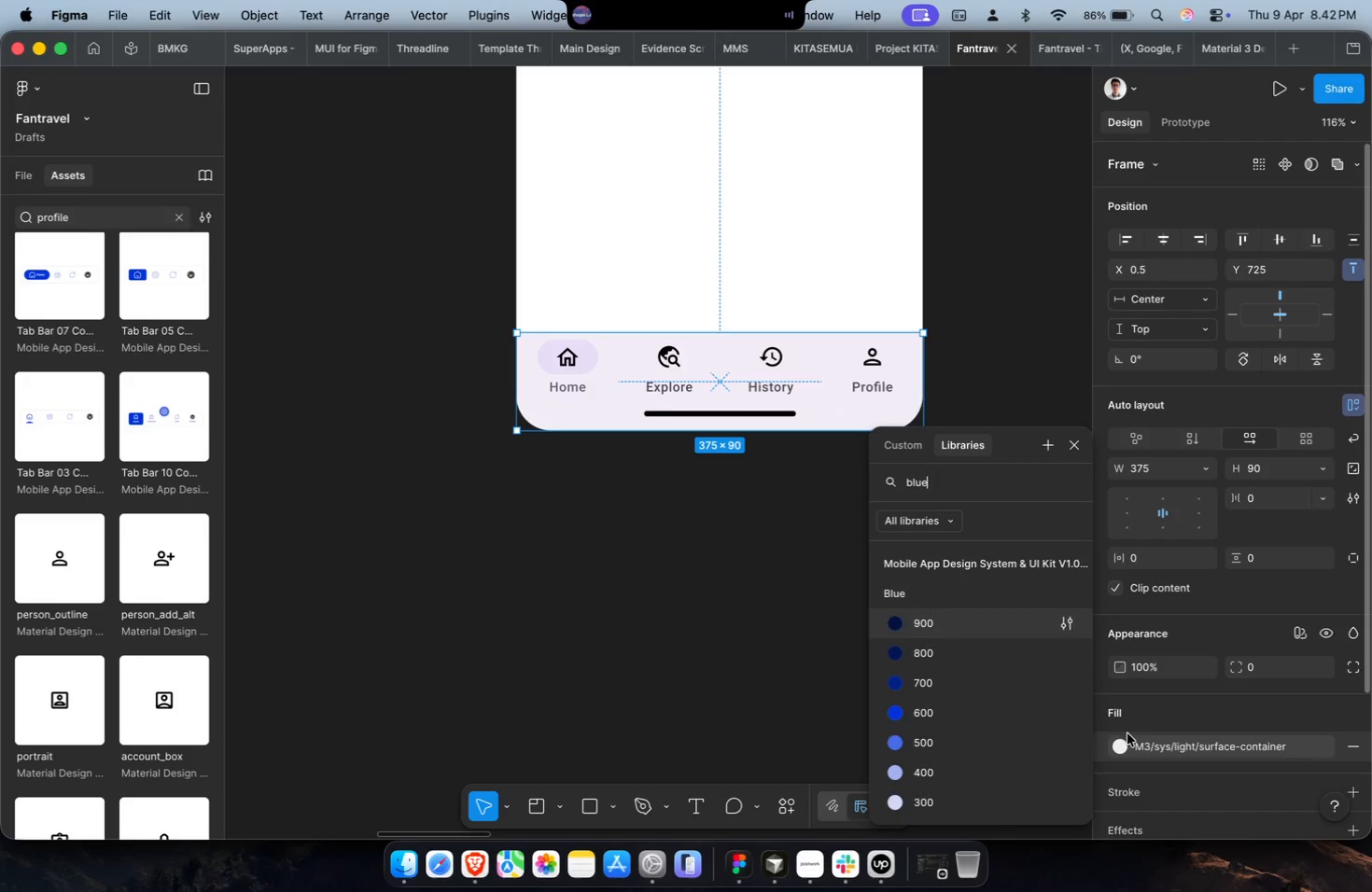 
scroll: coordinate [1066, 765], scroll_direction: down, amount: 4.0
 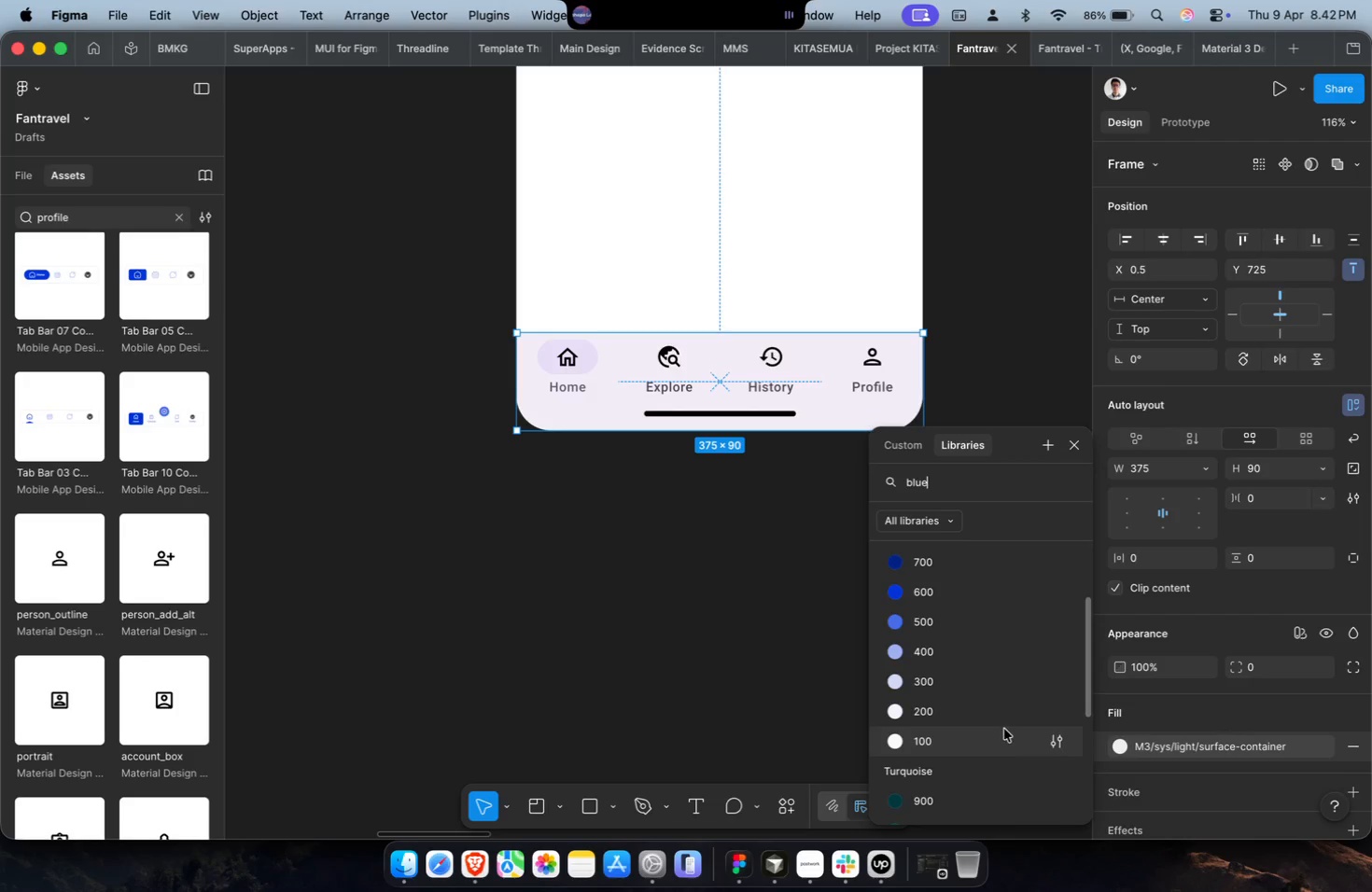 
left_click([1006, 719])
 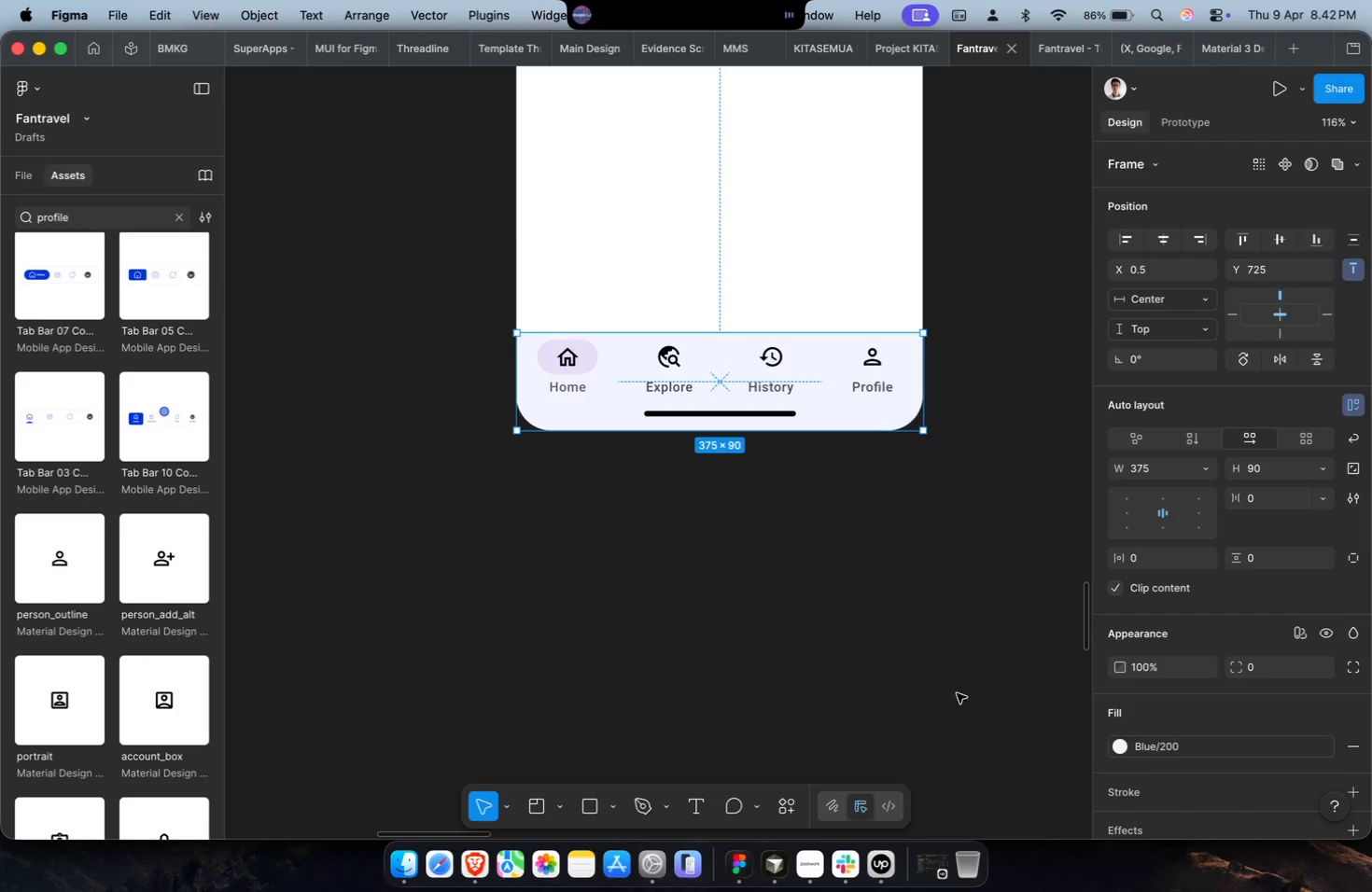 
double_click([874, 597])
 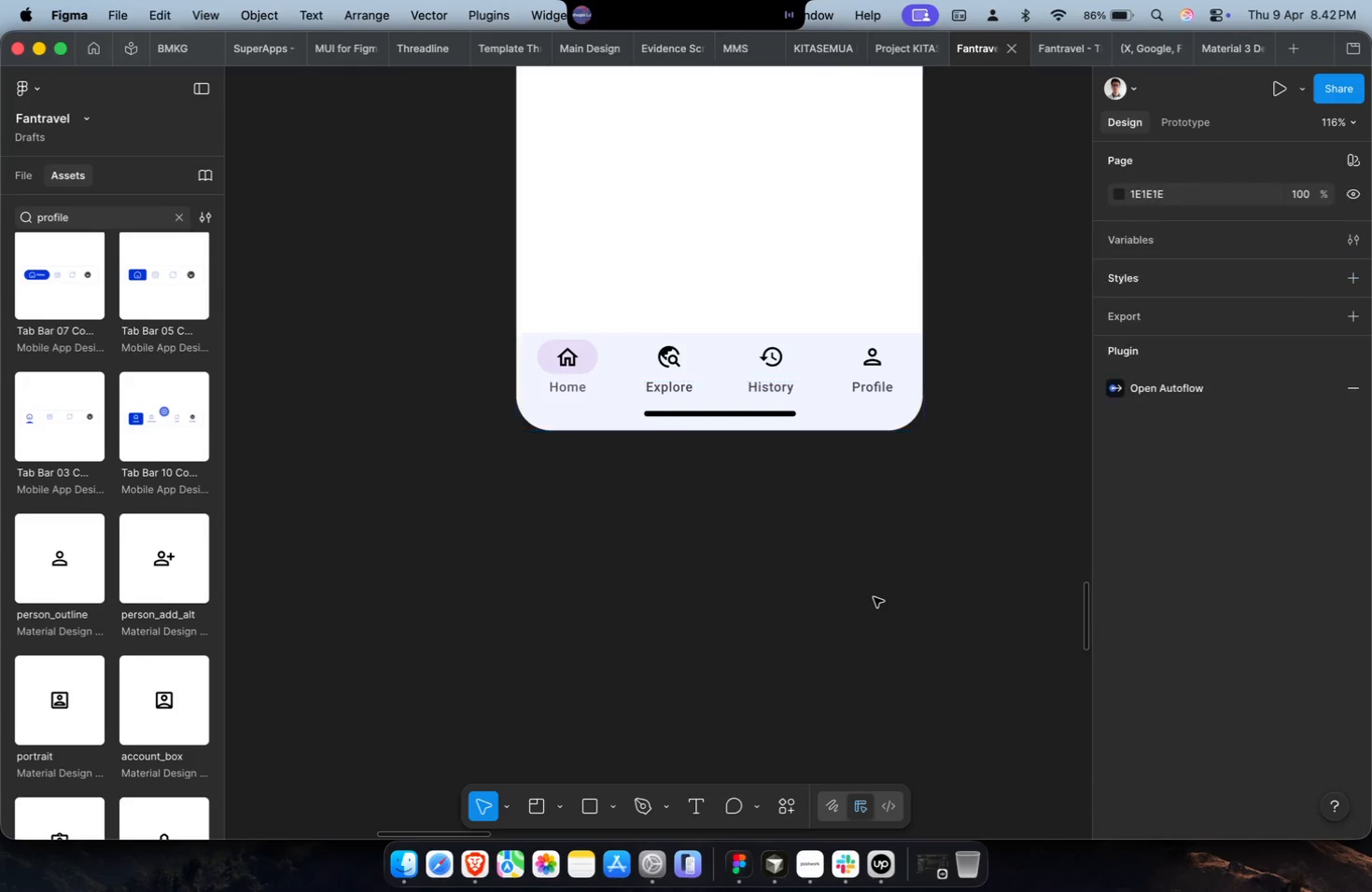 
scroll: coordinate [874, 597], scroll_direction: up, amount: 3.0
 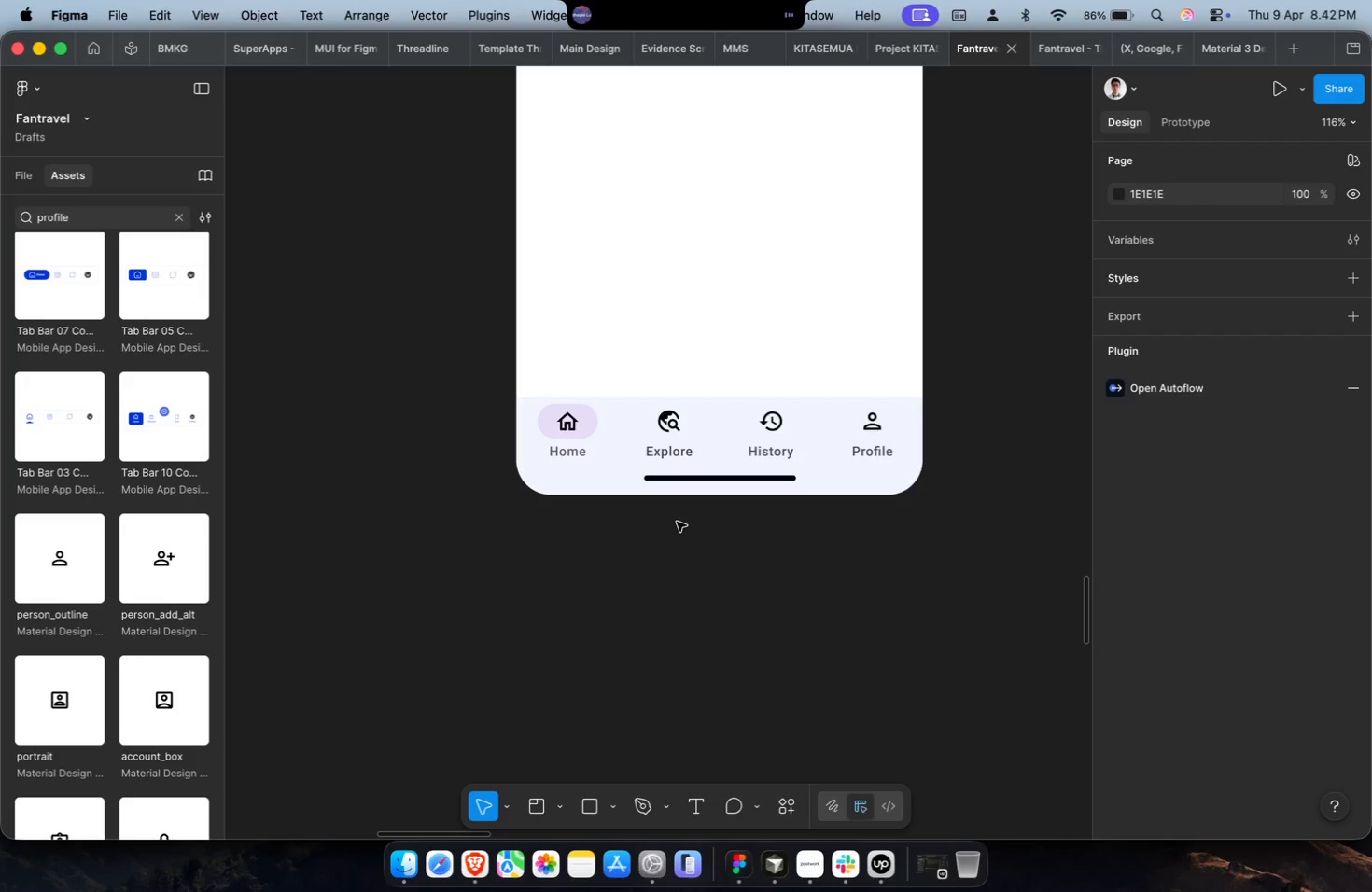 
hold_key(key=CommandLeft, duration=1.09)
left_click([594, 428])
 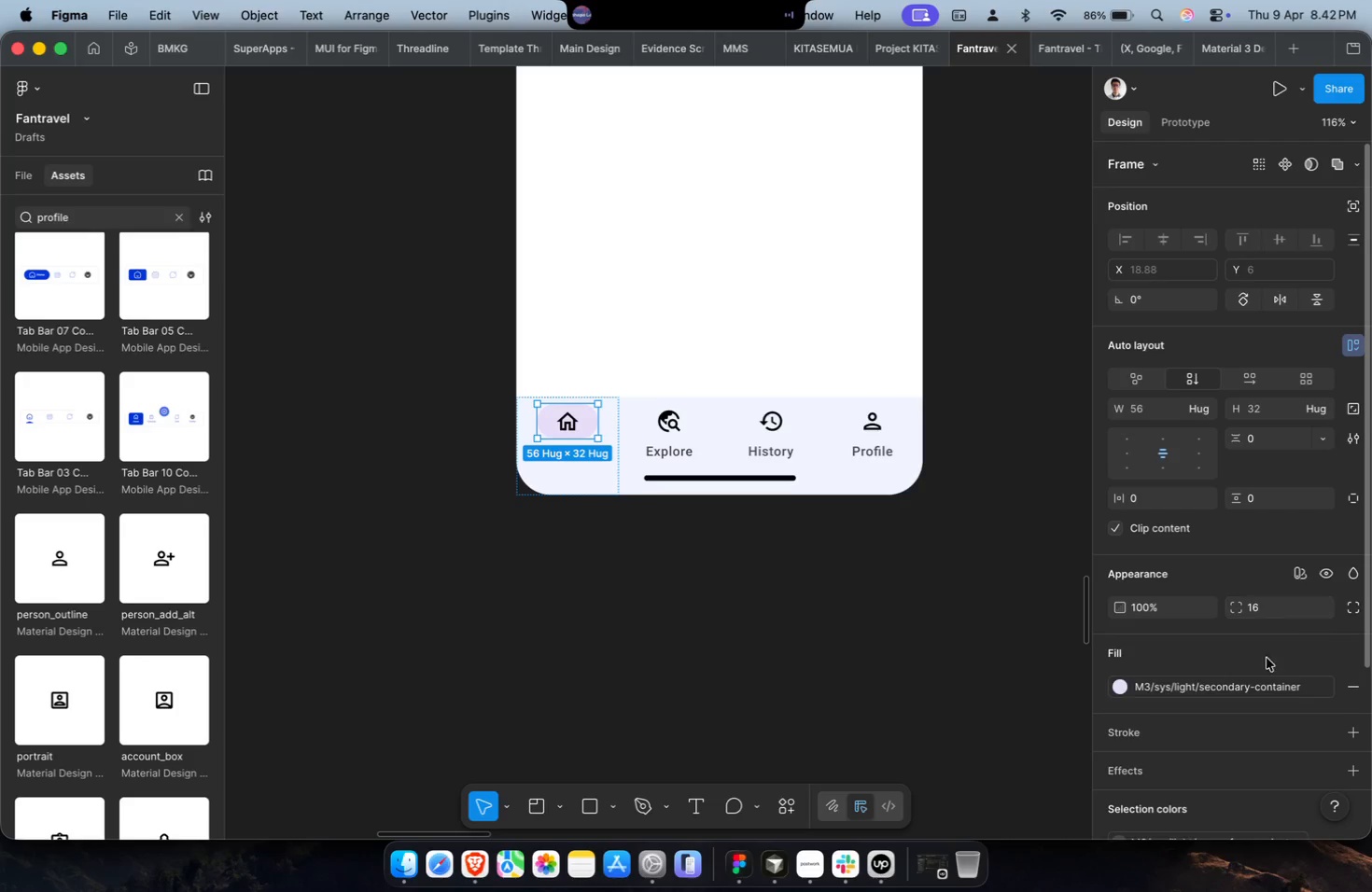 
left_click([1248, 683])
 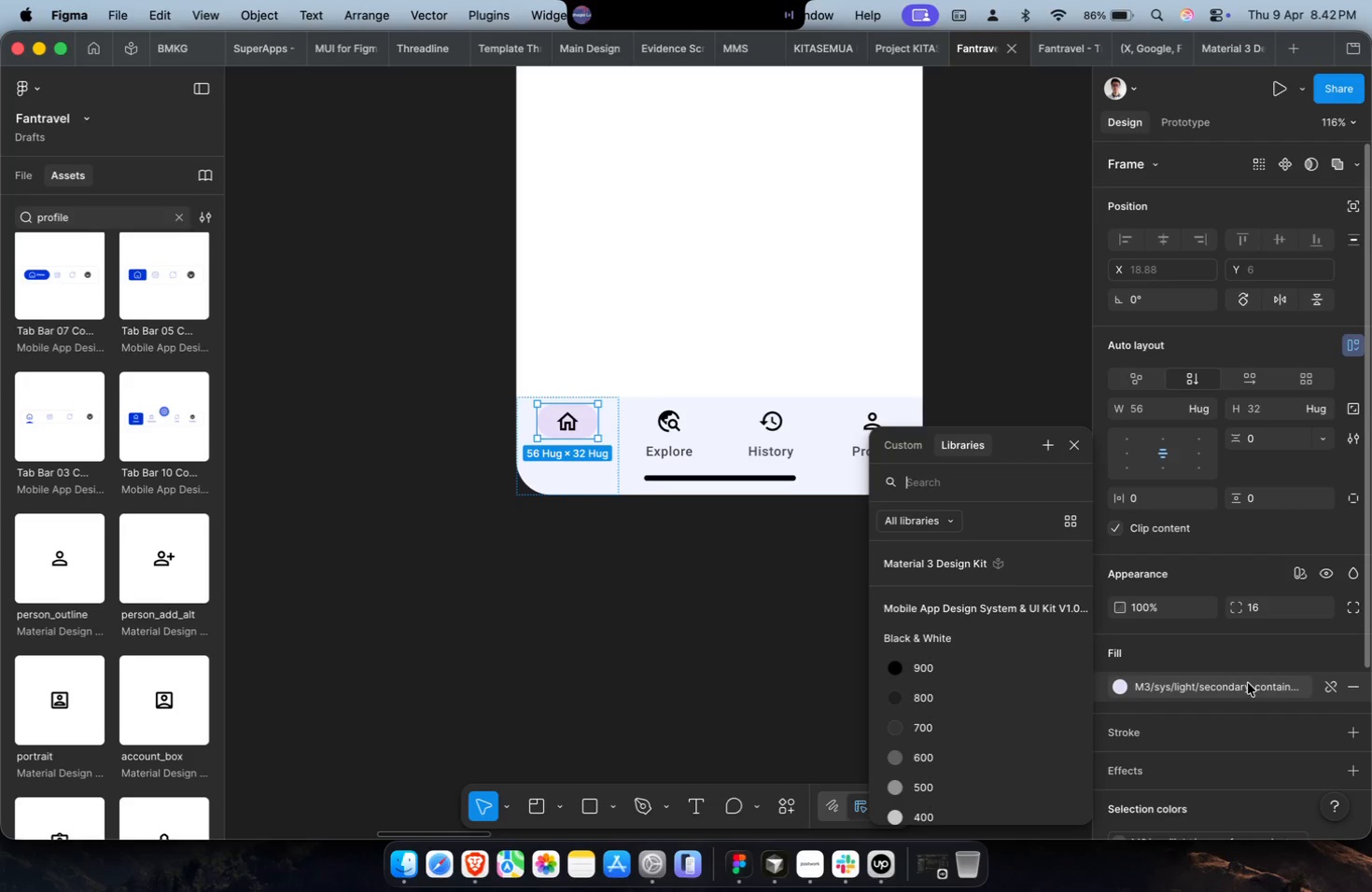 
type(blue)
 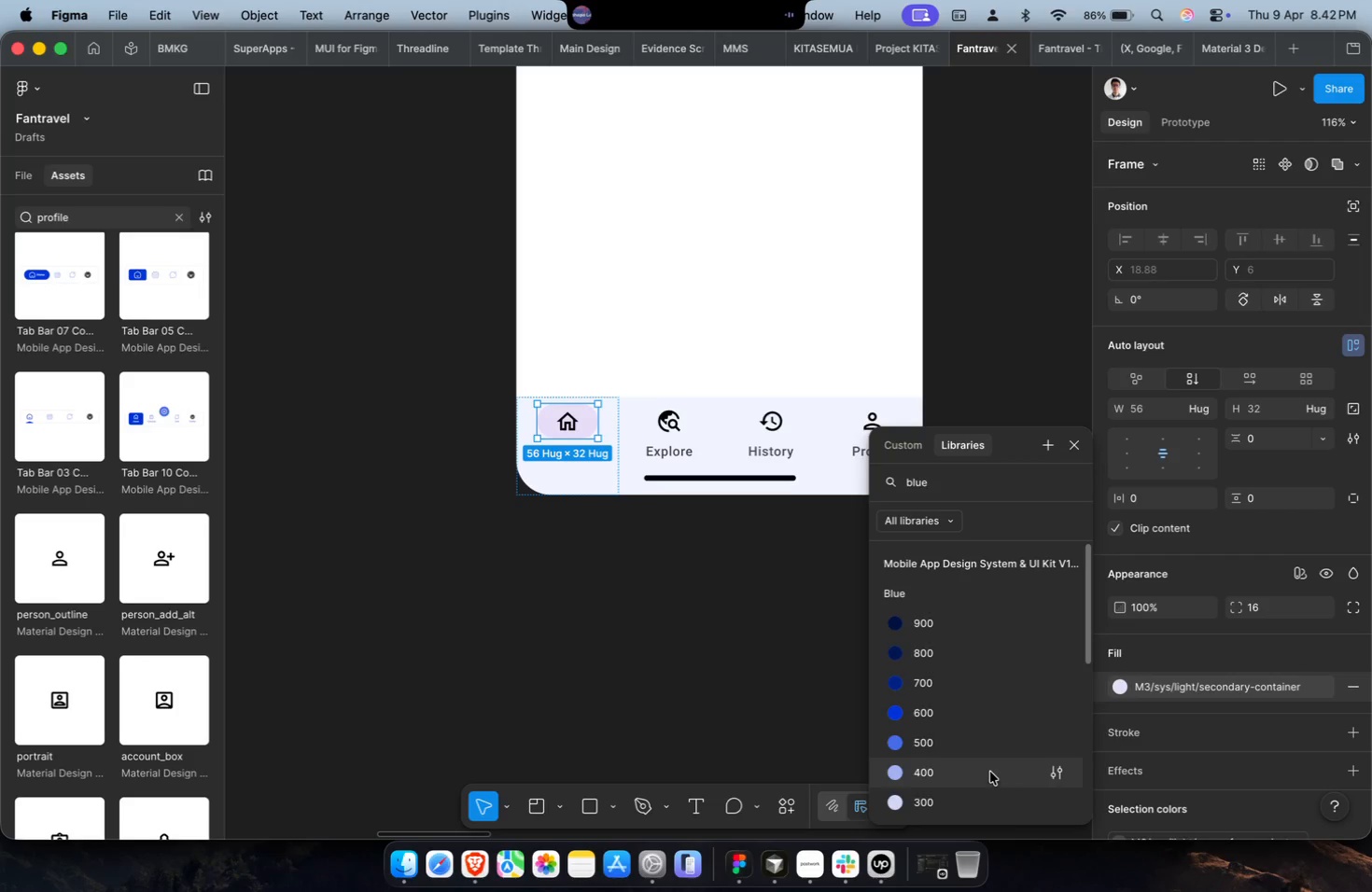 
left_click([988, 752])
 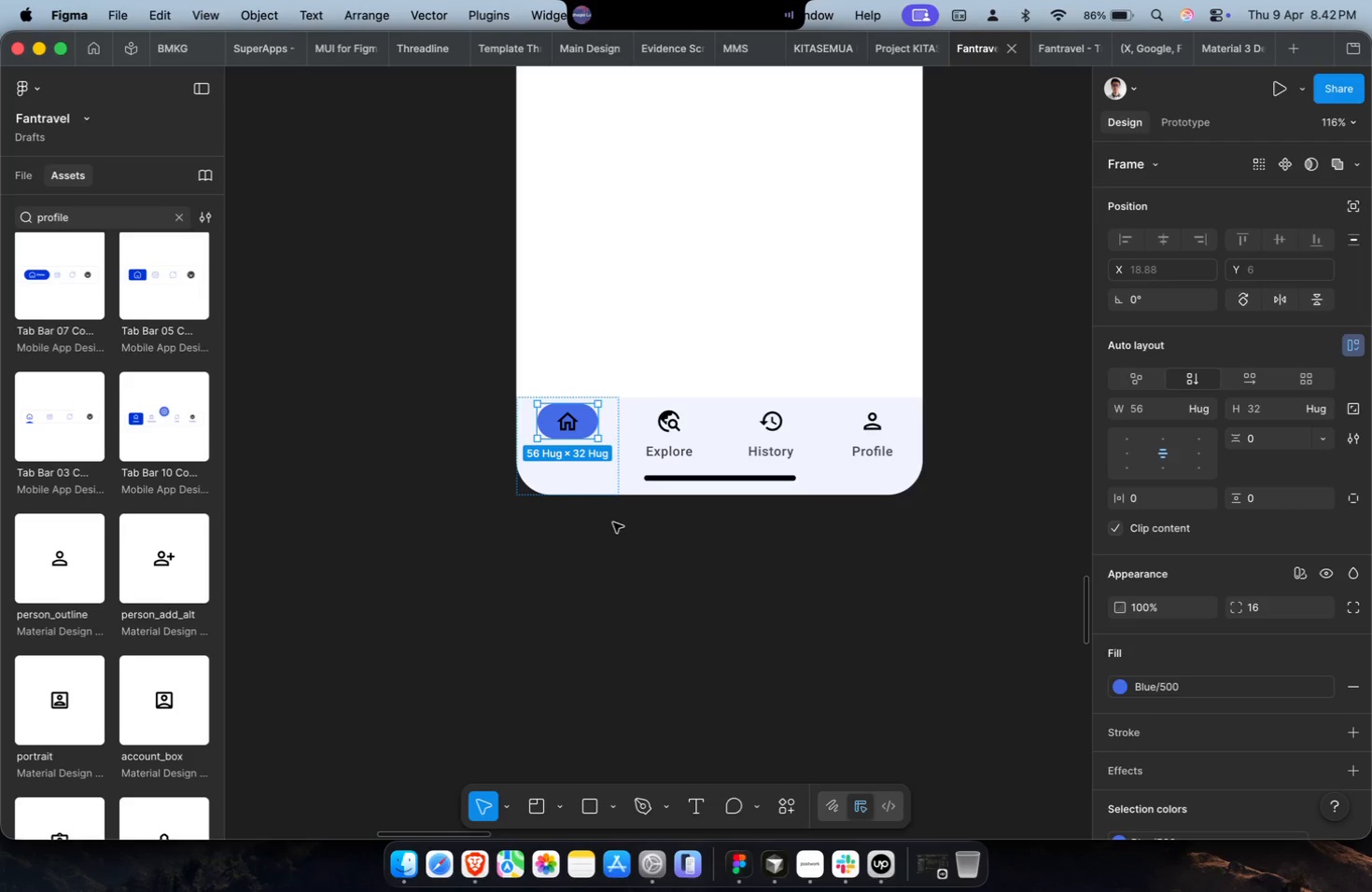 
hold_key(key=CommandLeft, duration=0.32)
 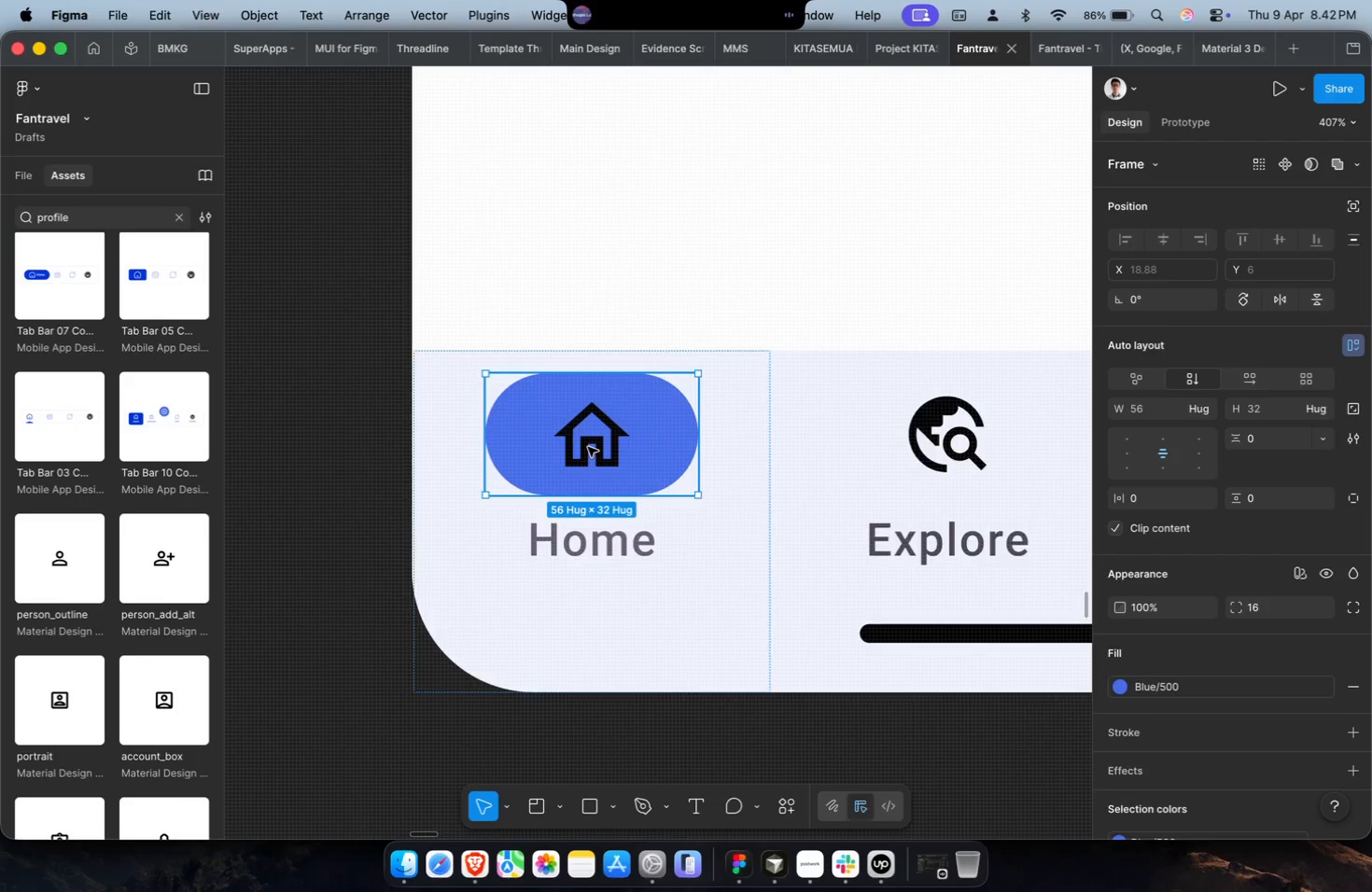 
left_click([588, 447])
 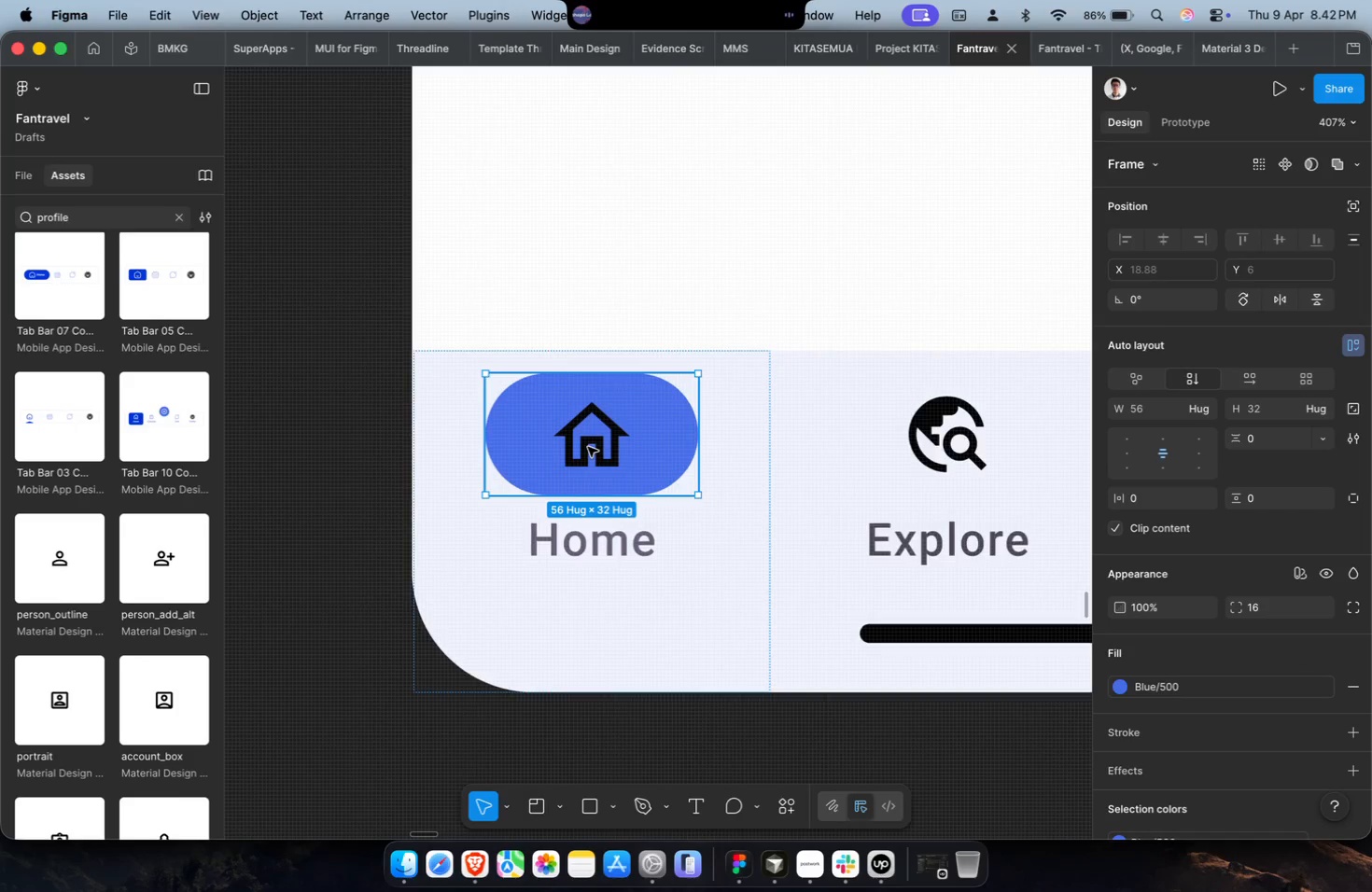 
scroll: coordinate [558, 416], scroll_direction: up, amount: 18.0
 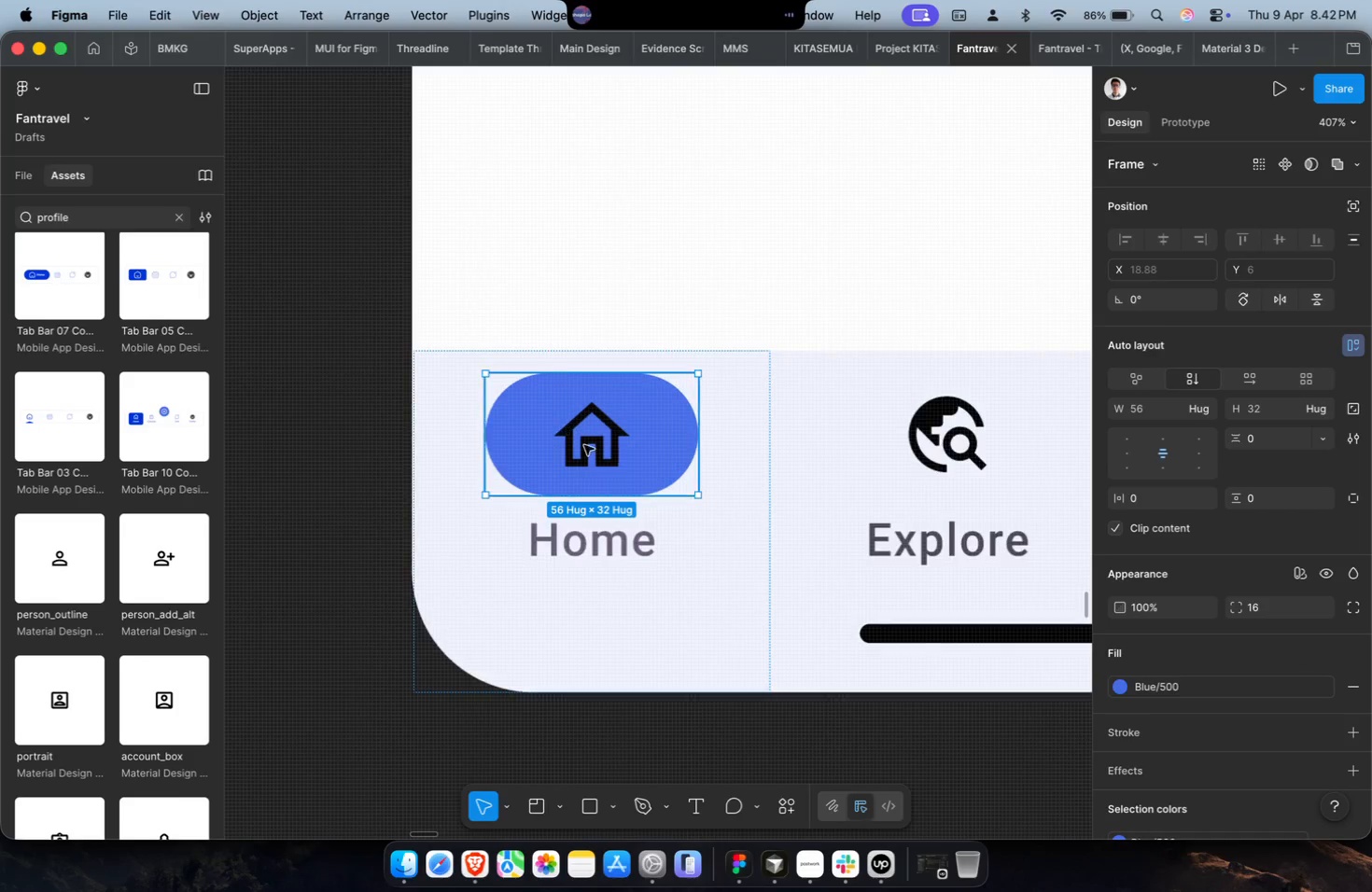 
double_click([588, 447])
 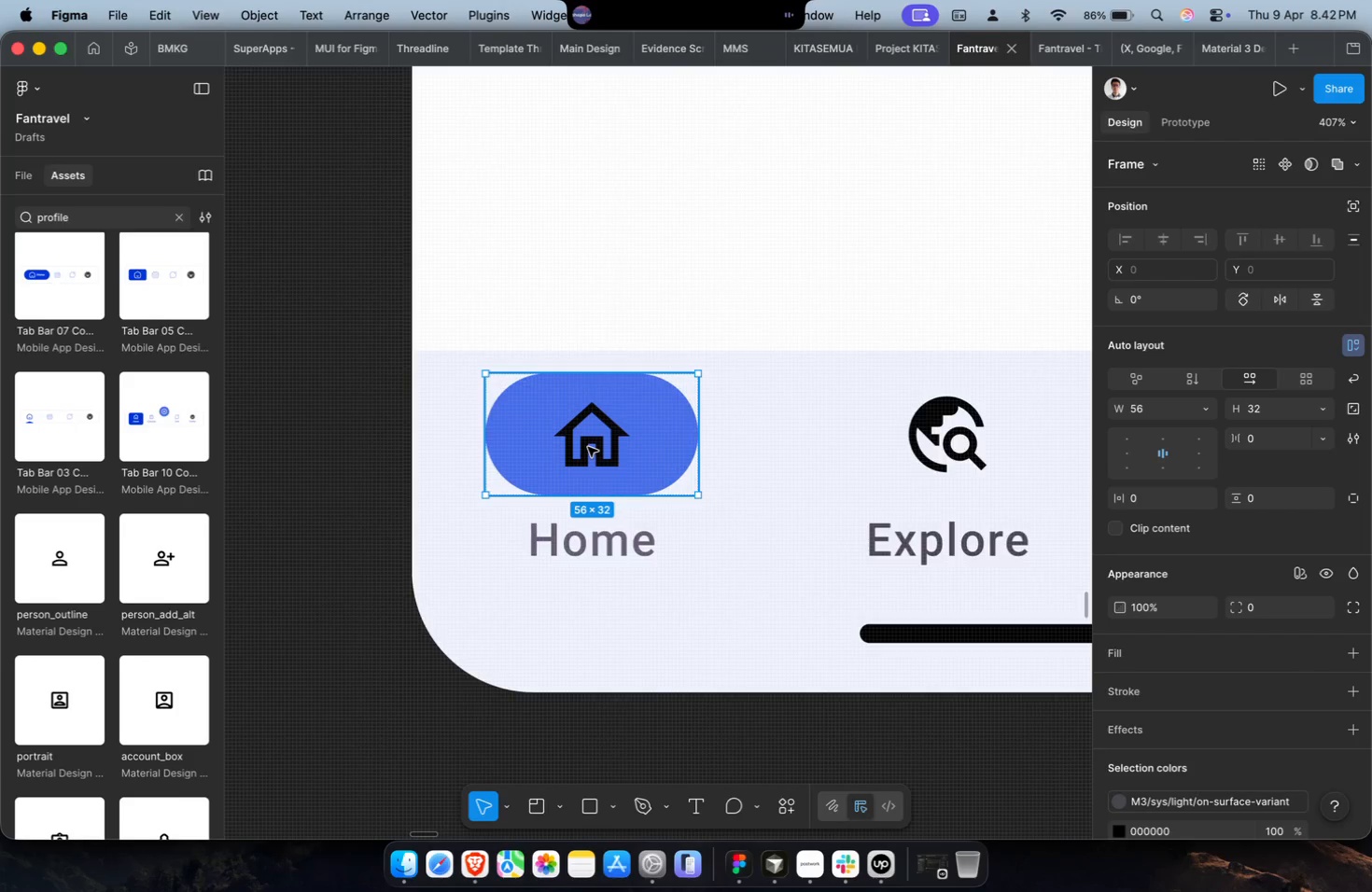 
triple_click([588, 447])
 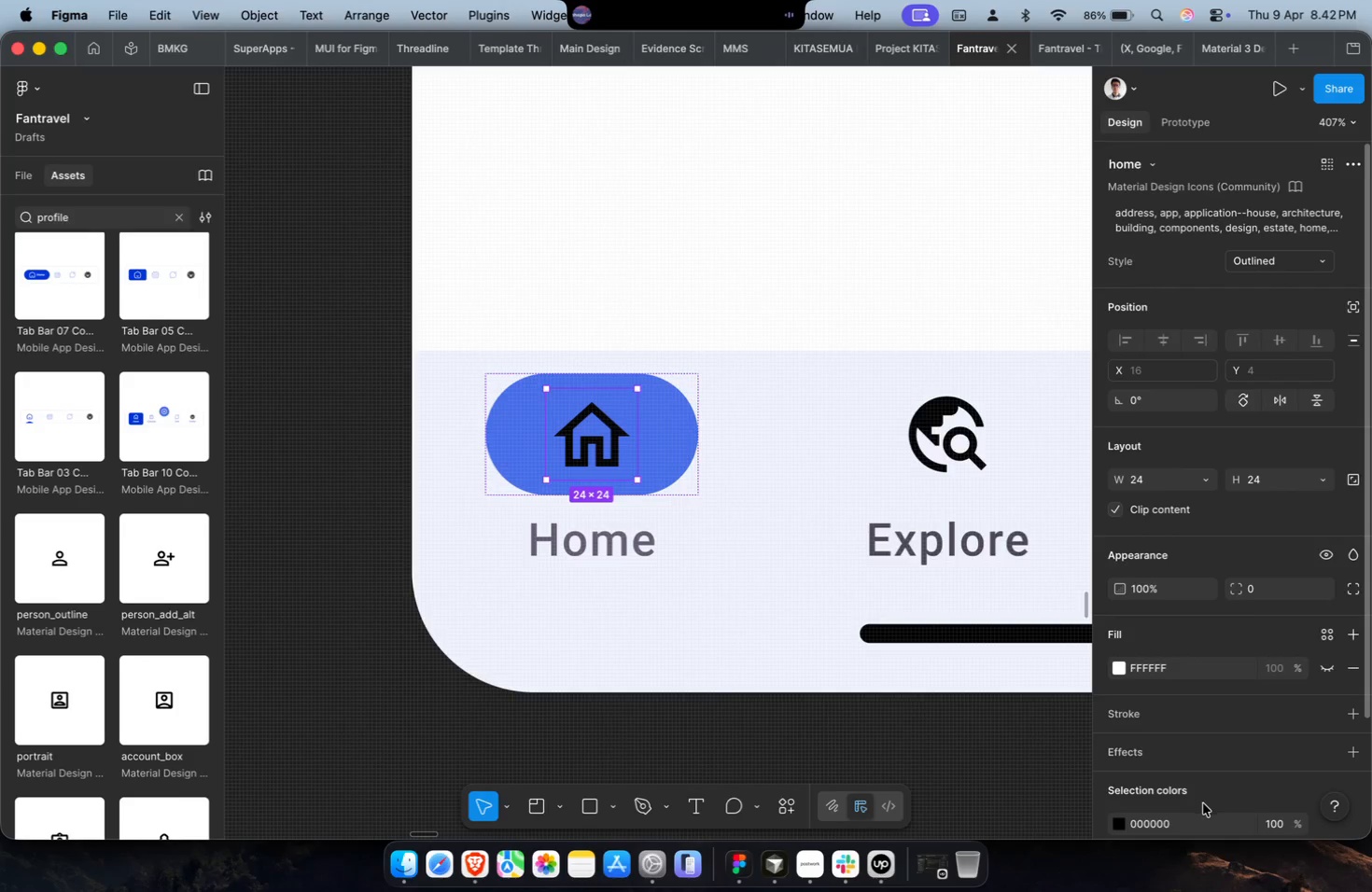 
type(fff)
 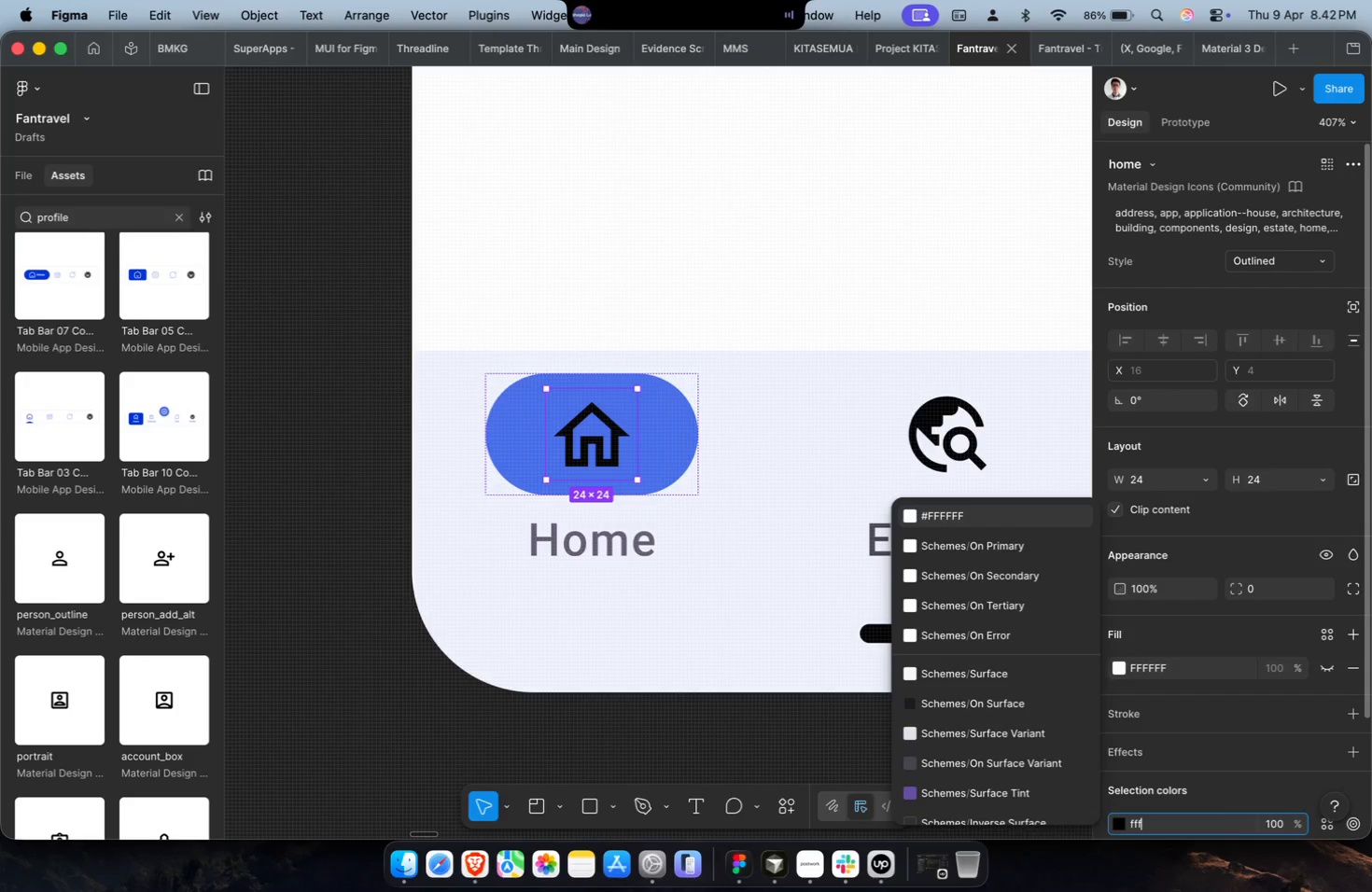 
key(Enter)
 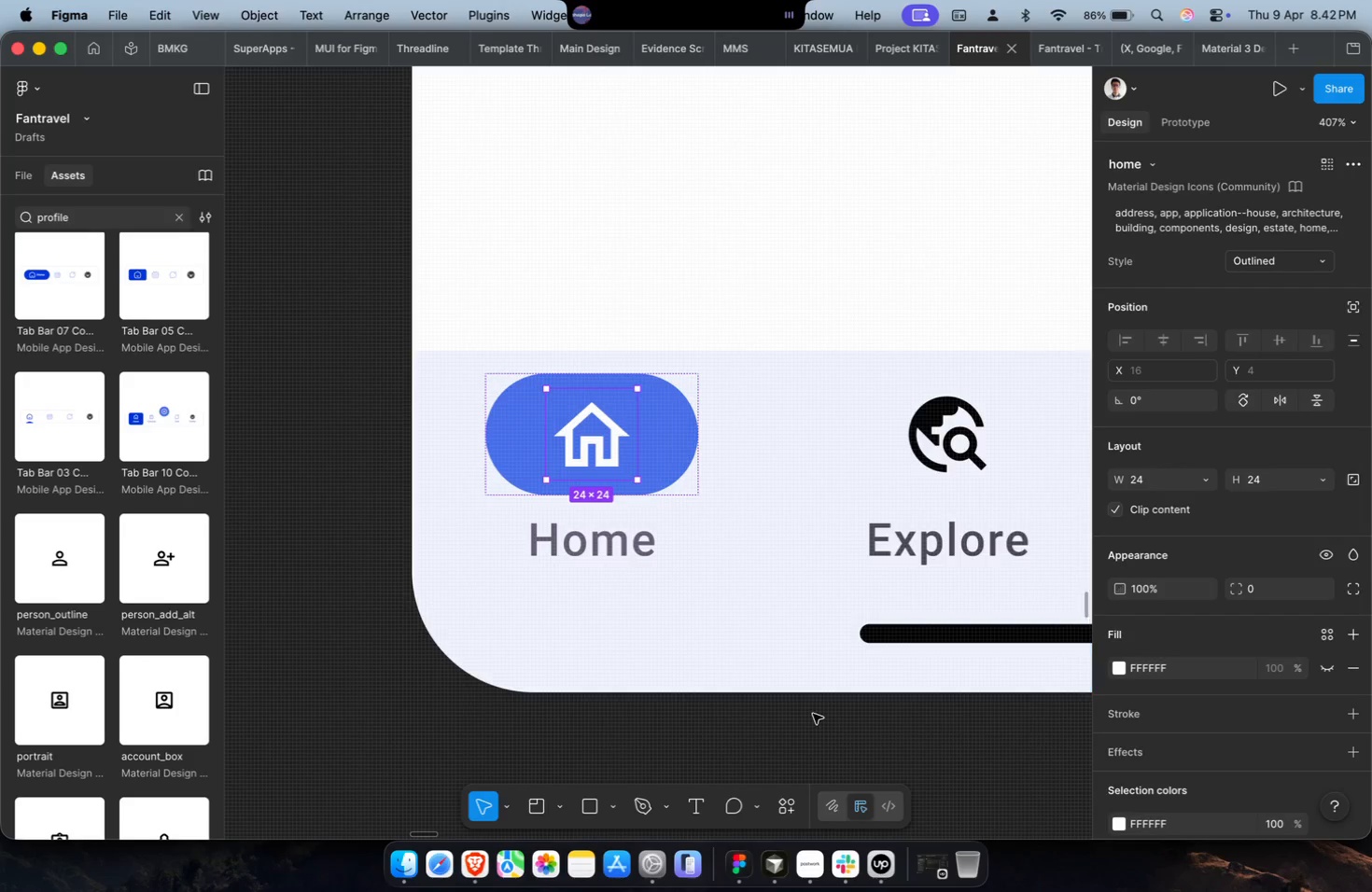 
left_click([820, 727])
 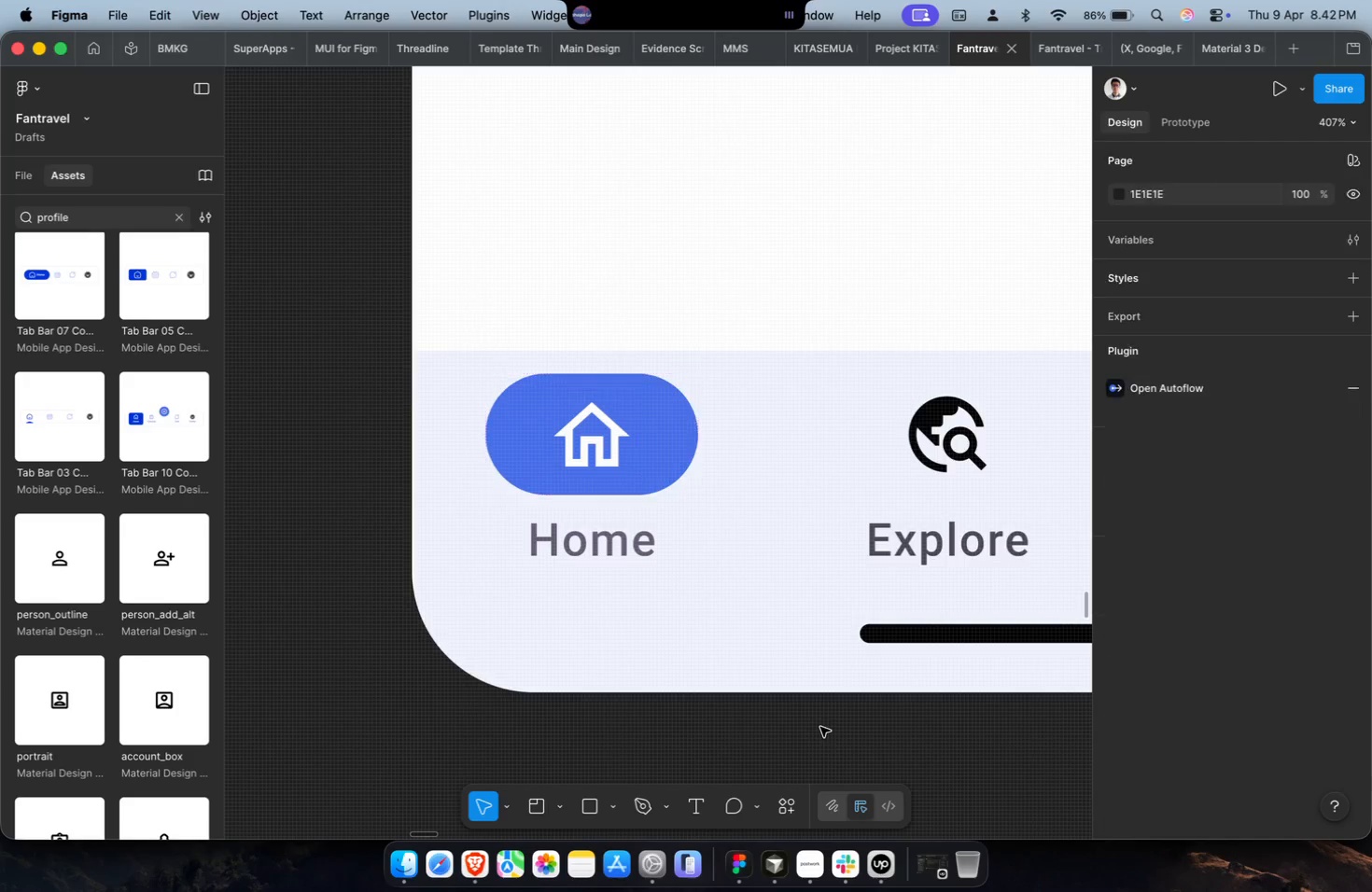 
hold_key(key=CommandLeft, duration=0.75)
 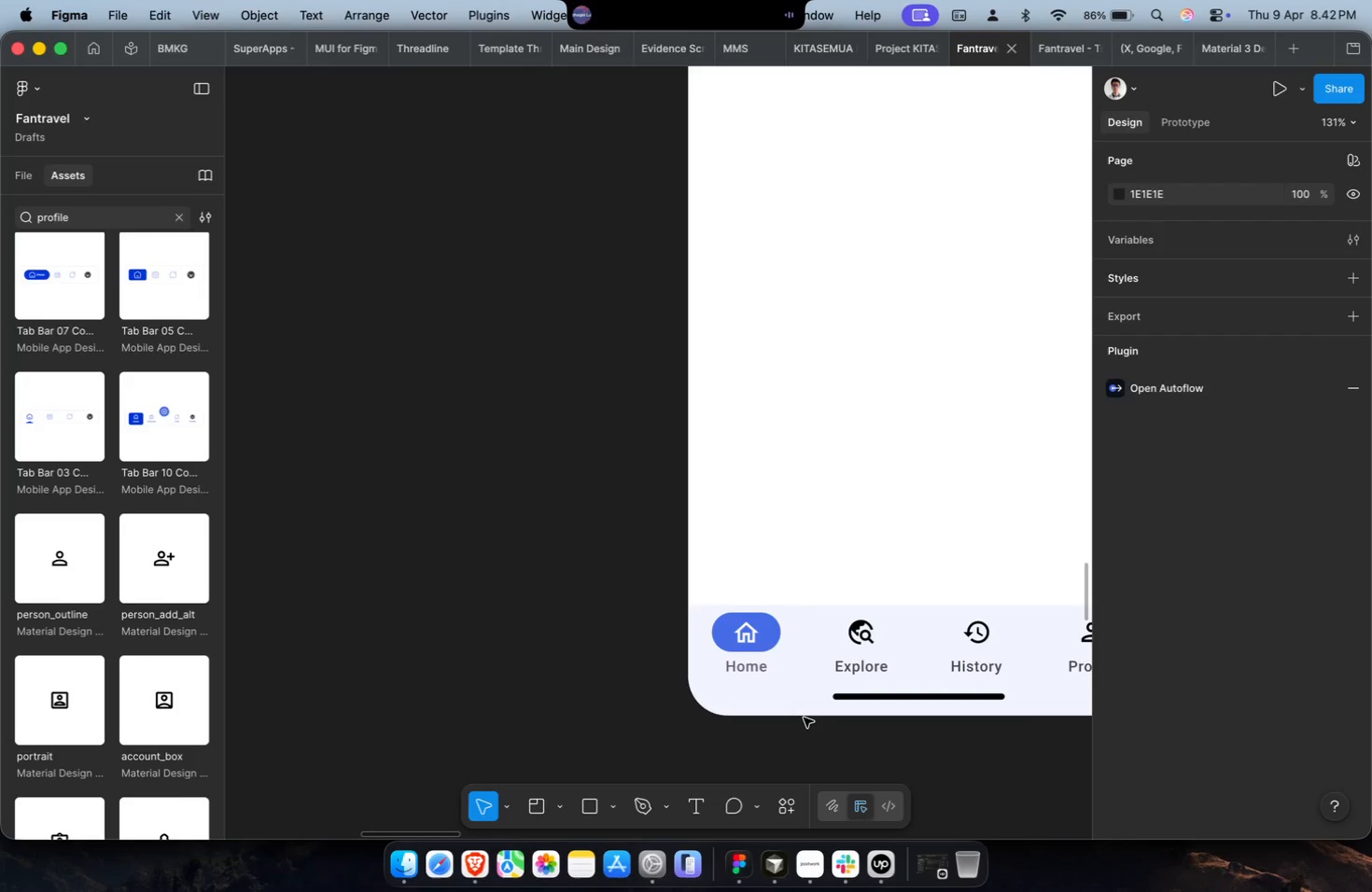 
key(Meta+CommandLeft)
 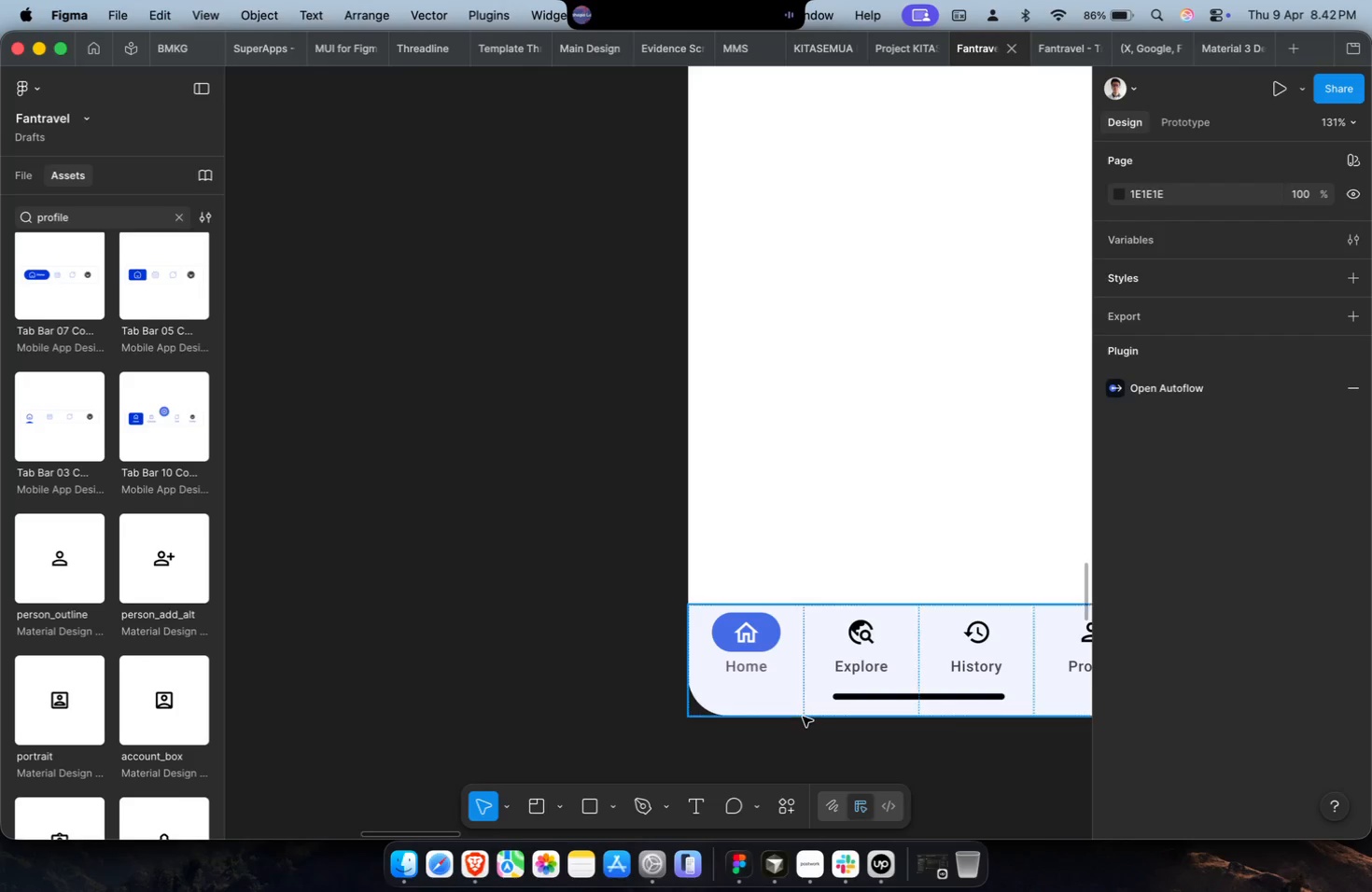 
scroll: coordinate [820, 727], scroll_direction: down, amount: 15.0
 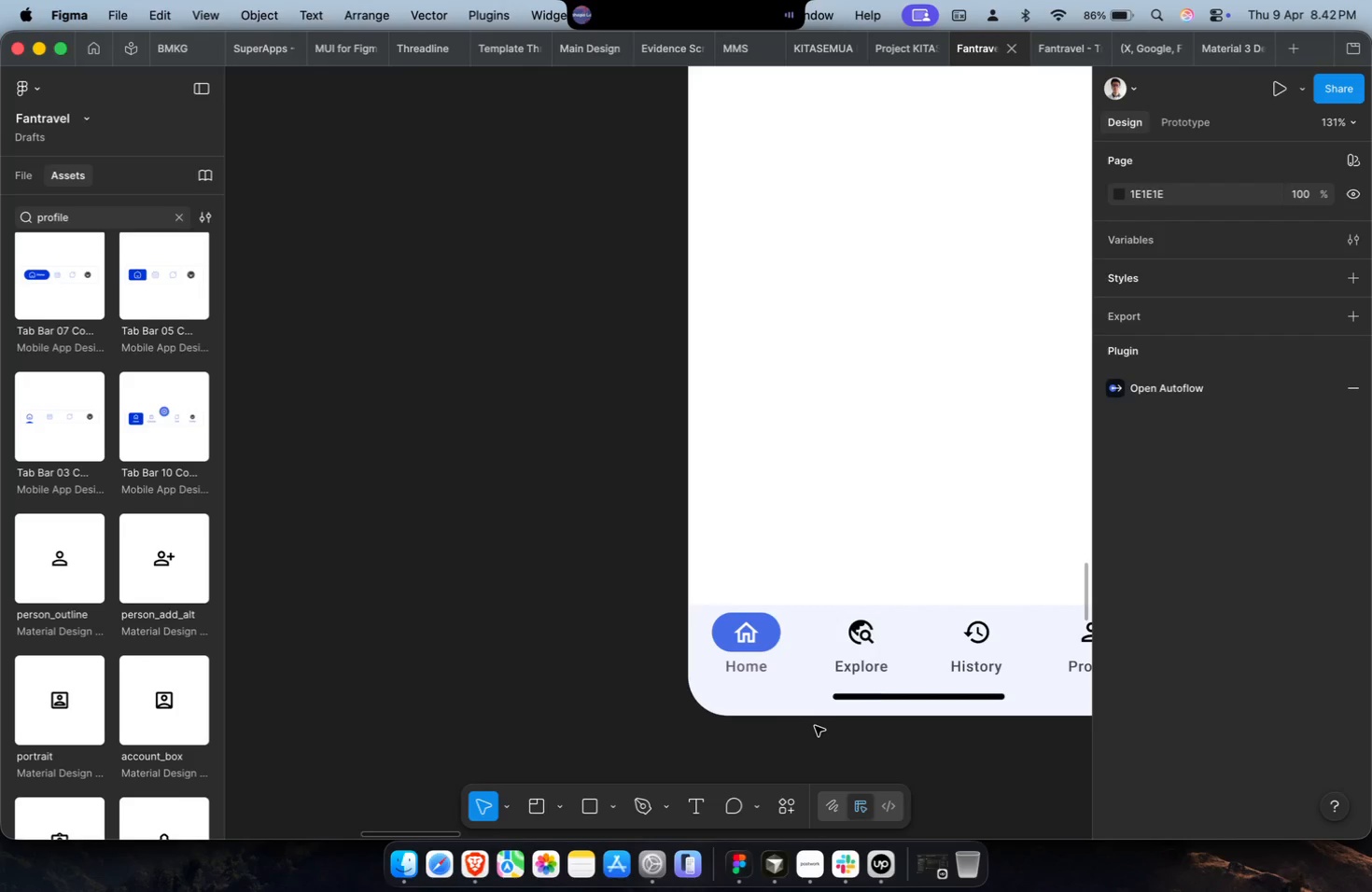 
hold_key(key=CommandLeft, duration=0.61)
left_click([755, 670])
 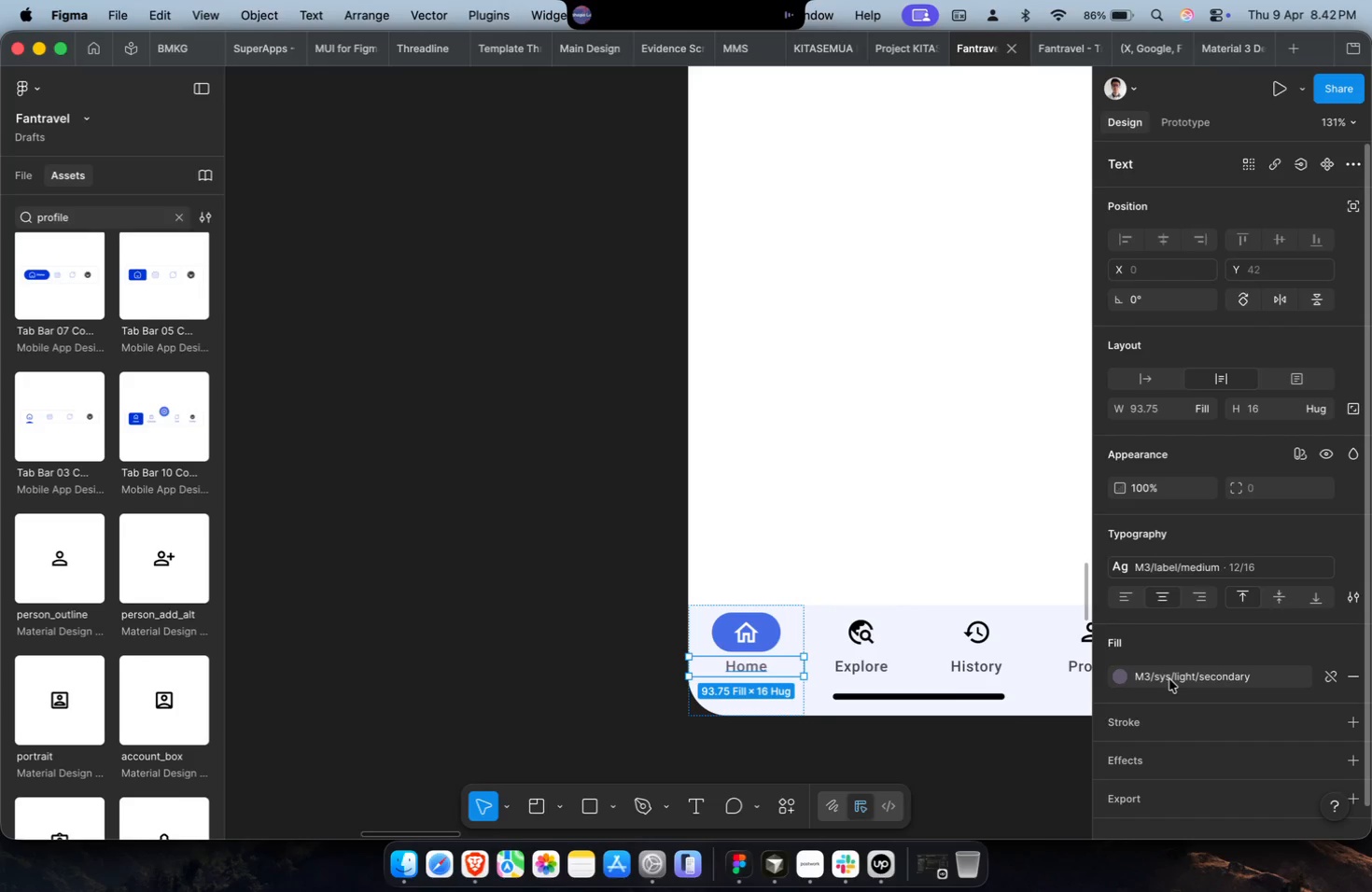 
left_click([1169, 679])
 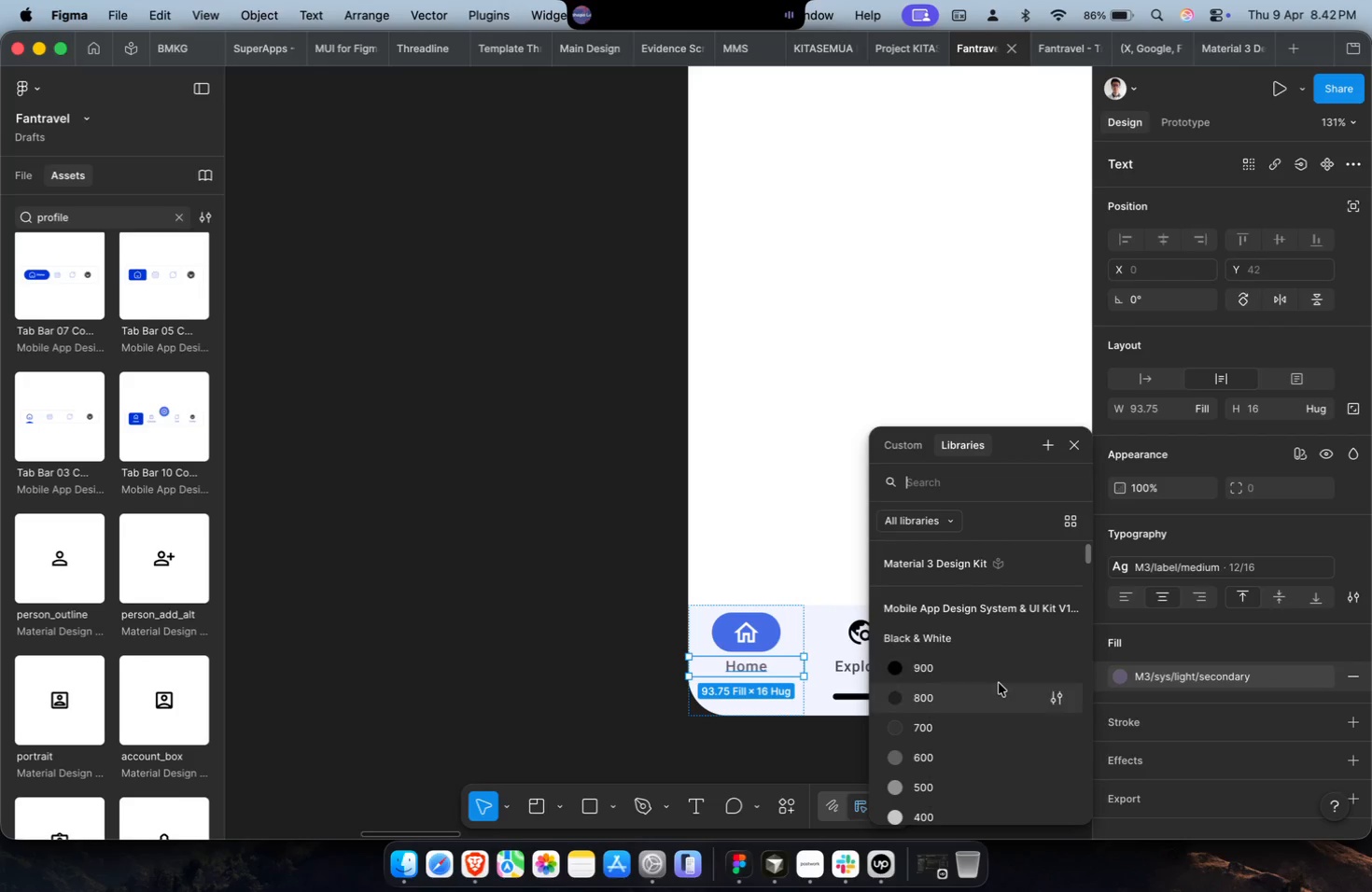 
type(blue)
 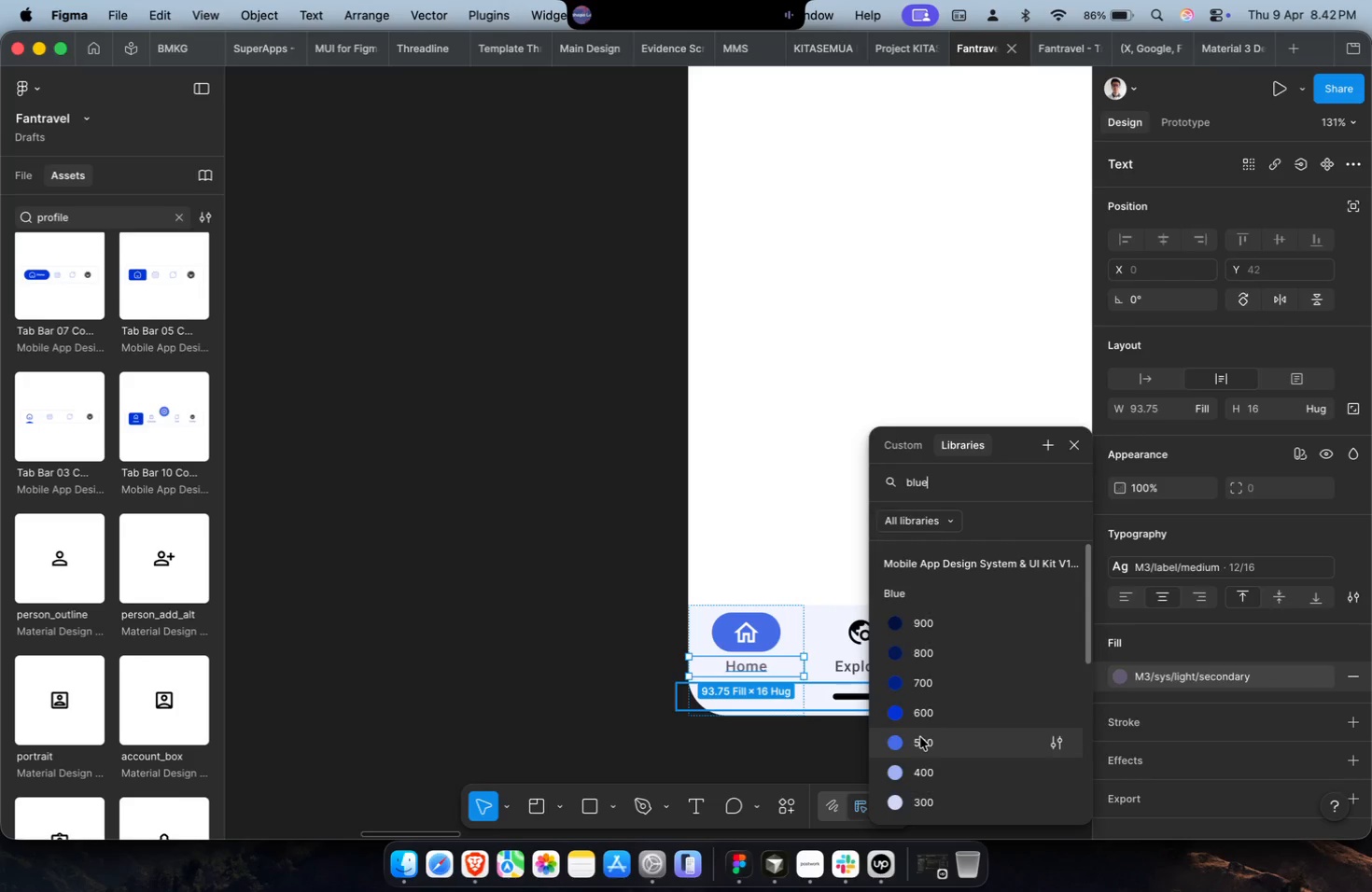 
double_click([783, 744])
 